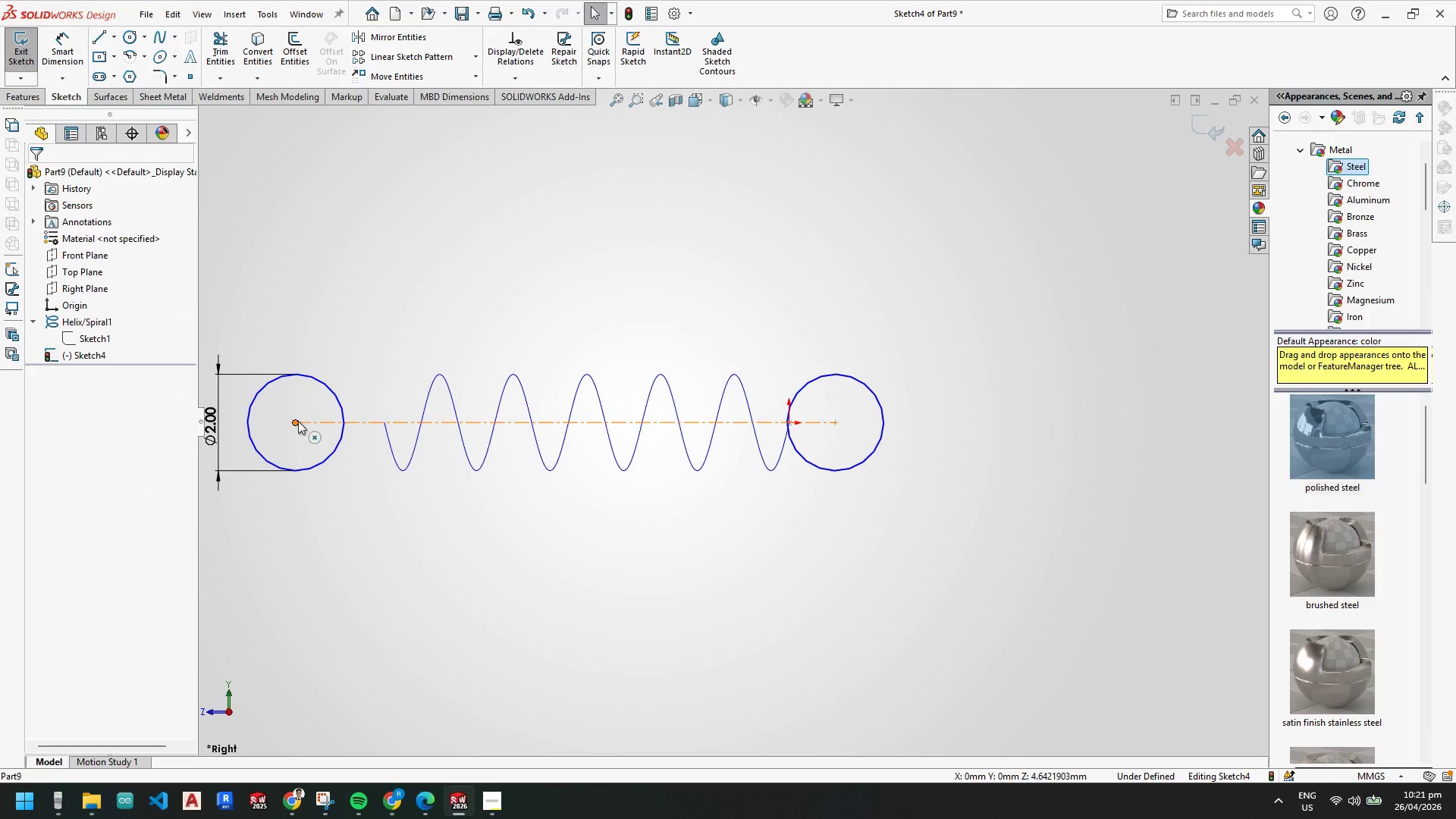 
left_click_drag(start_coordinate=[297, 421], to_coordinate=[339, 423])
 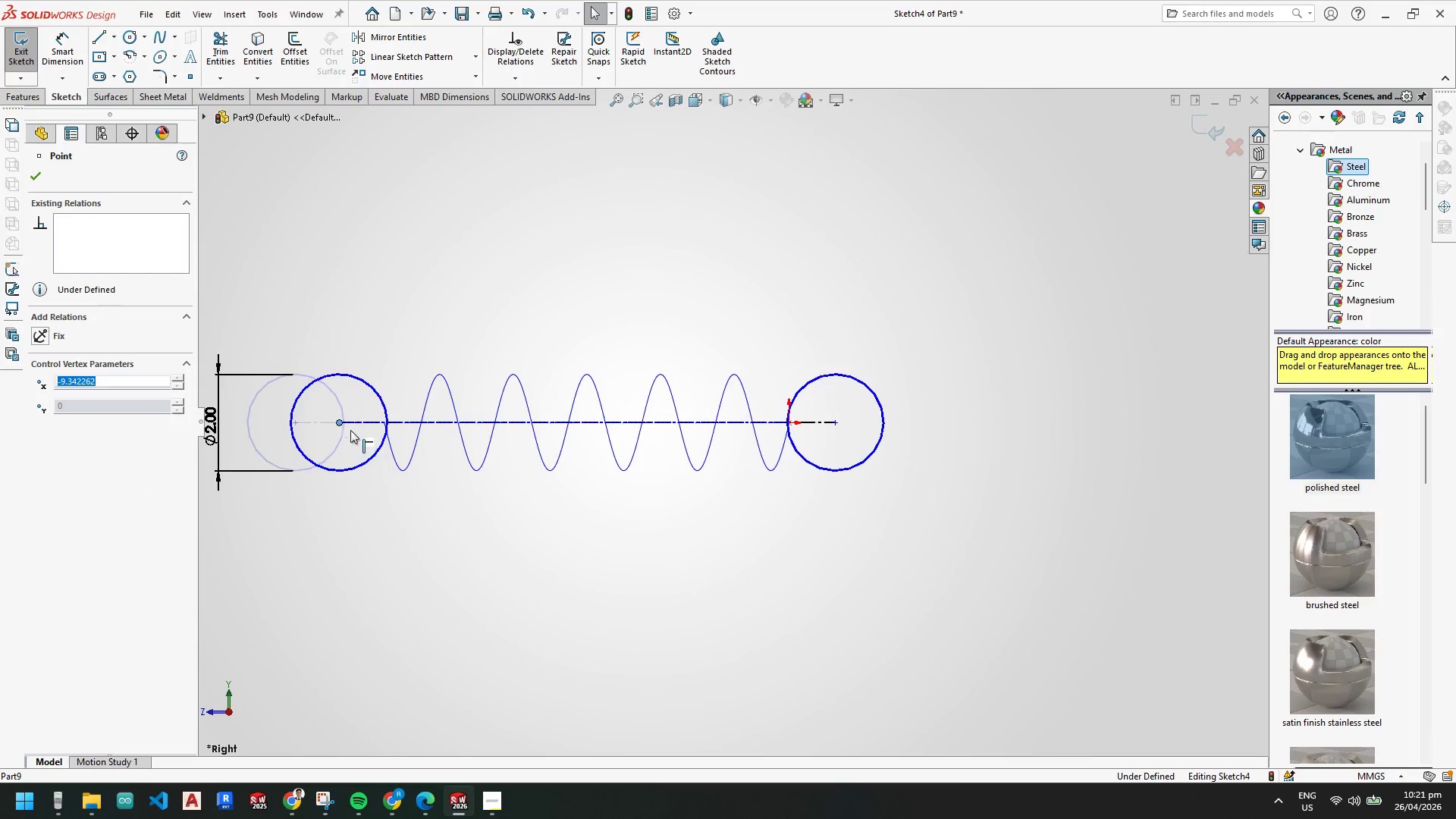 
key(Escape)
 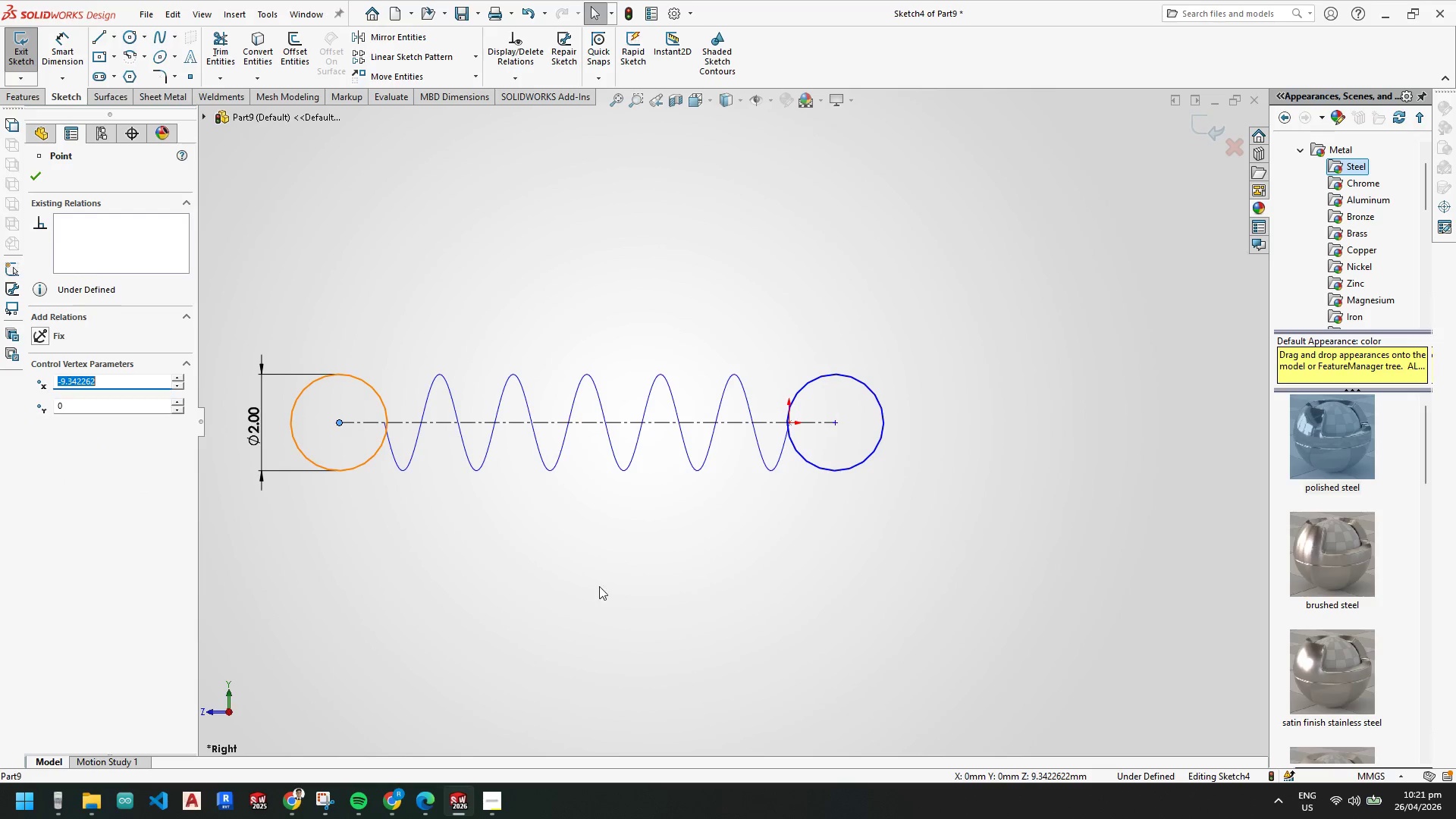 
key(Escape)
 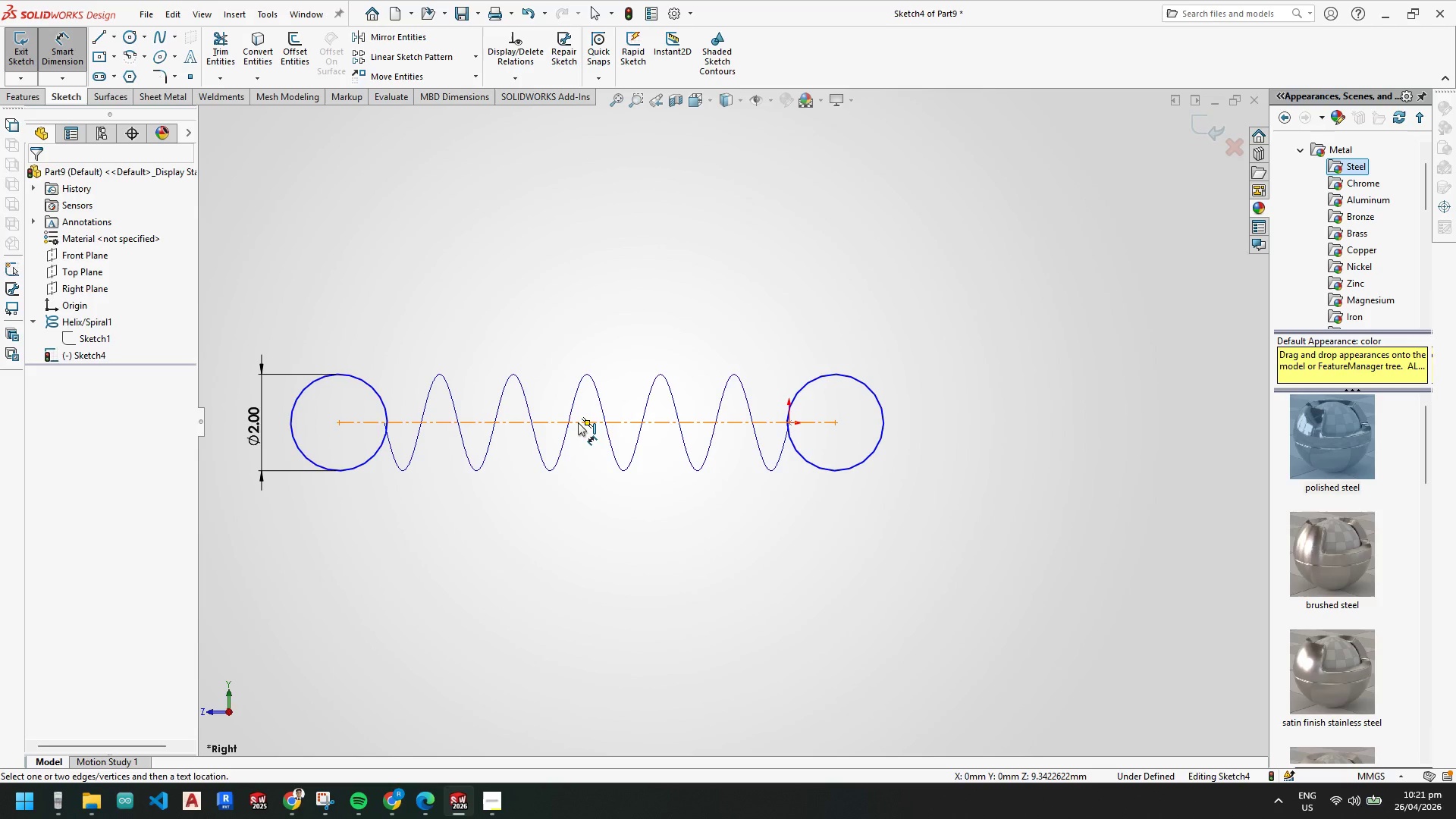 
wait(10.86)
 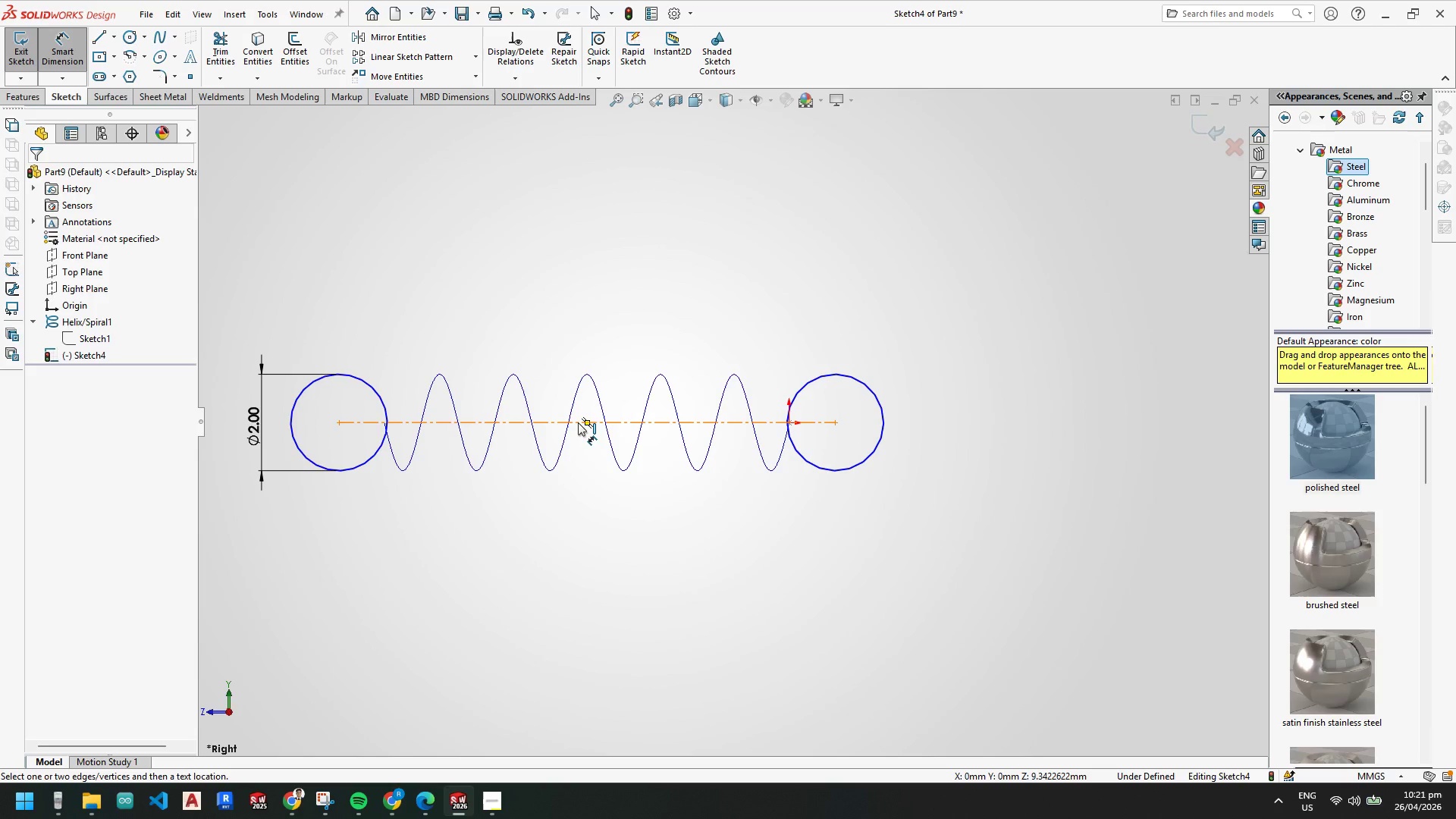 
left_click([578, 422])
 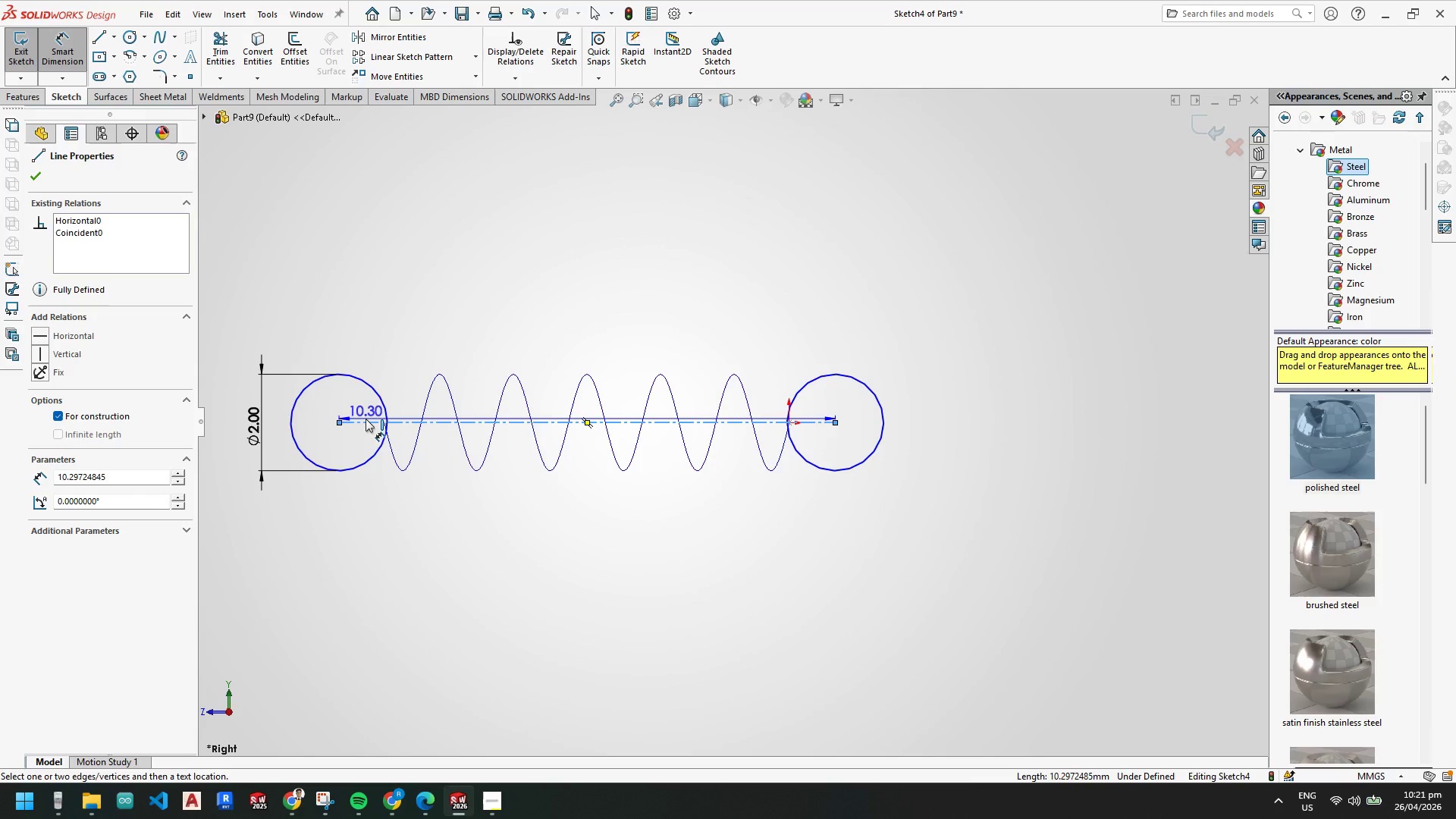 
wait(20.42)
 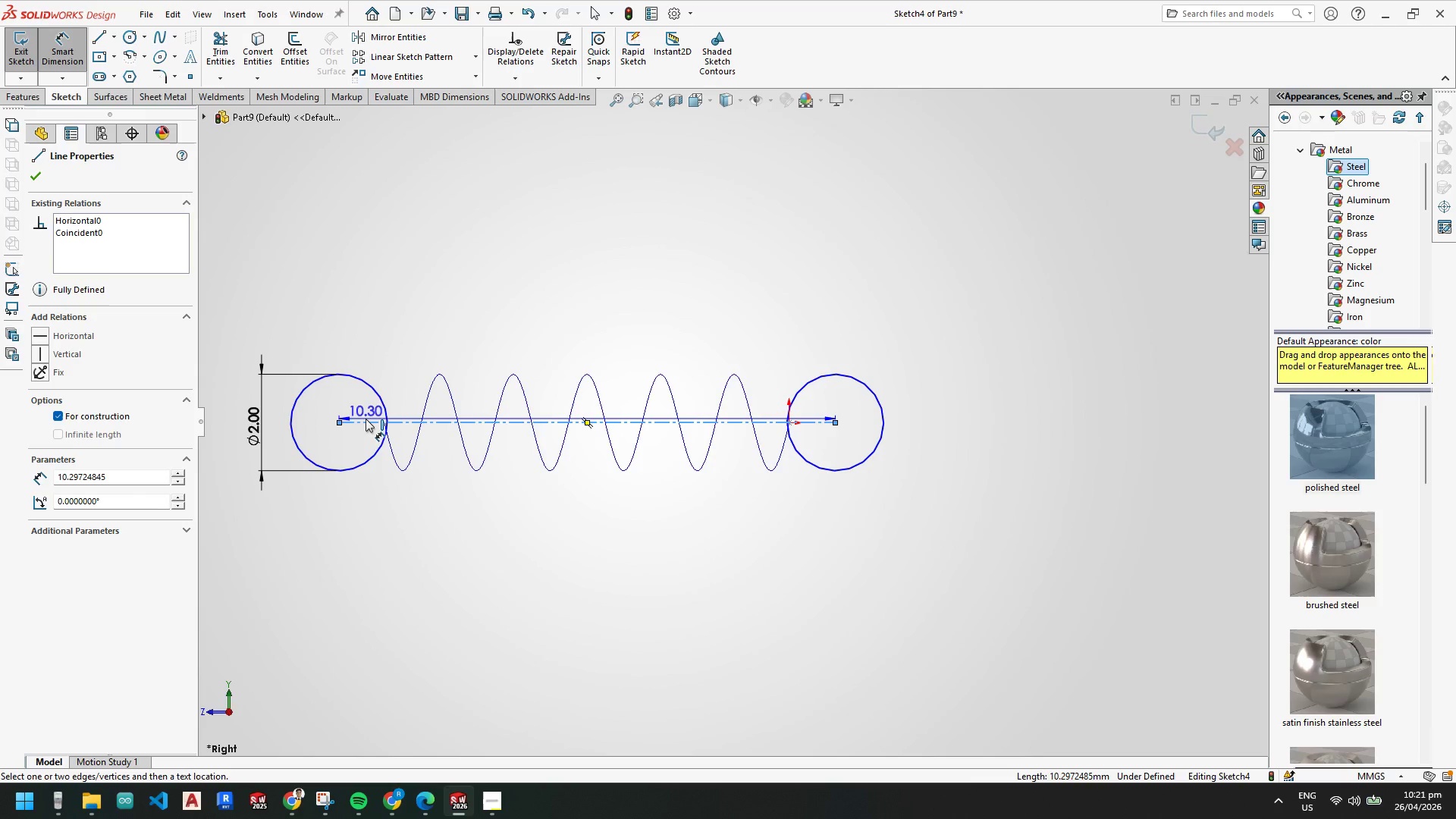 
left_click([596, 541])
 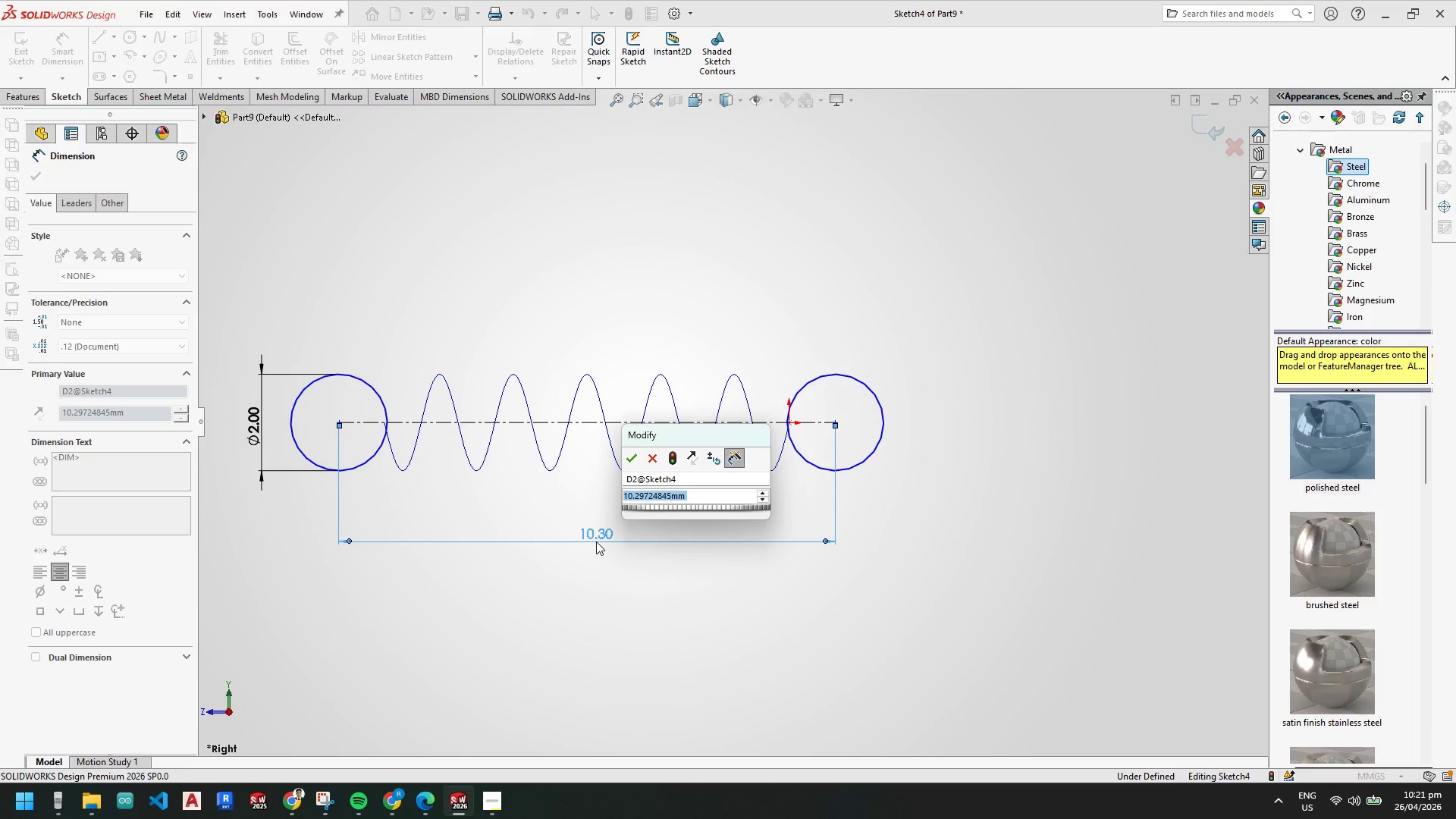 
key(Numpad8)
 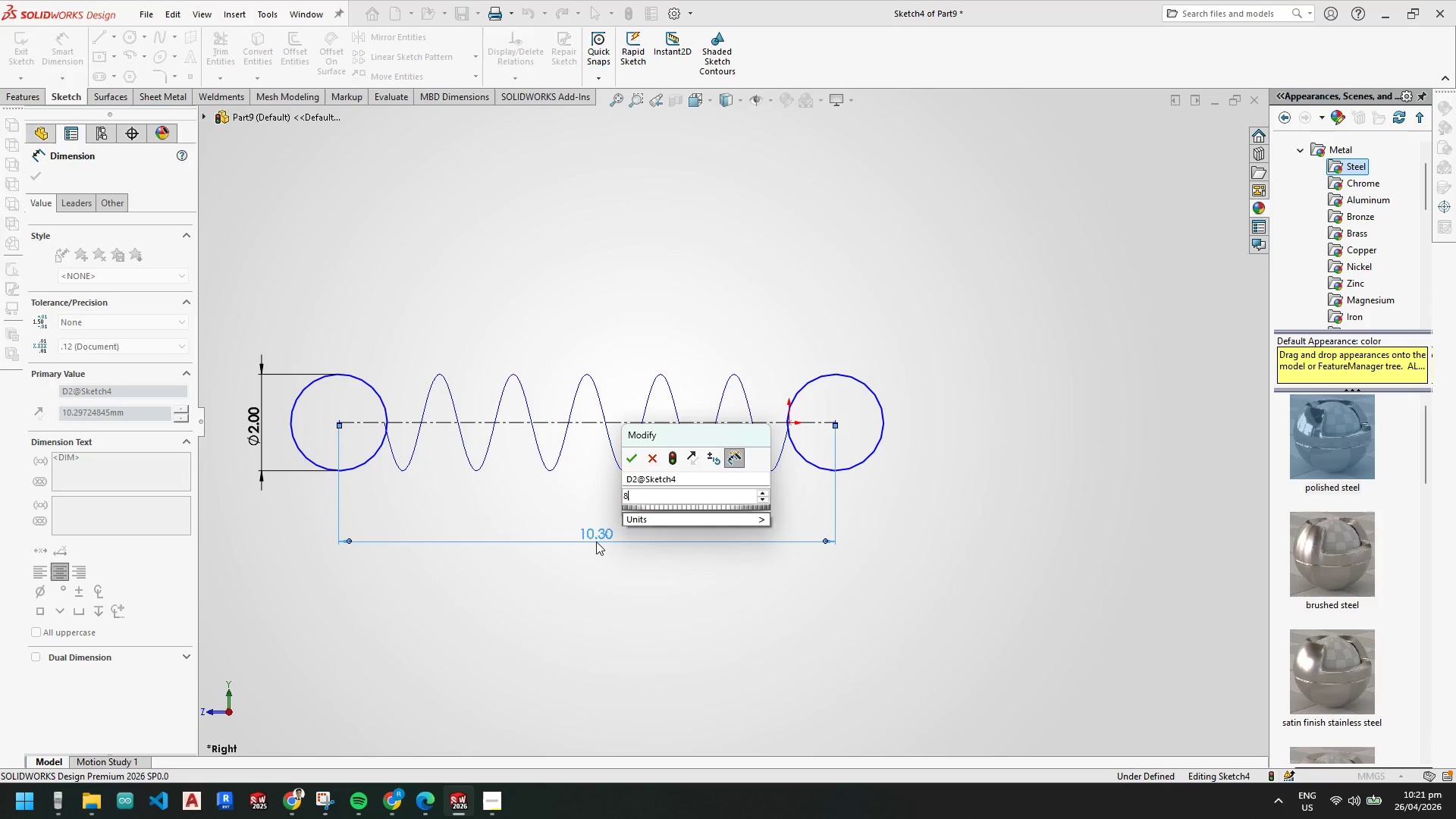 
key(NumpadDecimal)
 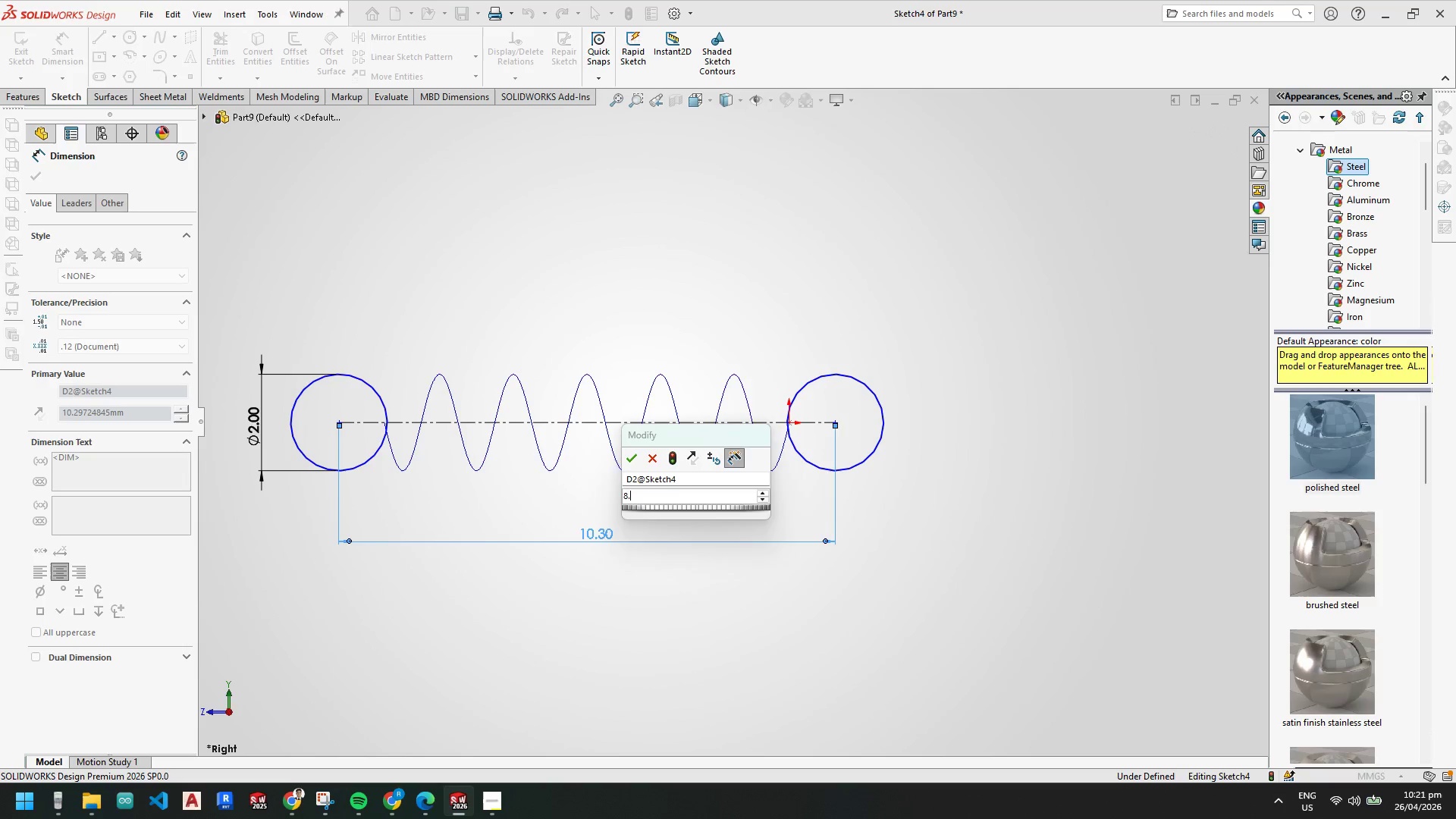 
key(Numpad4)
 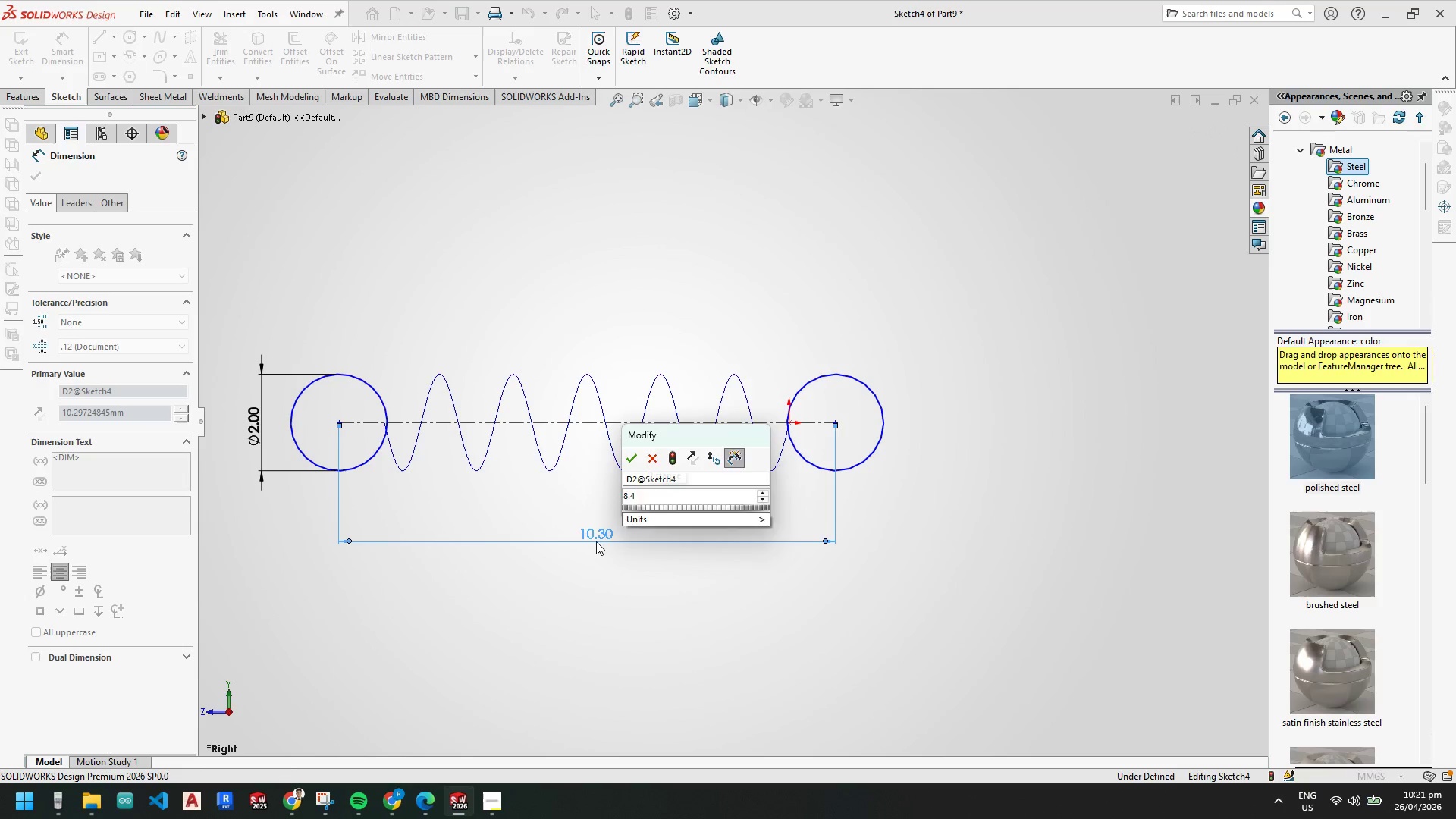 
key(NumpadEnter)
 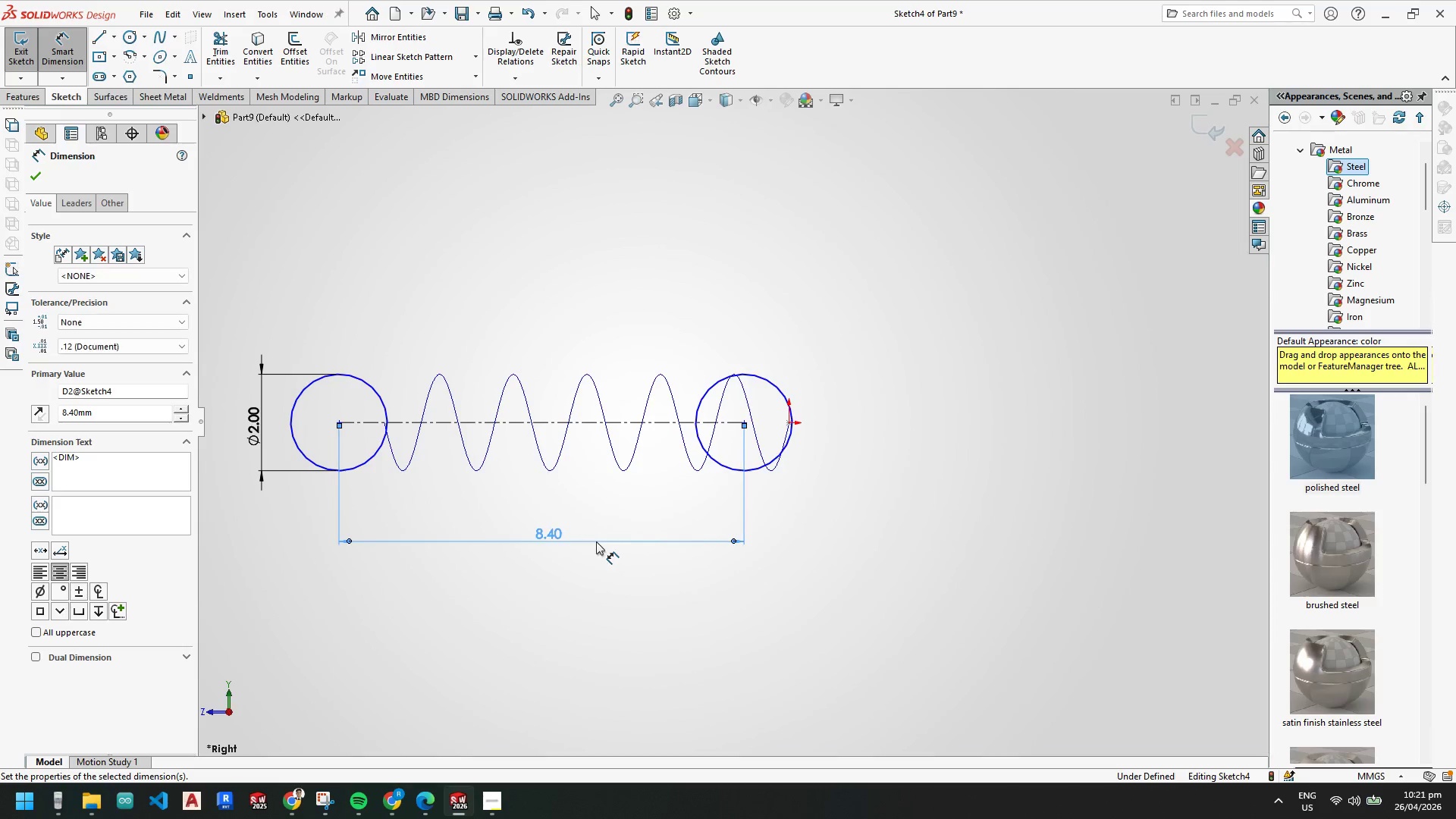 
key(Escape)
 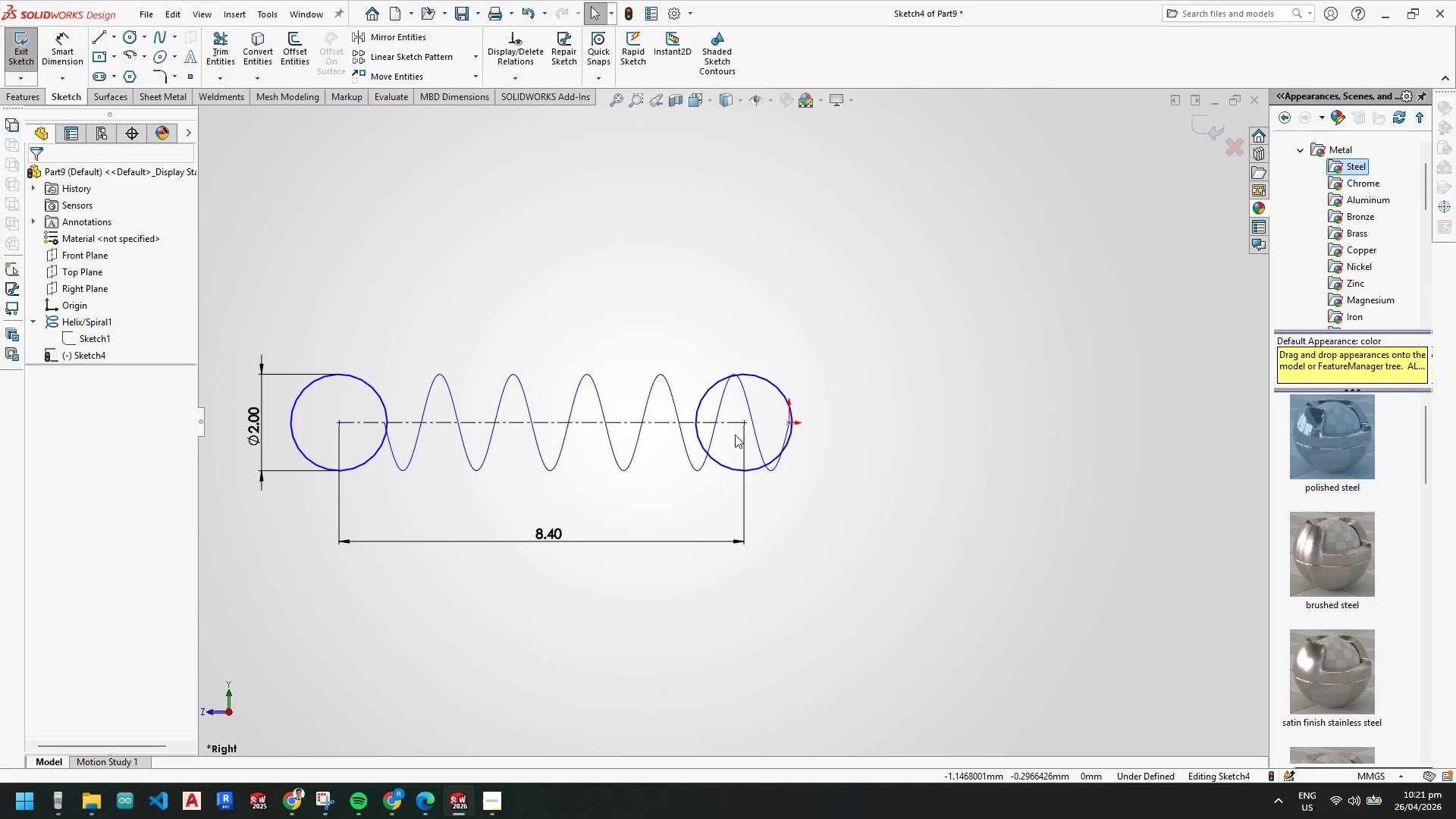 
key(Escape)
 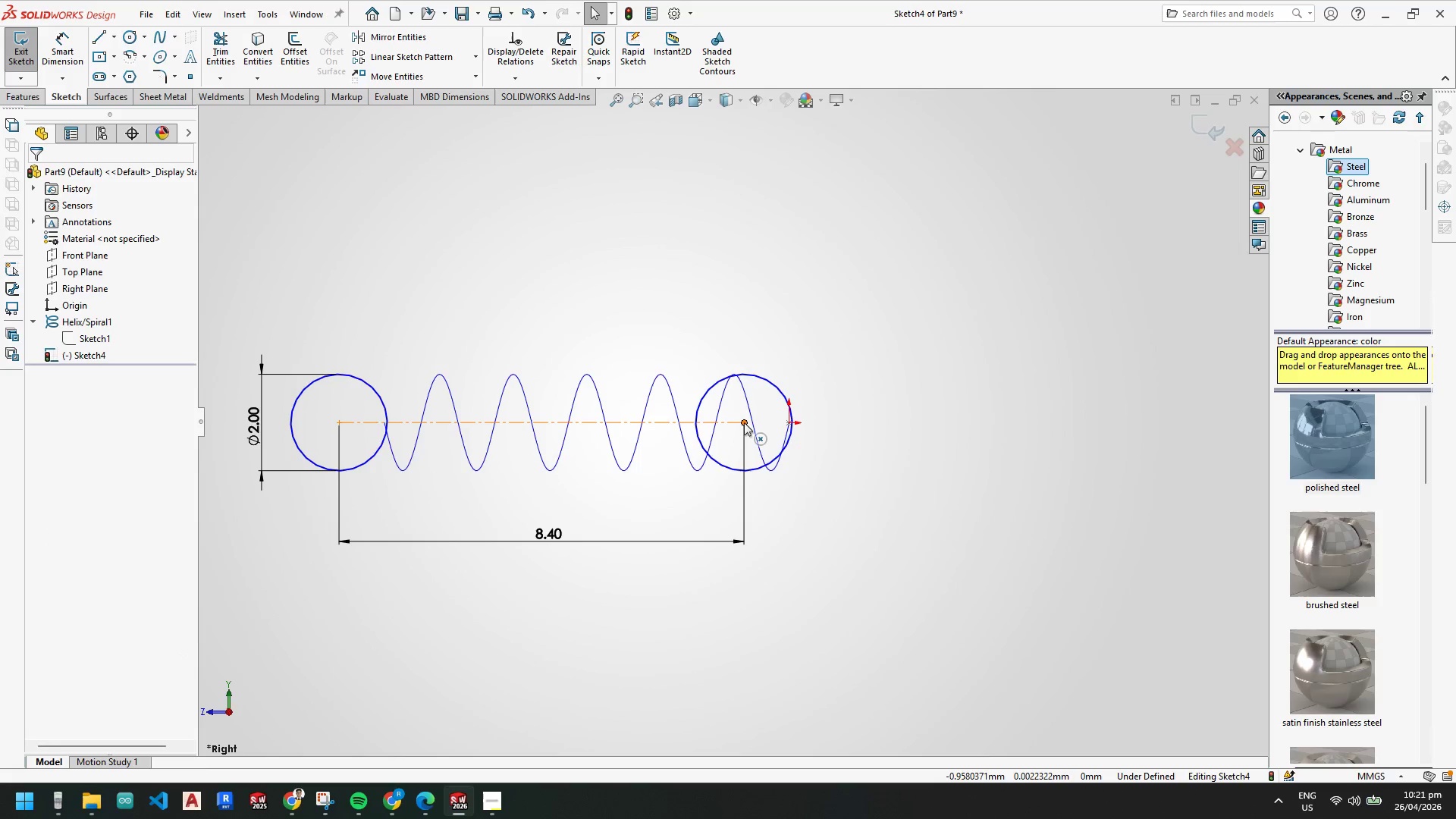 
left_click_drag(start_coordinate=[745, 422], to_coordinate=[773, 423])
 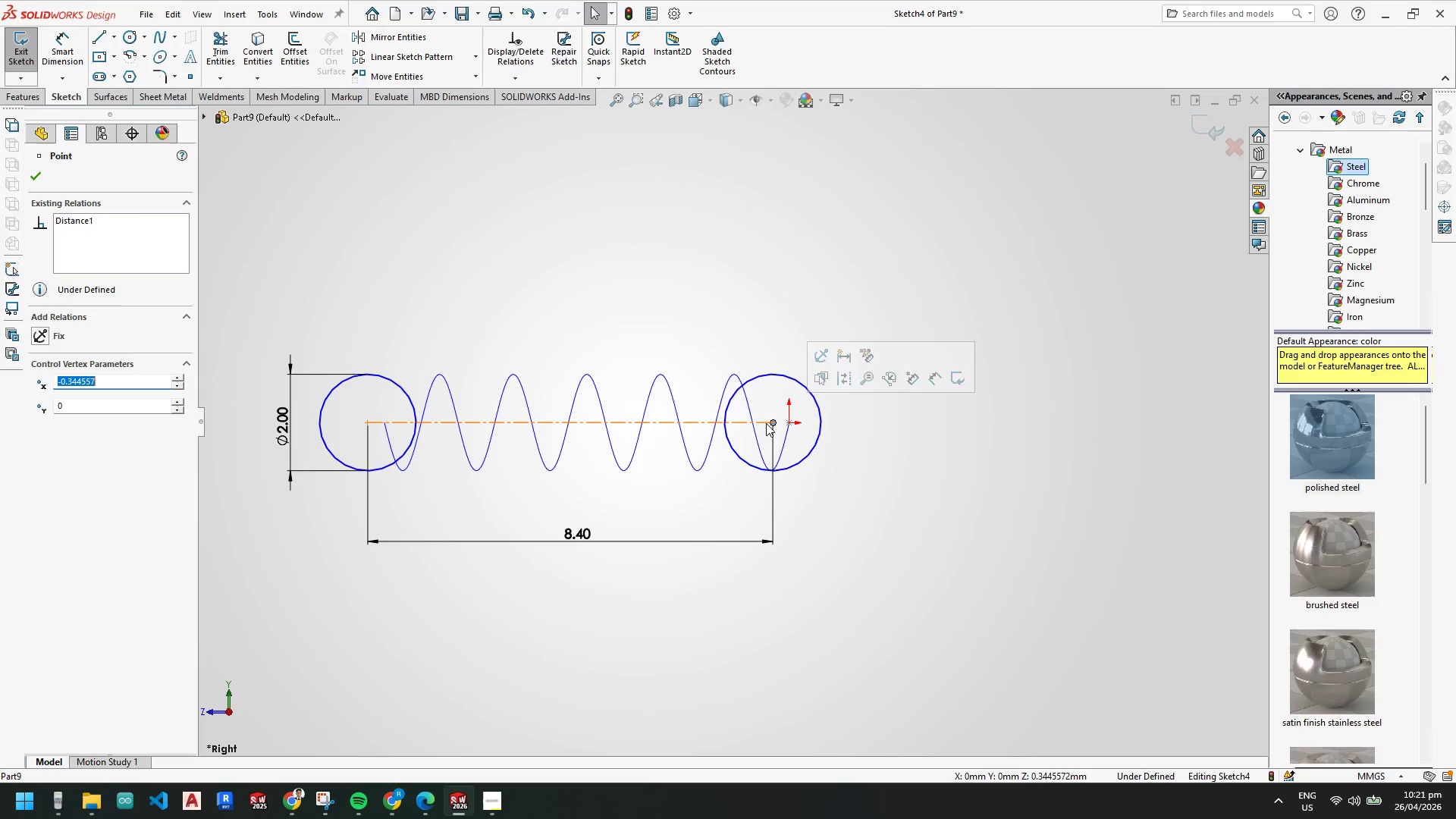 
key(Escape)
 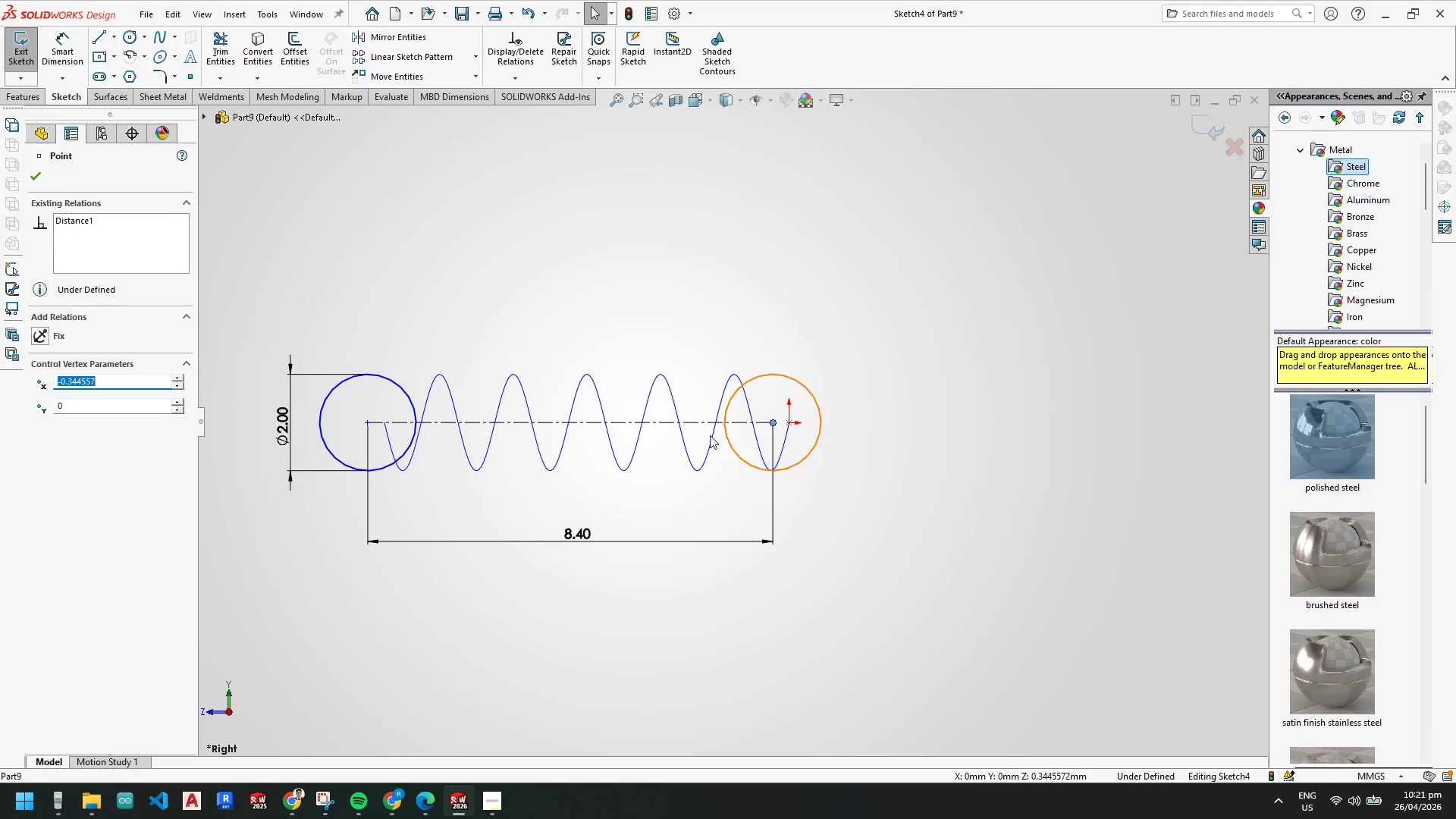 
key(Escape)
 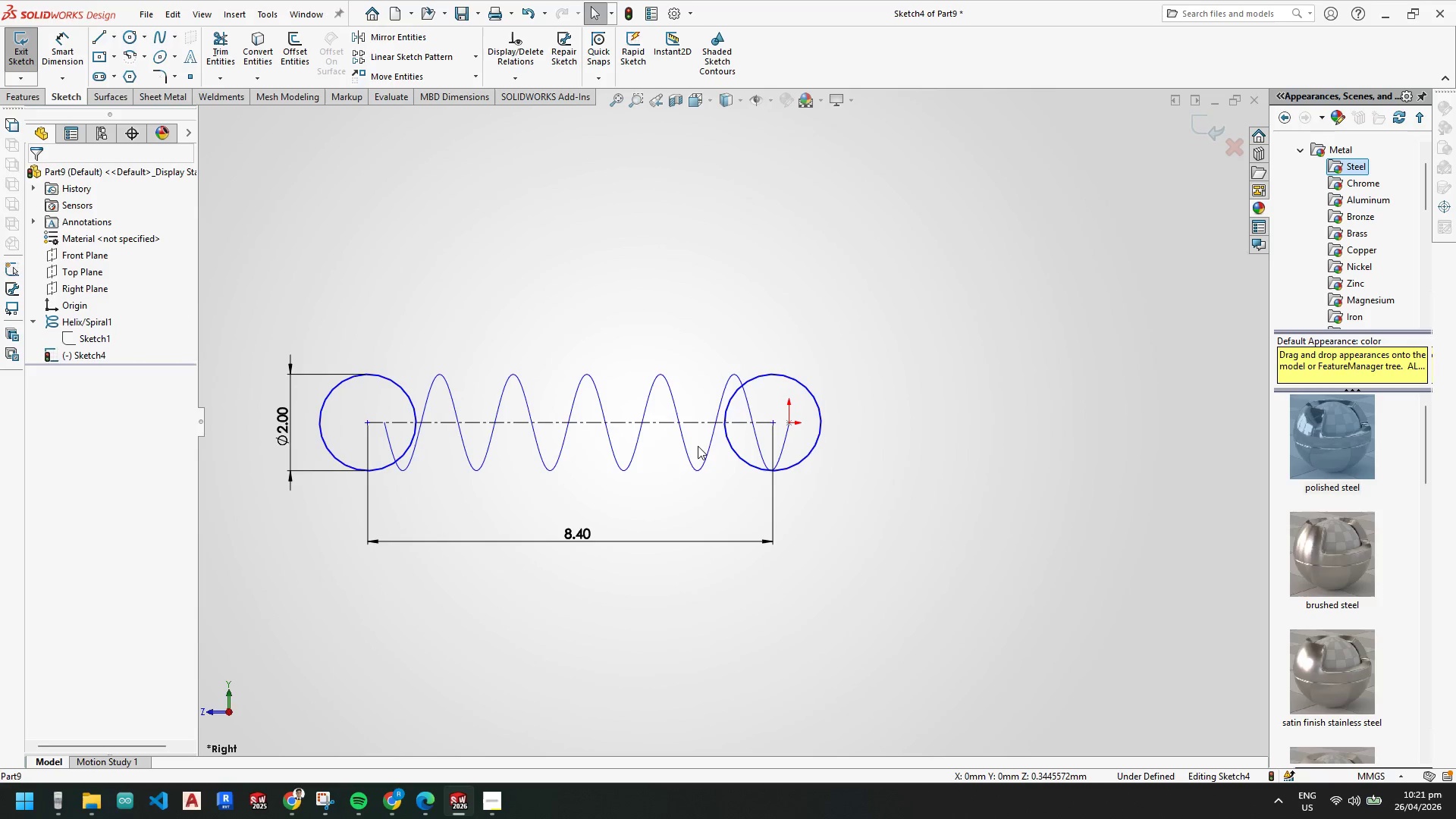 
key(Escape)
 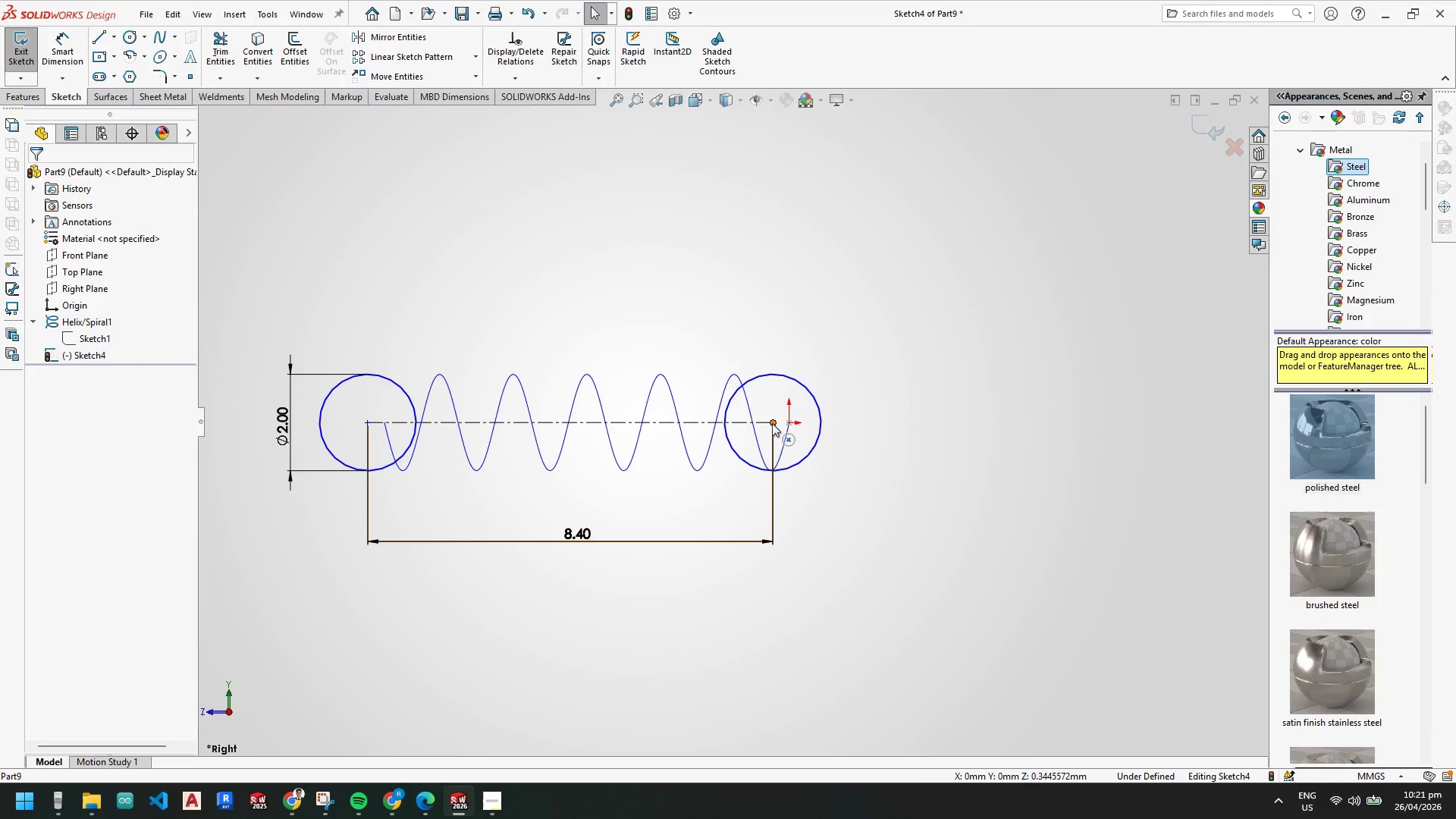 
key(Escape)
 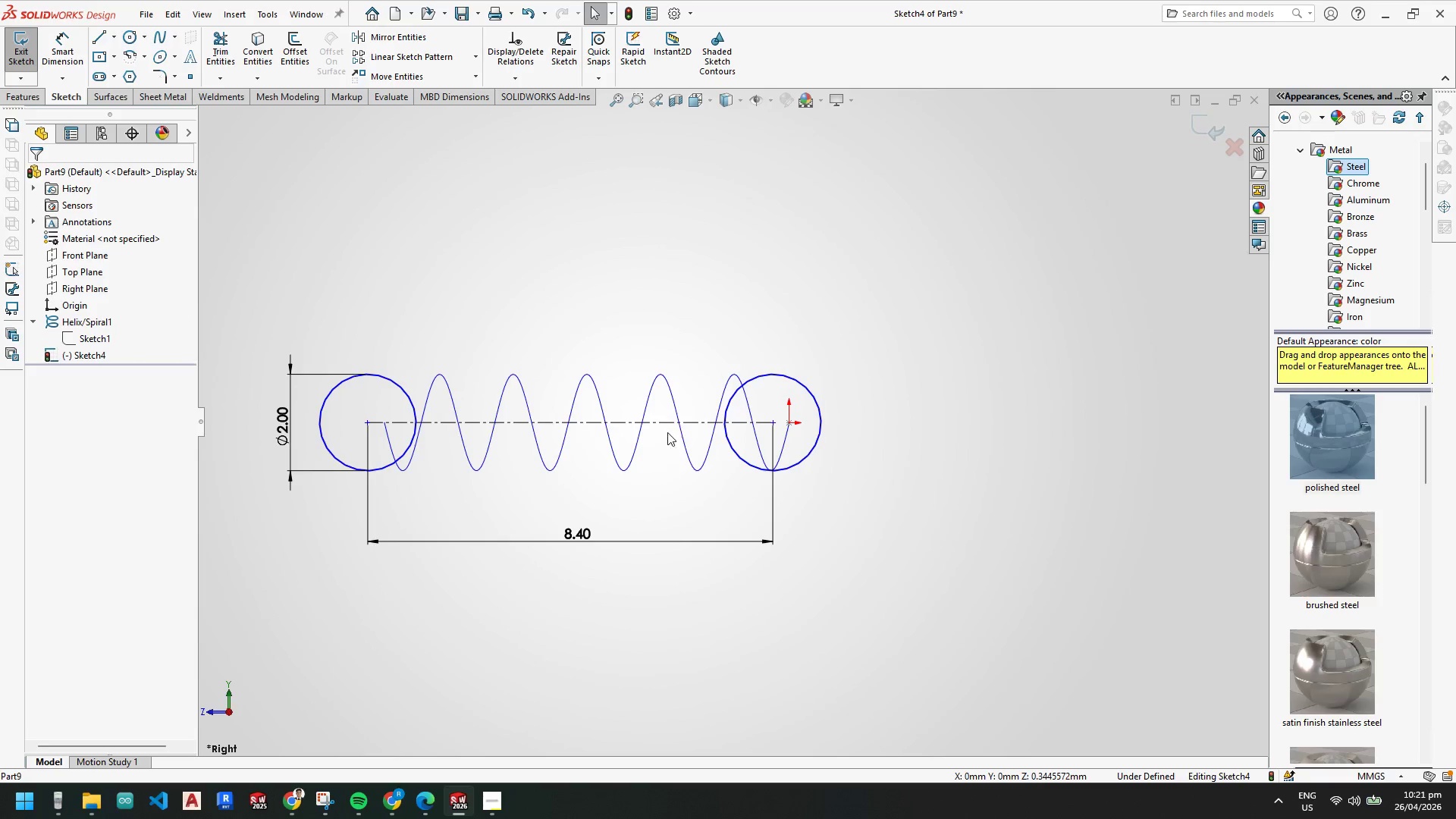 
key(Escape)
 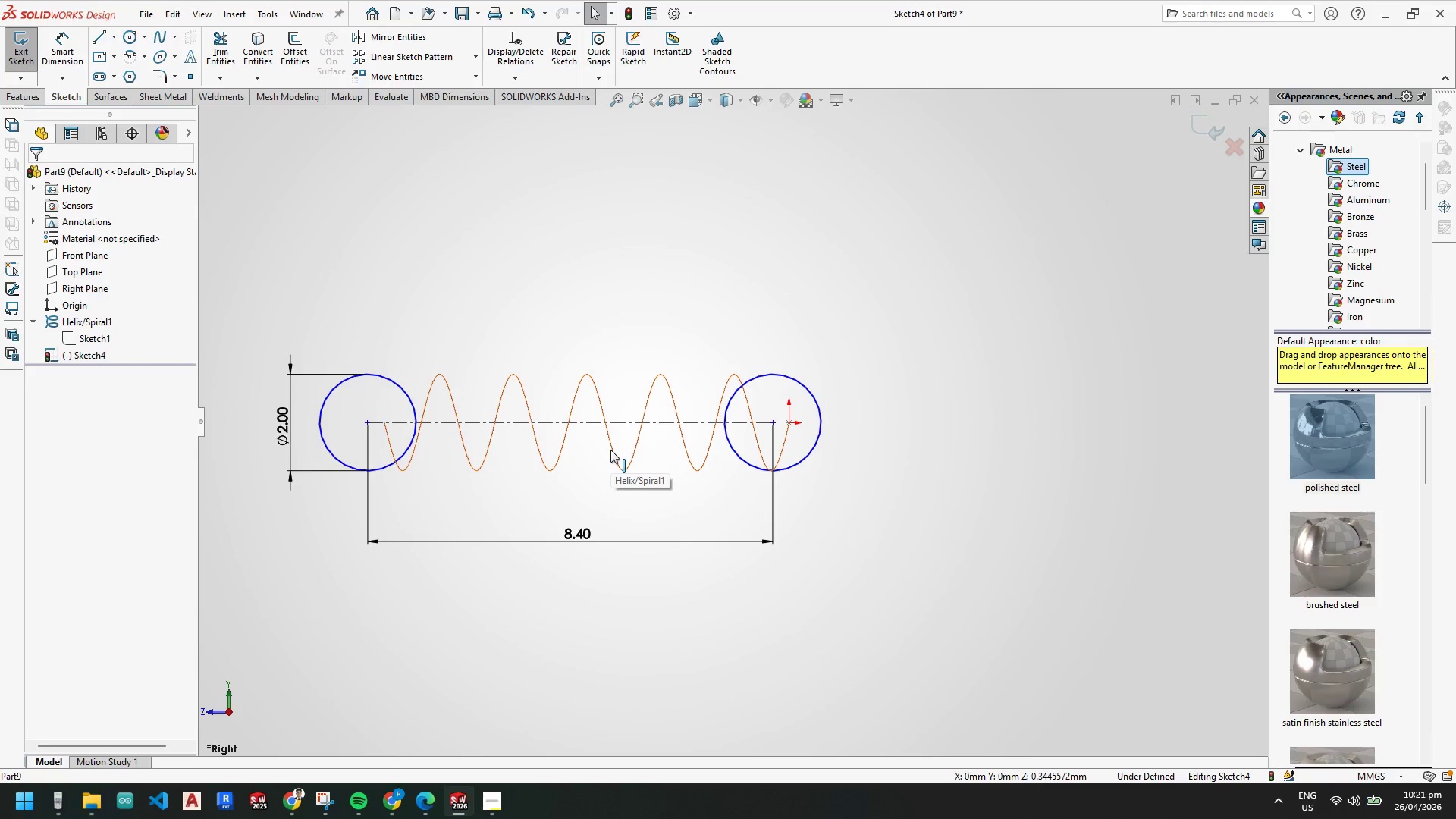 
left_click_drag(start_coordinate=[17, 49], to_coordinate=[14, 76])
 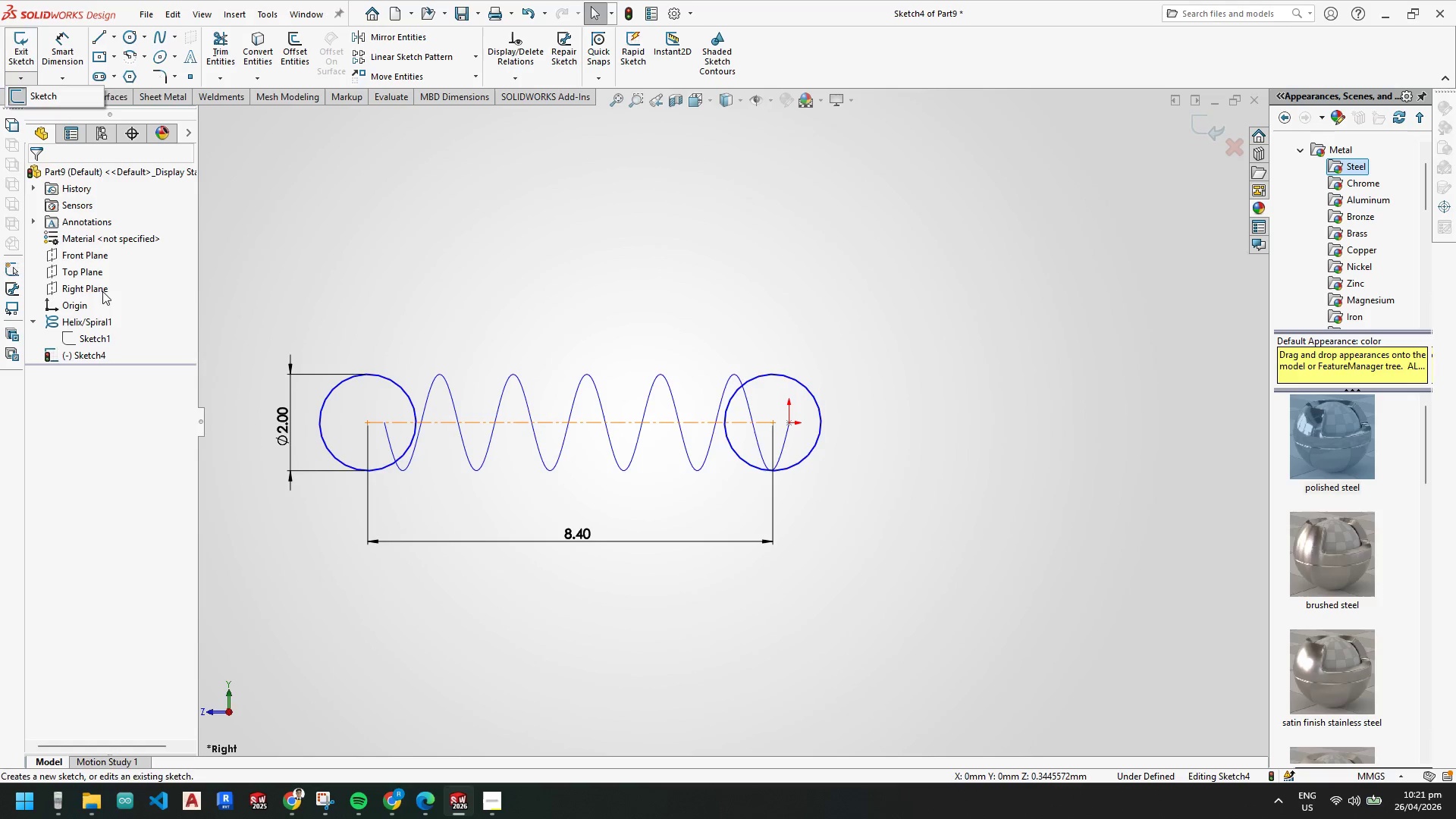 
key(Escape)
 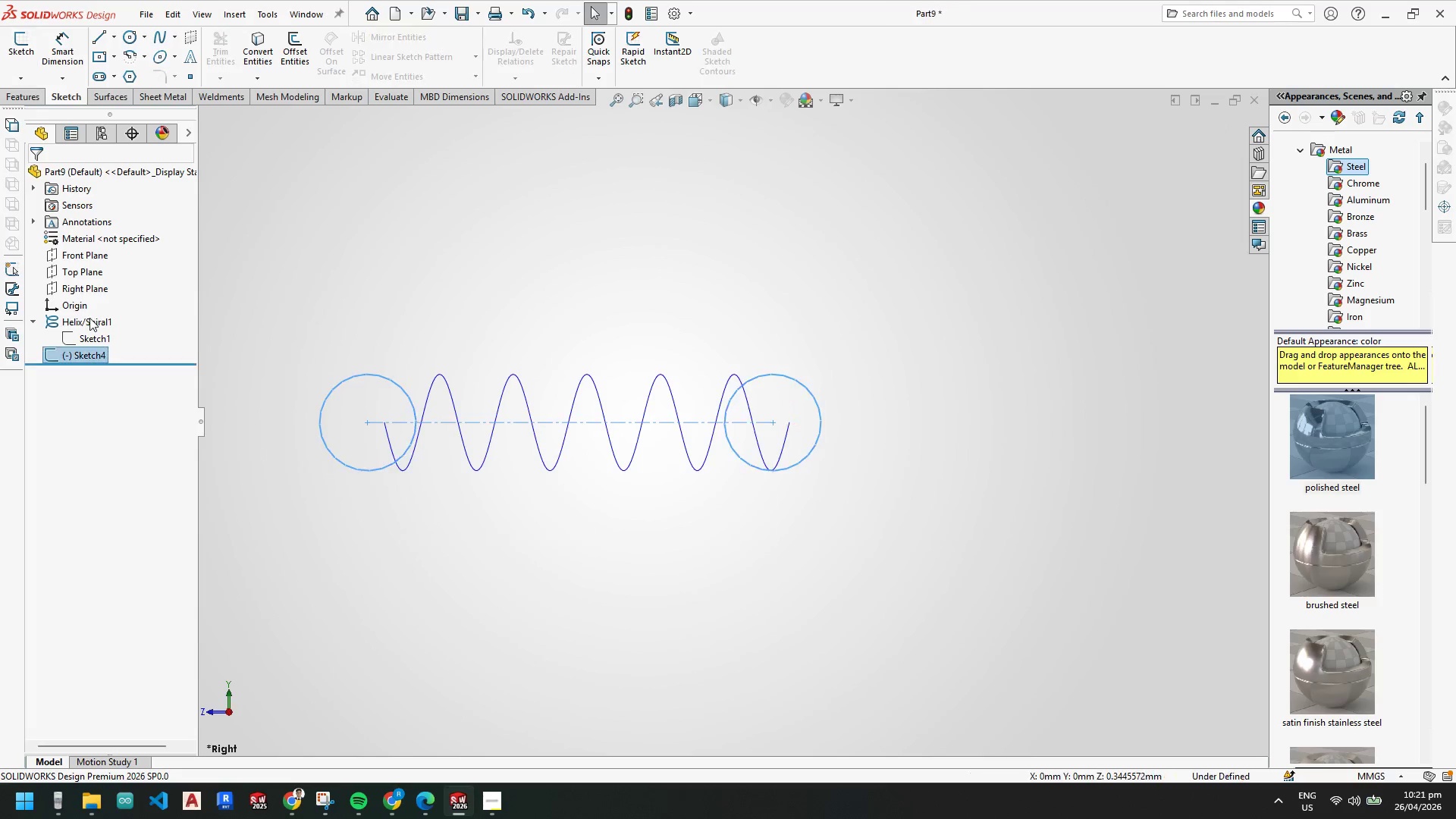 
left_click([92, 319])
 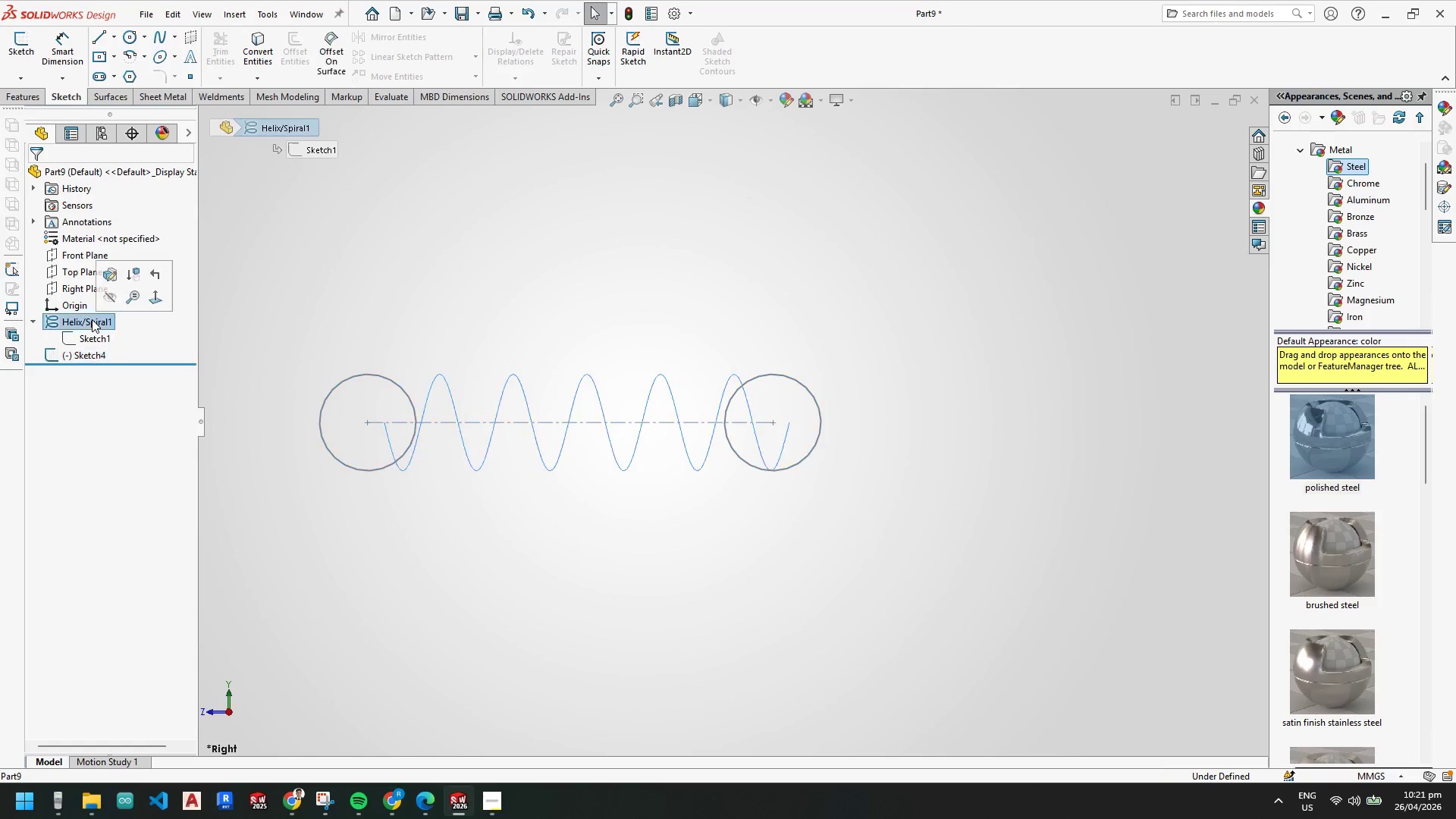 
right_click([92, 318])
 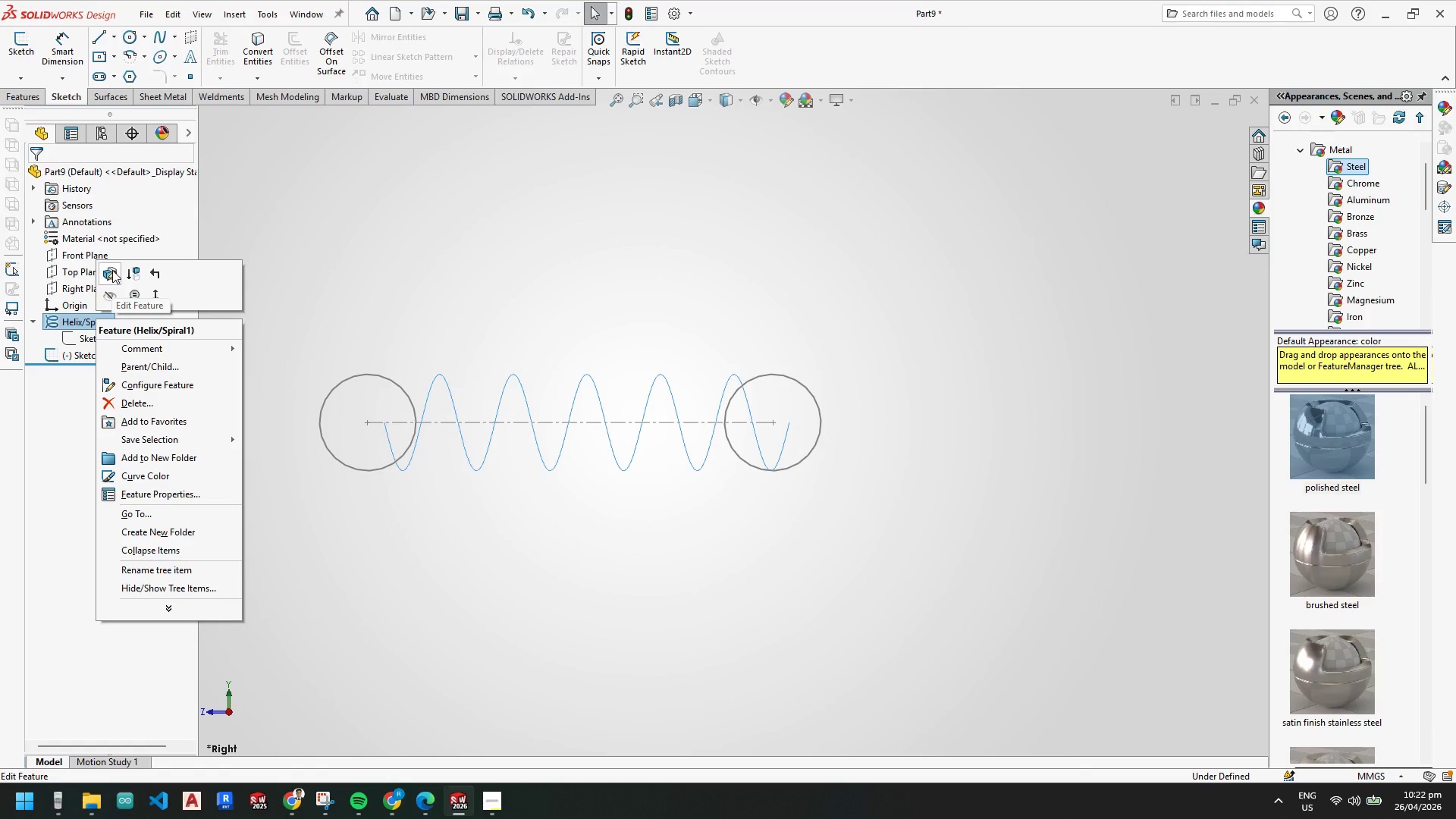 
left_click([112, 270])
 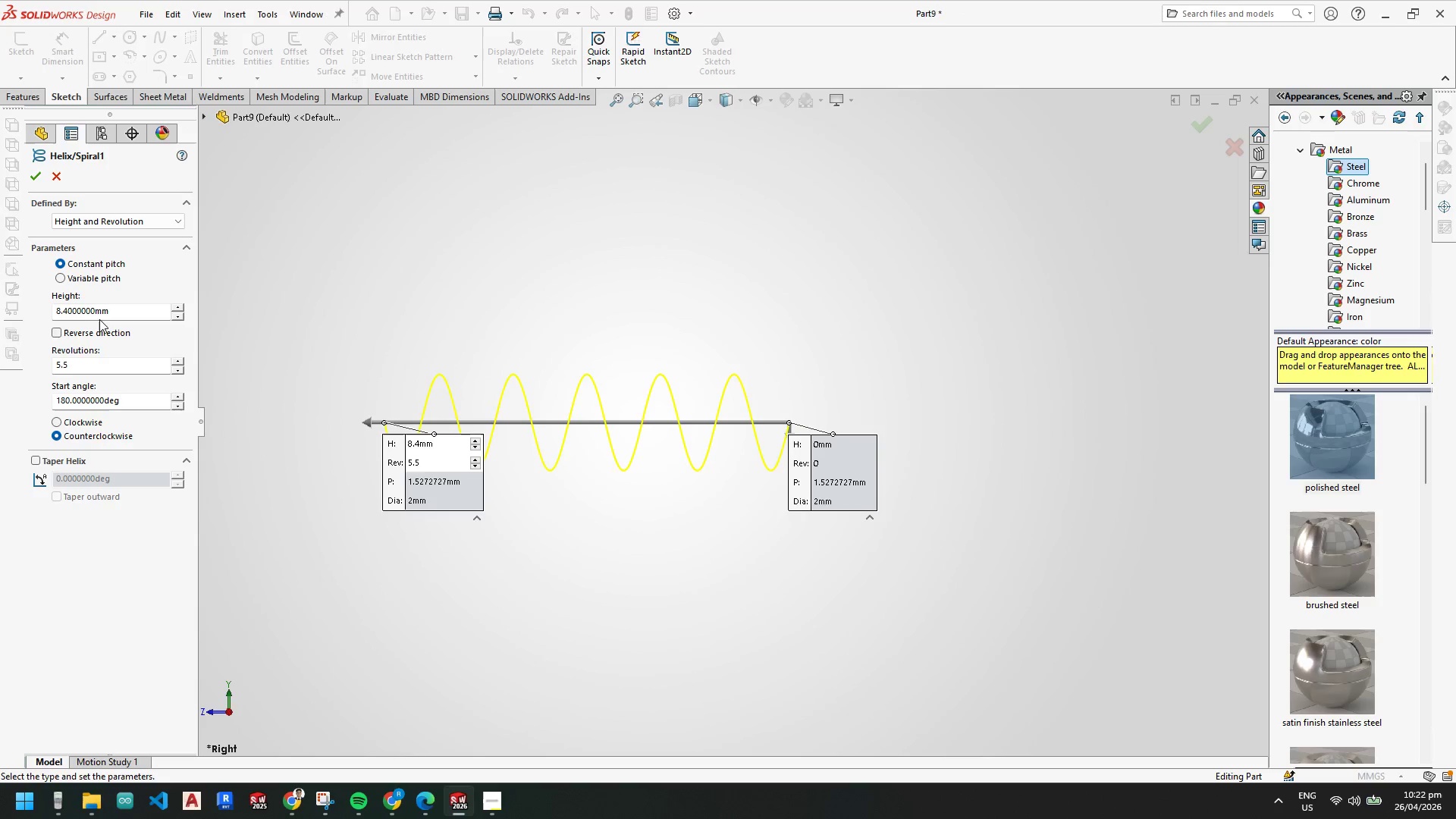 
left_click_drag(start_coordinate=[121, 312], to_coordinate=[5, 294])
 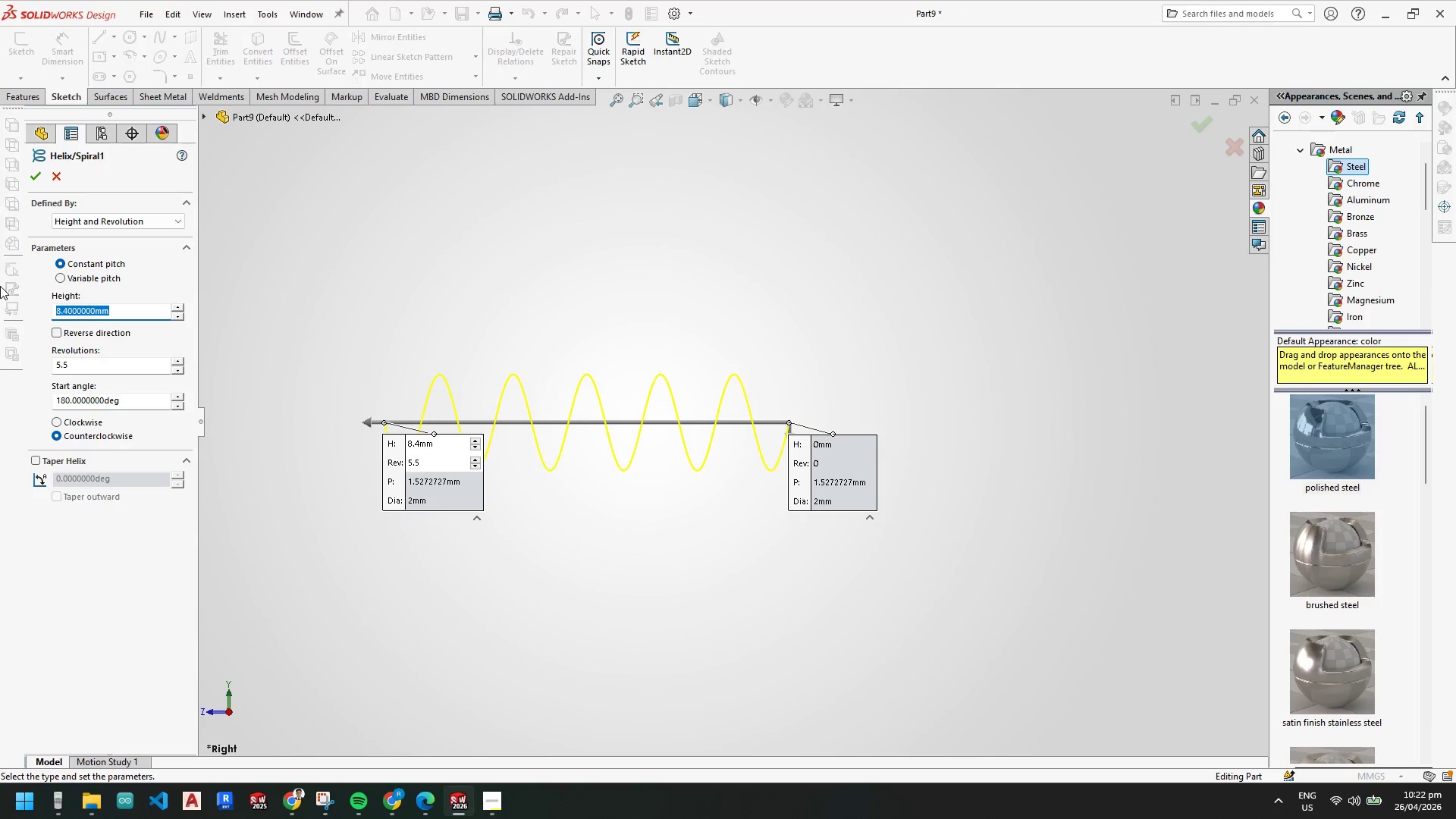 
key(Numpad6)
 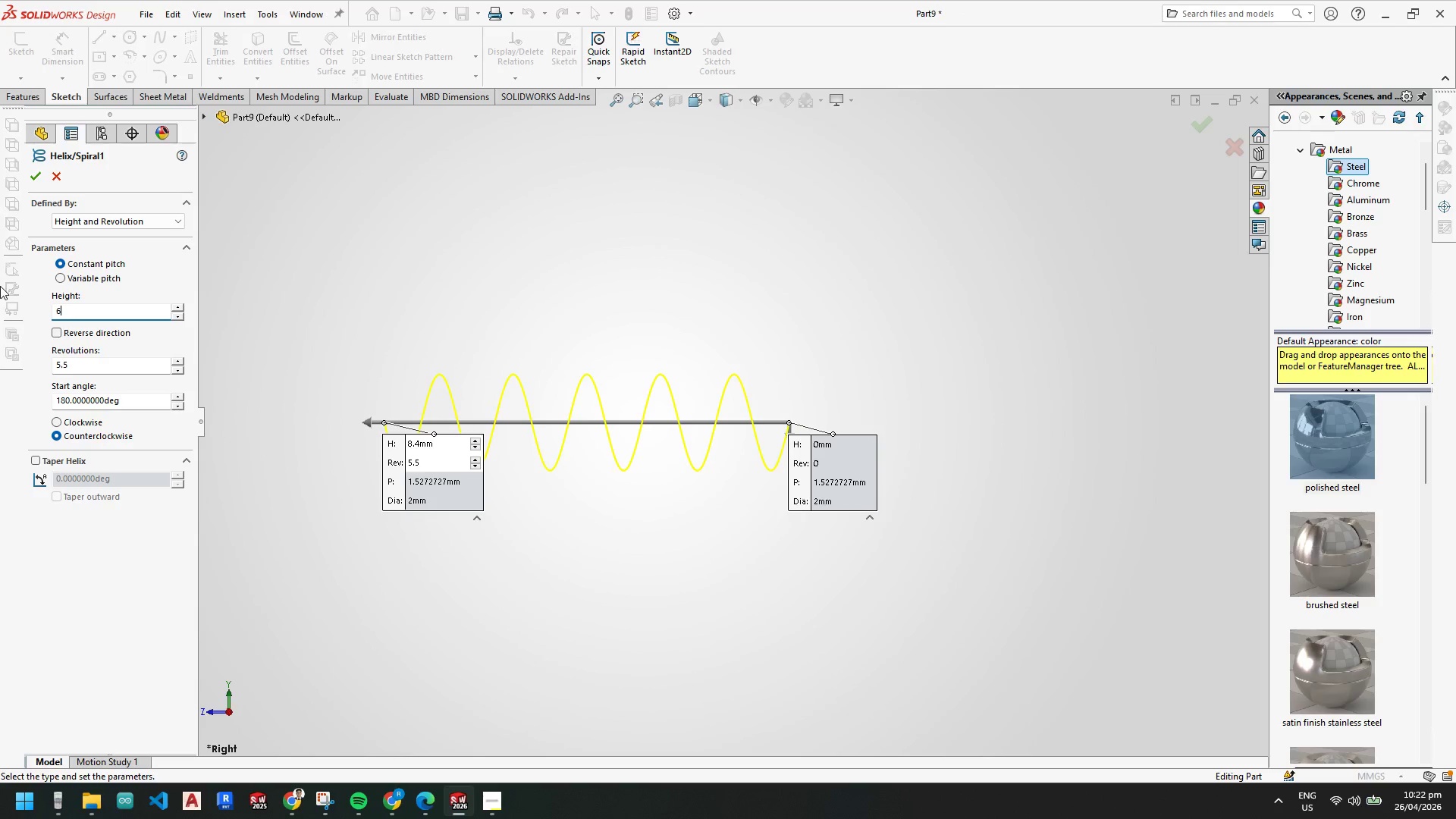 
key(NumpadDecimal)
 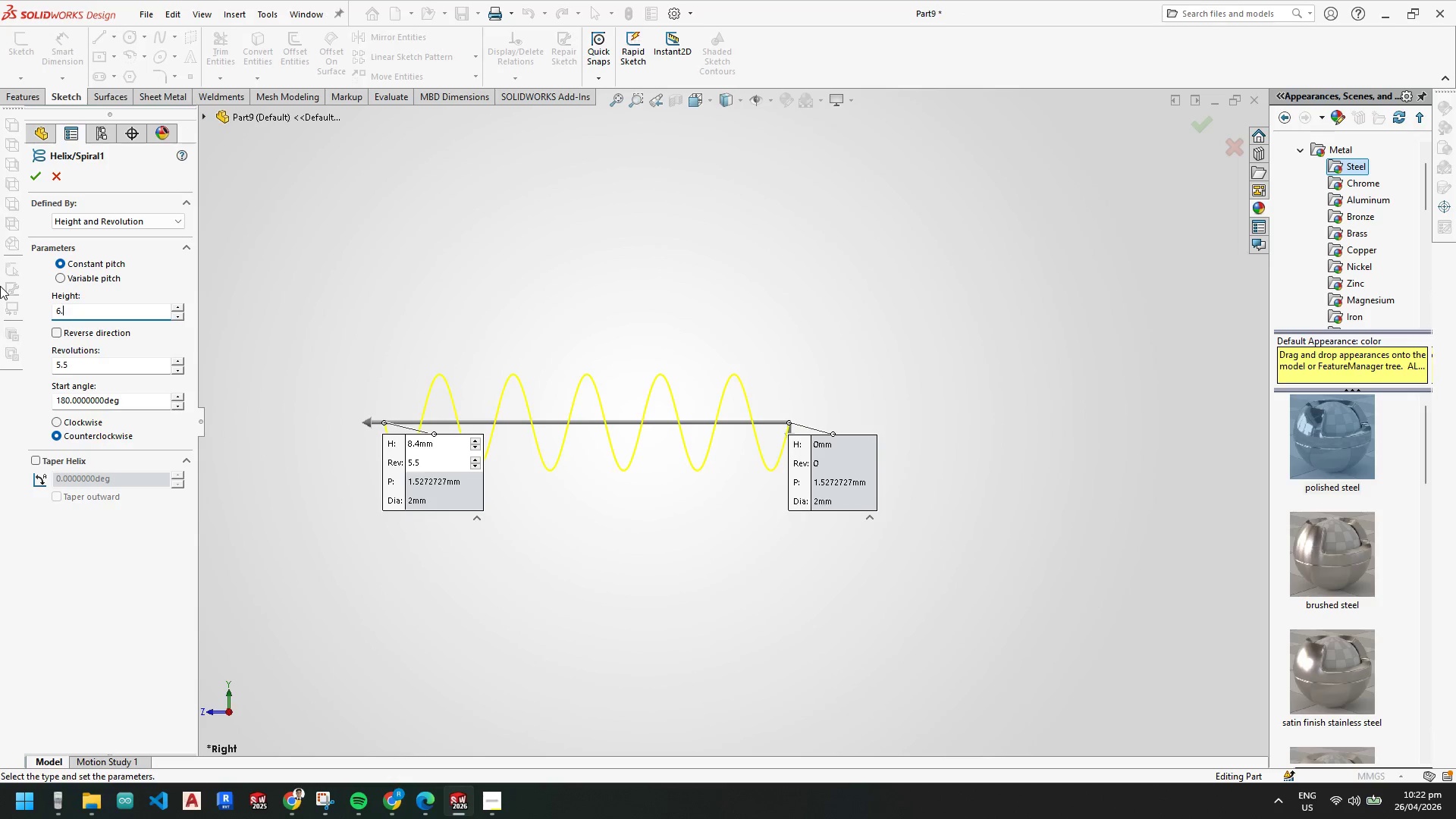 
key(Numpad4)
 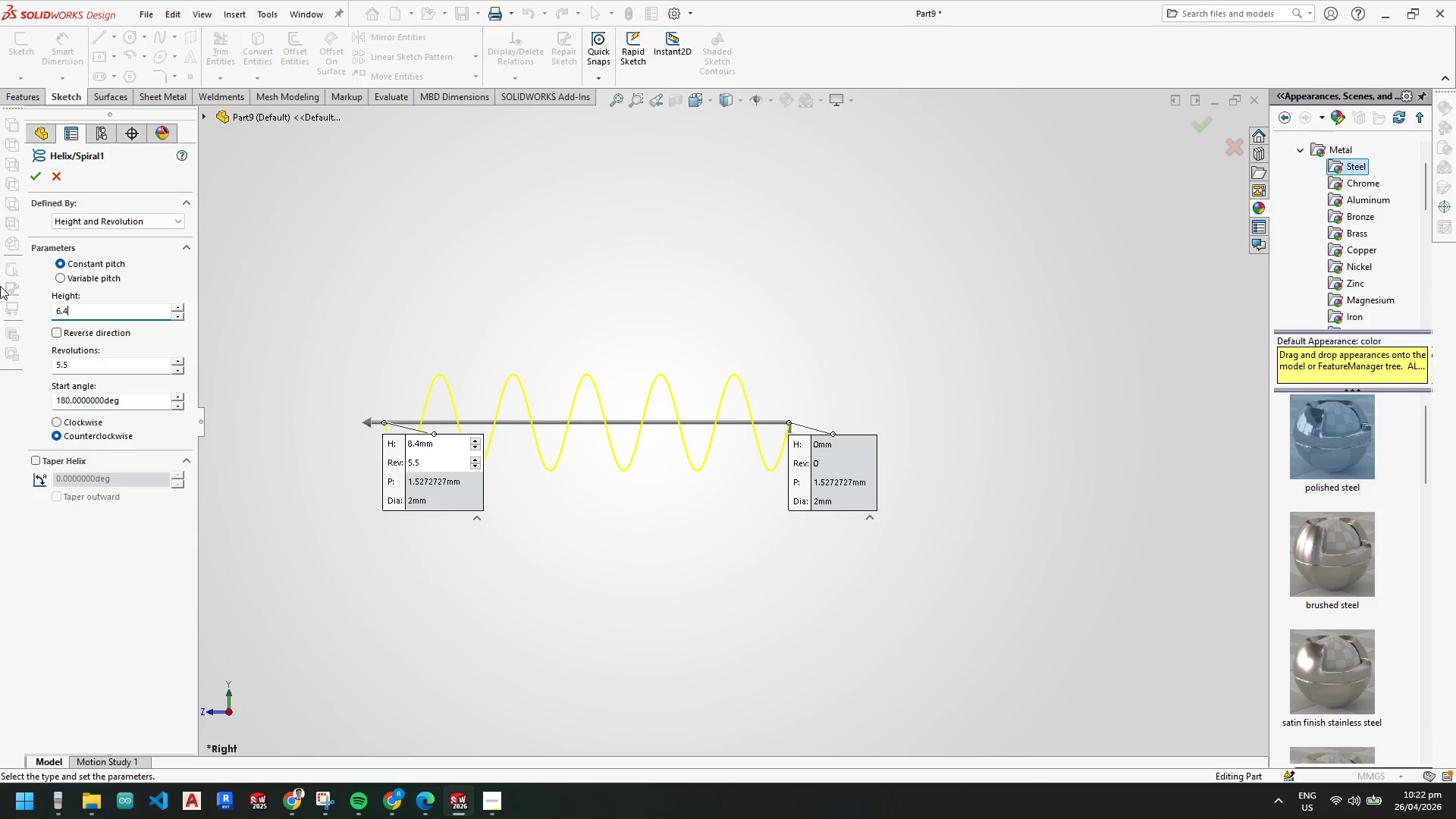 
key(NumpadEnter)
 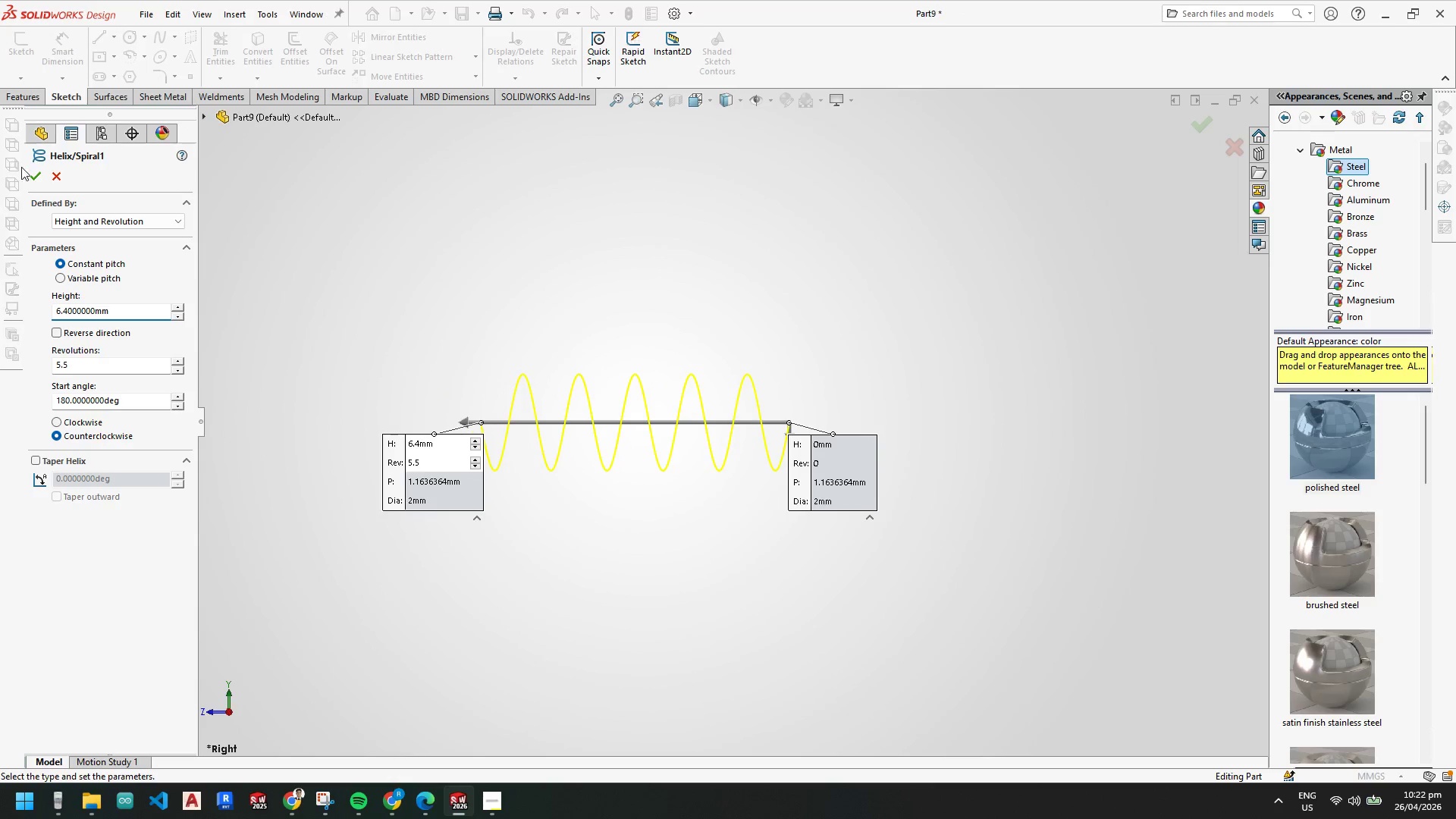 
left_click([38, 177])
 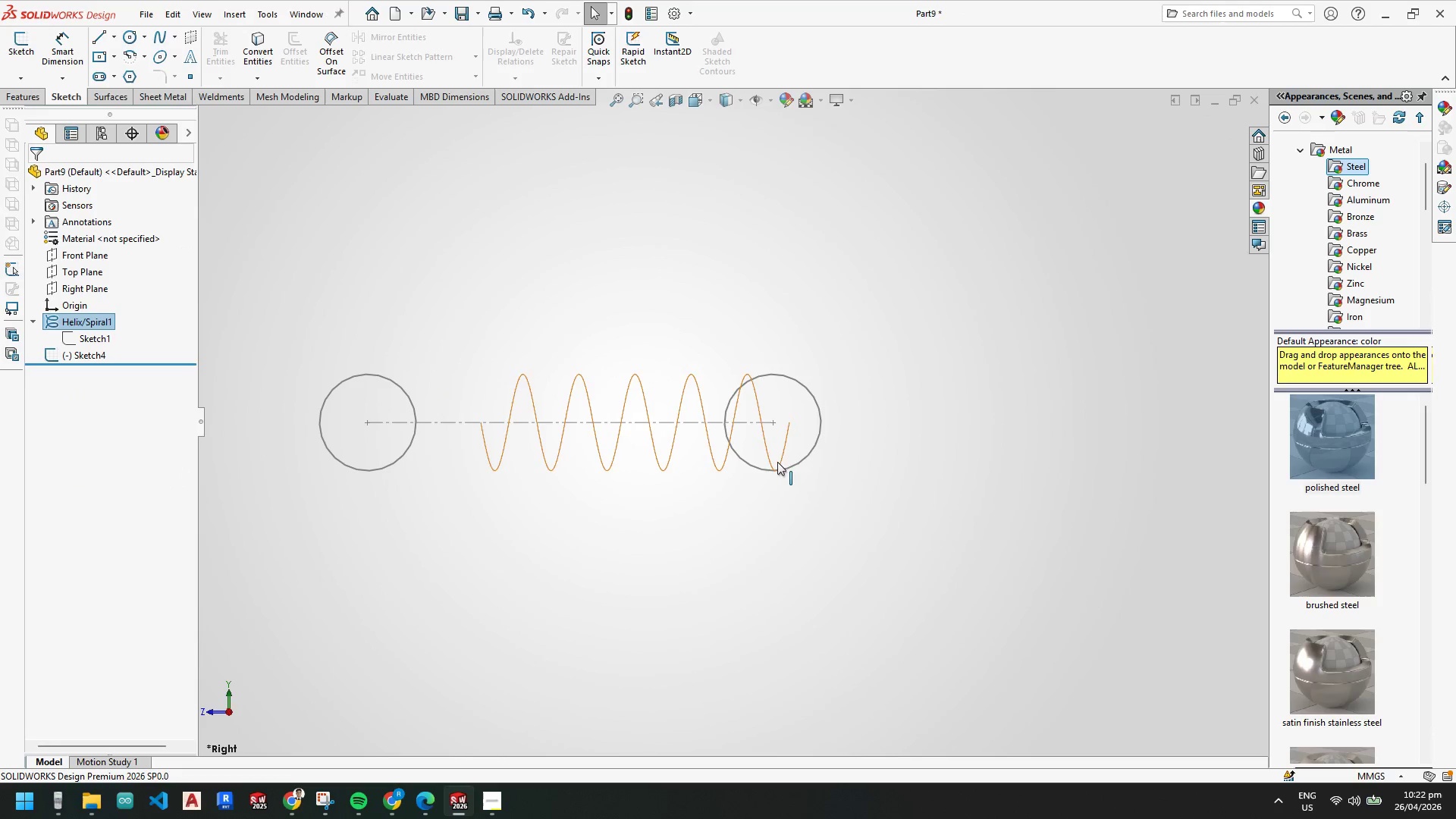 
key(Escape)
 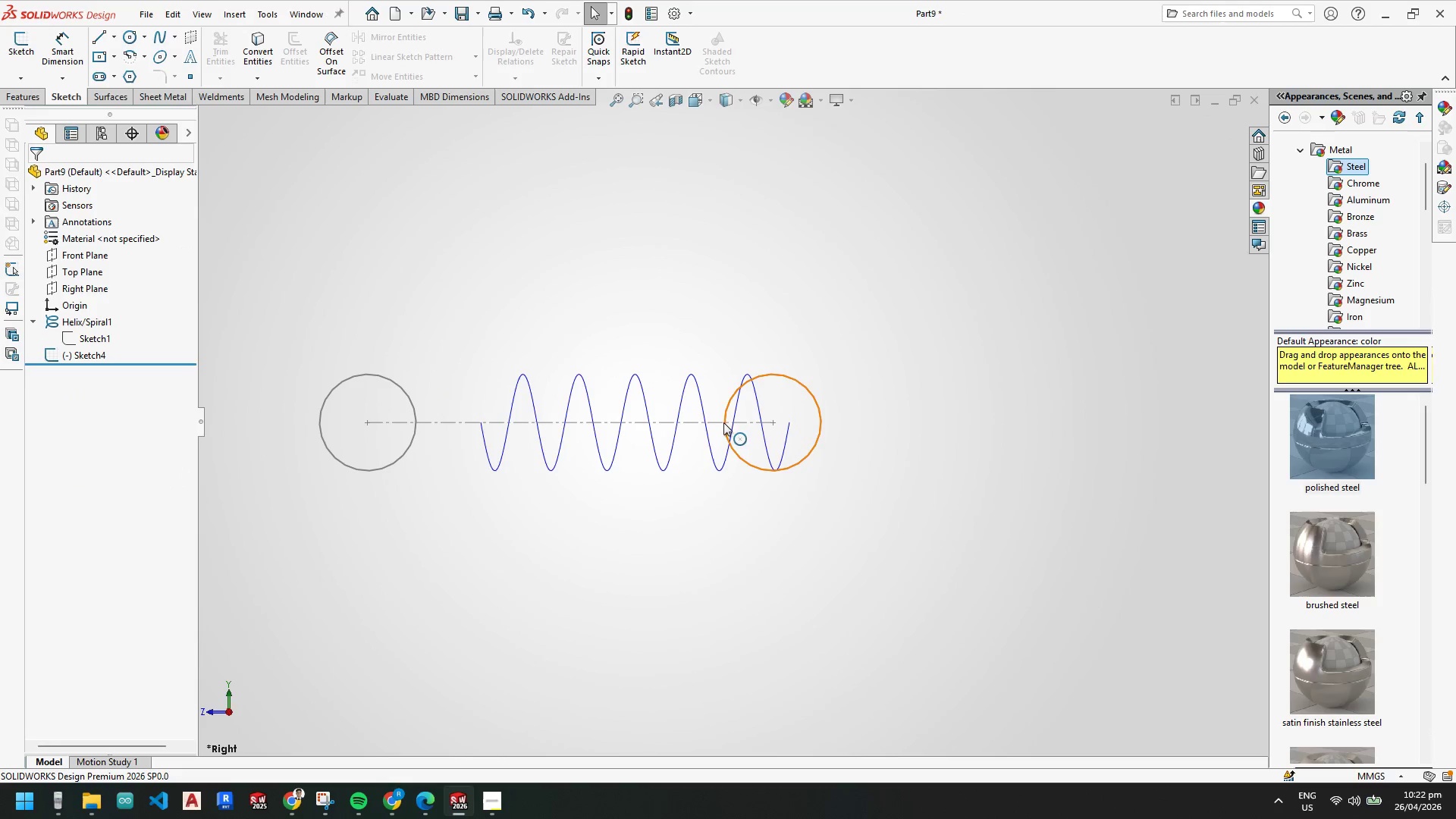 
key(Escape)
 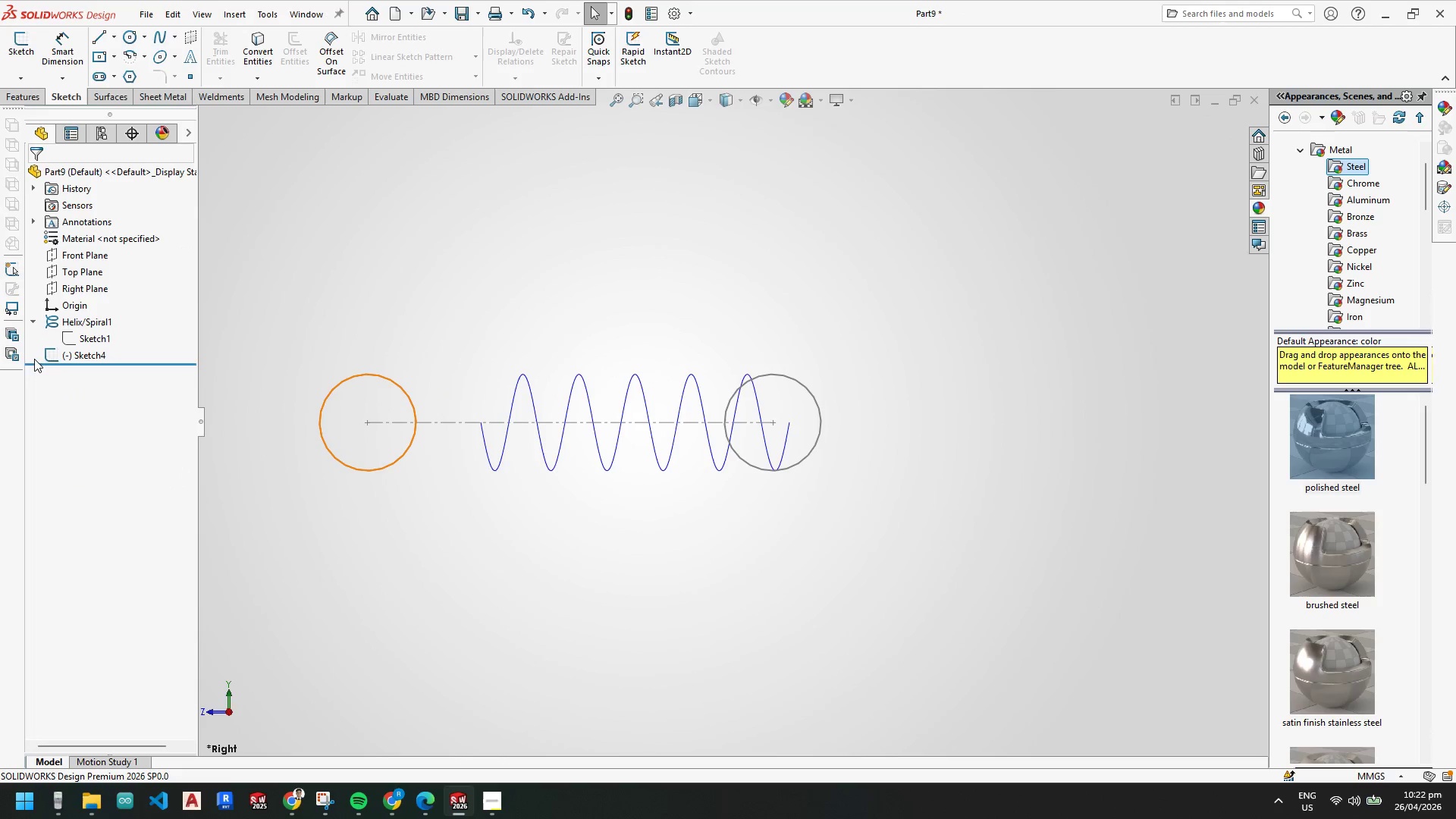 
right_click([69, 356])
 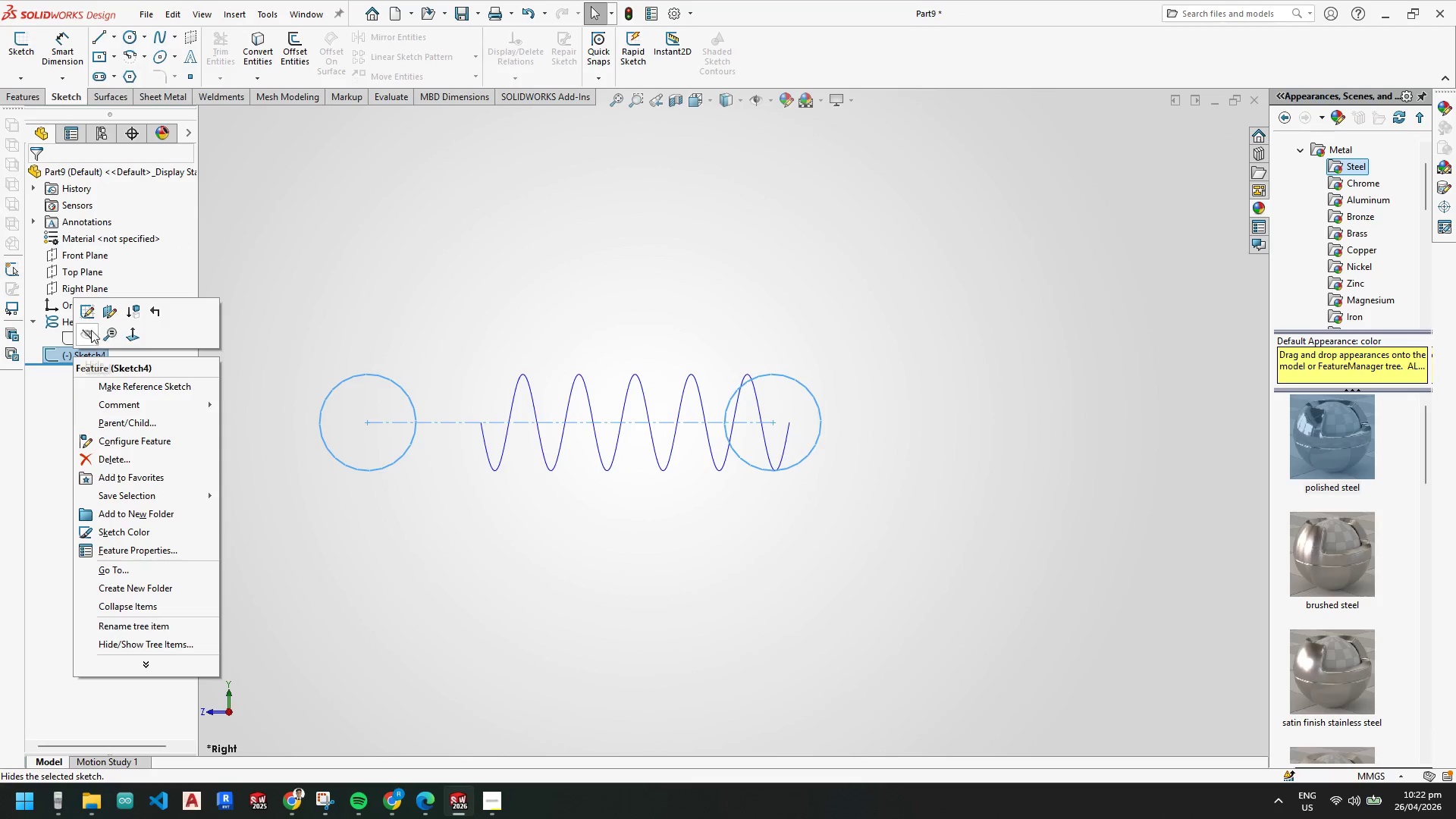 
left_click([87, 317])
 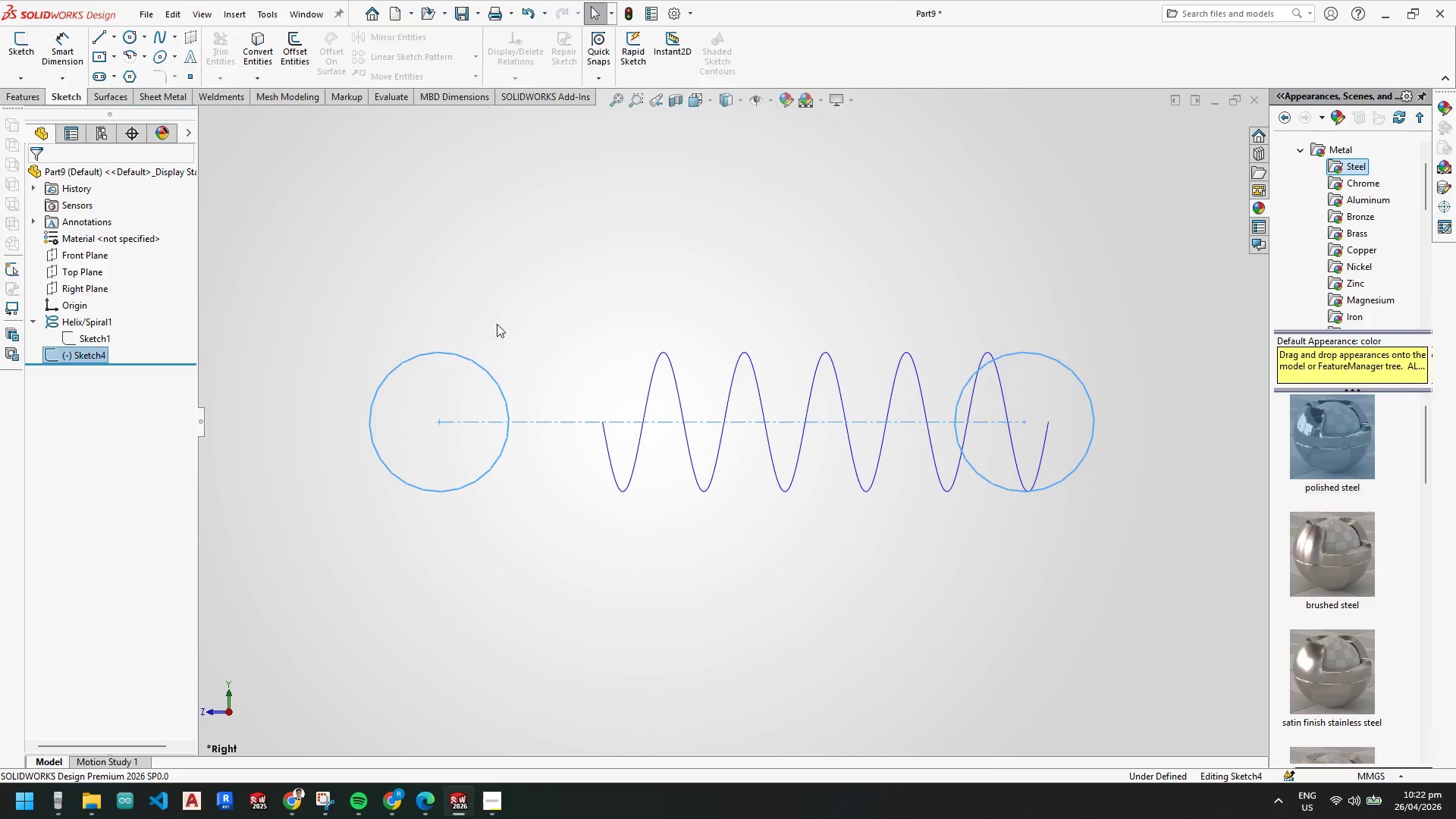 
key(Escape)
 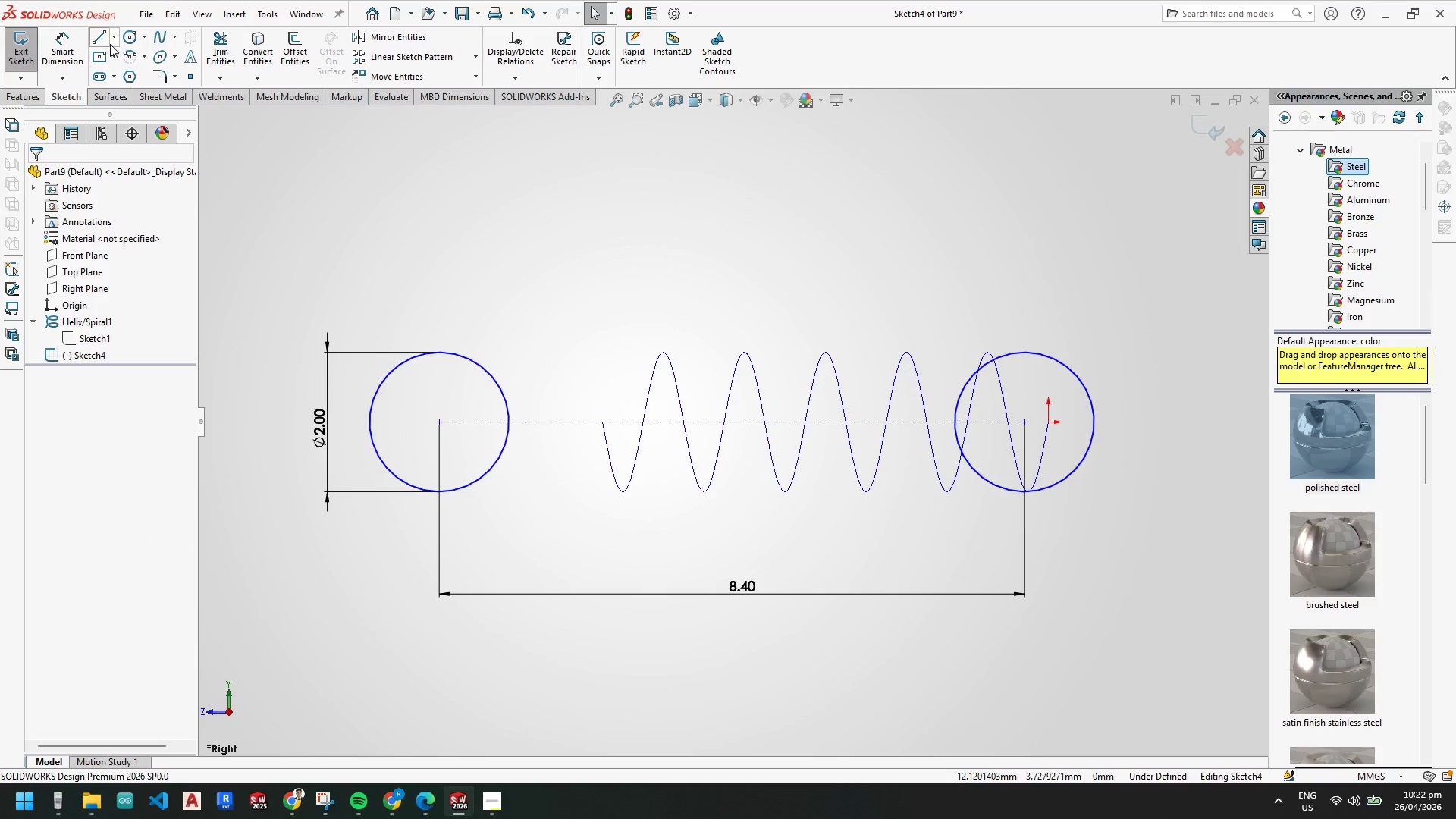 
left_click([116, 39])
 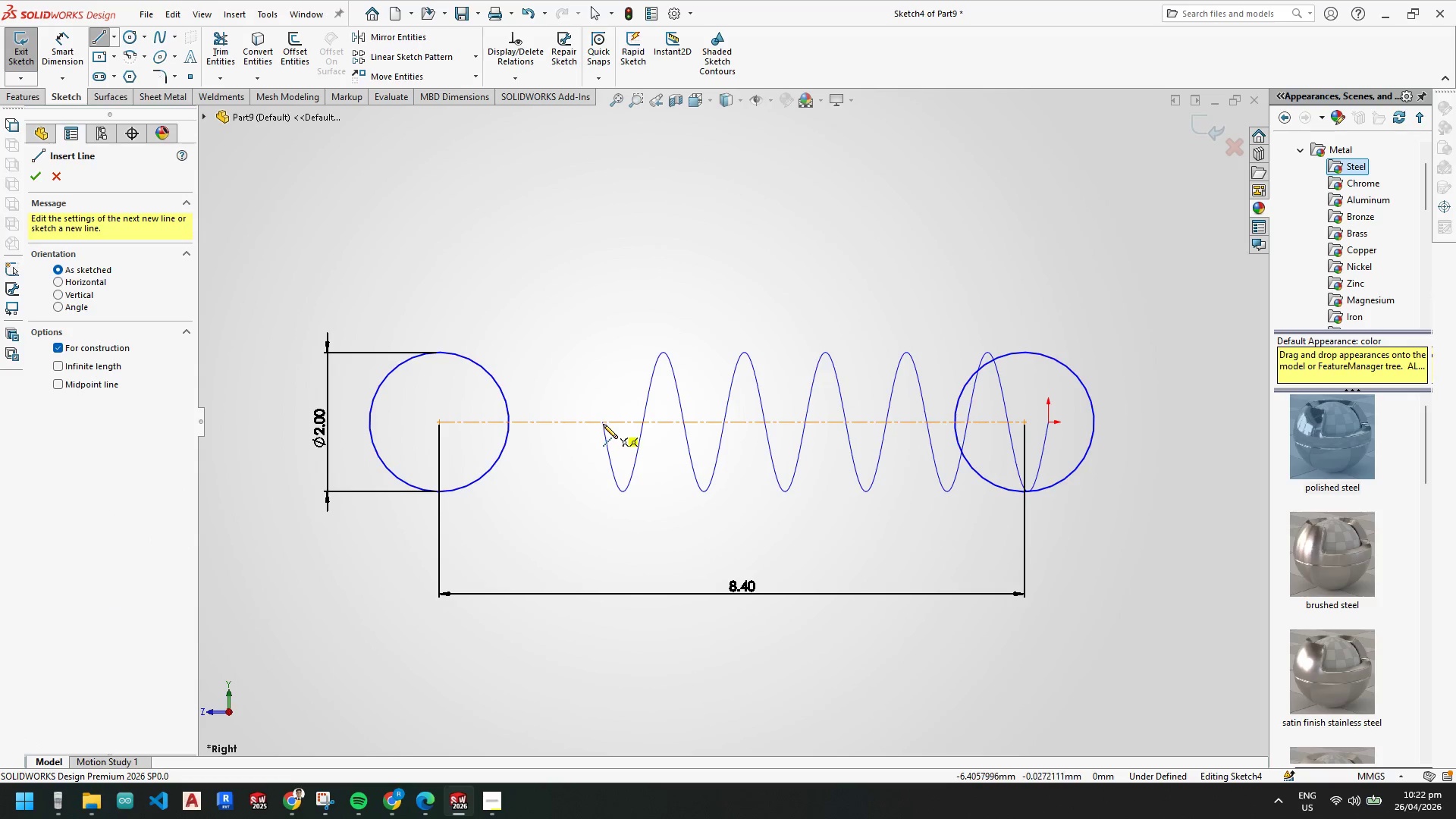 
scroll: coordinate [630, 437], scroll_direction: down, amount: 4.0
 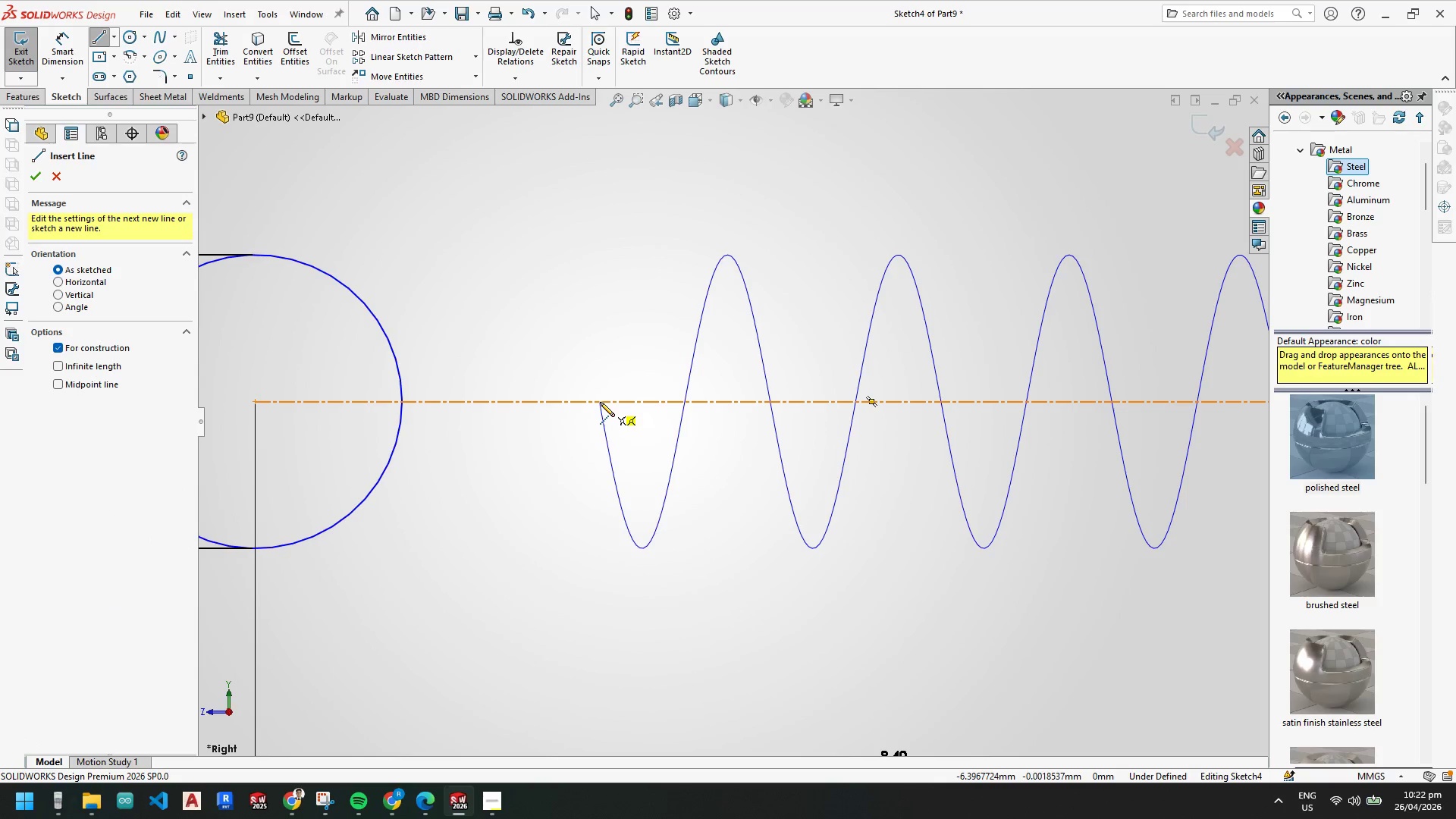 
scroll: coordinate [1046, 435], scroll_direction: up, amount: 1.0
 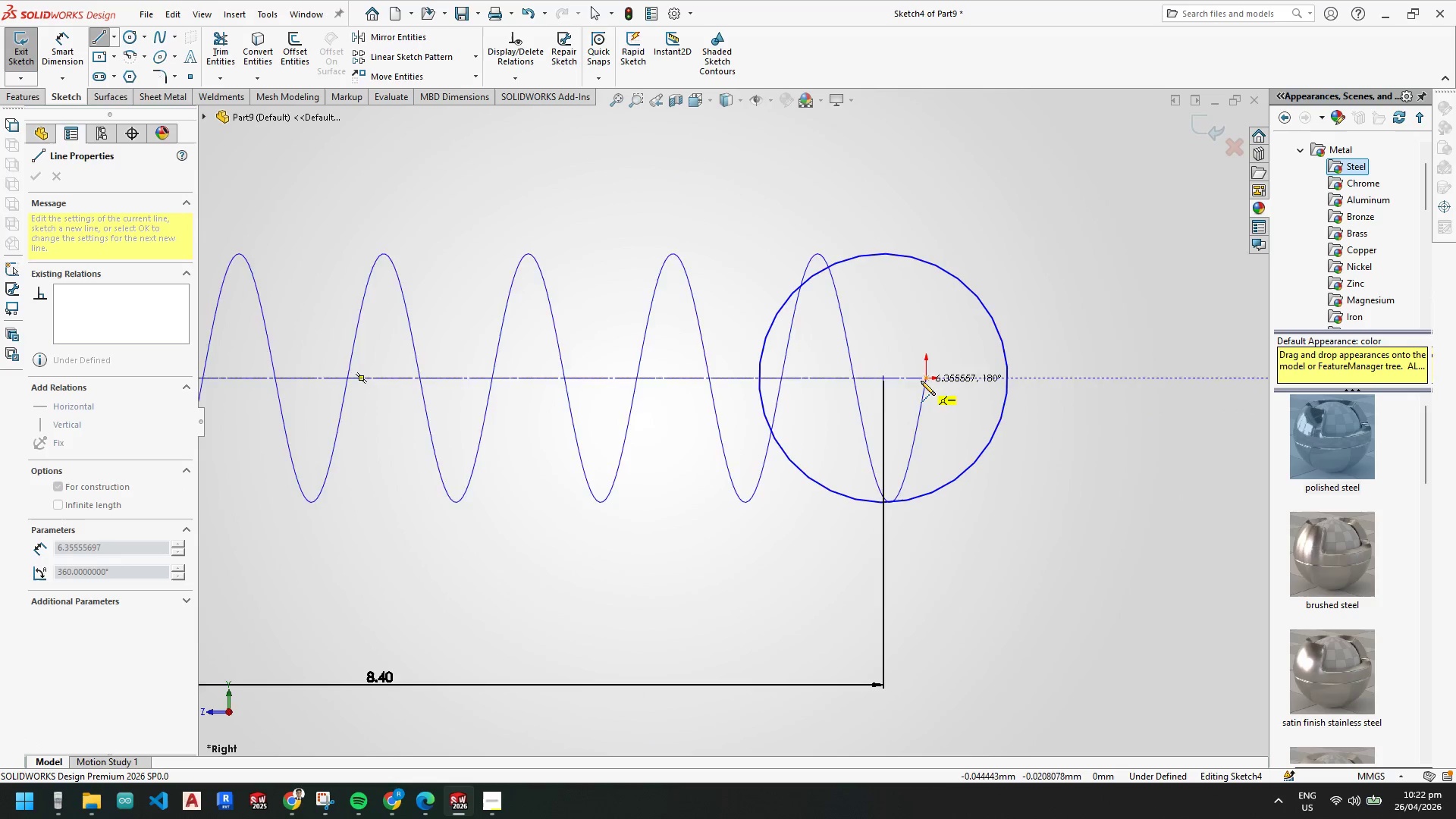 
left_click([926, 378])
 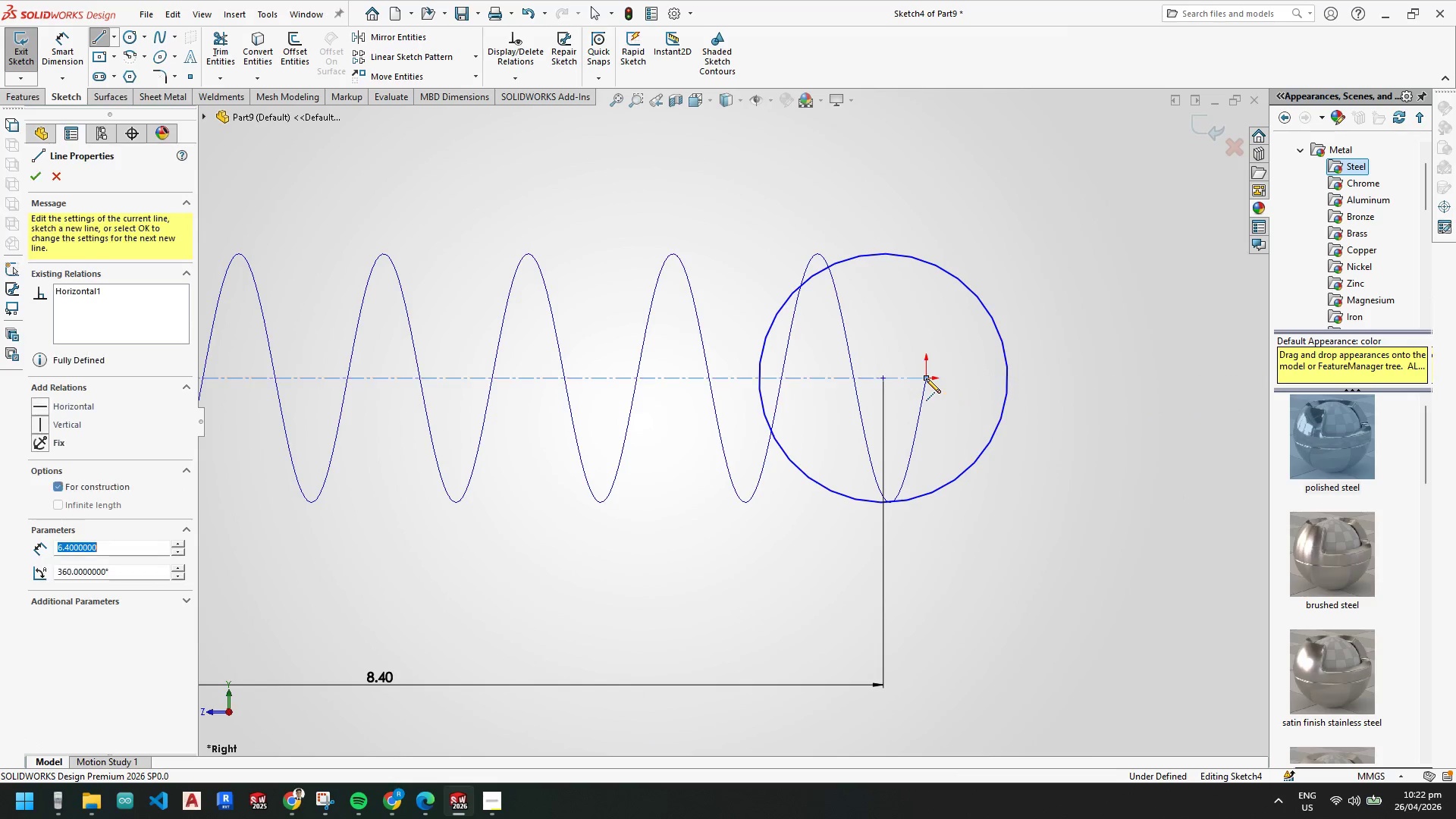 
key(Escape)
 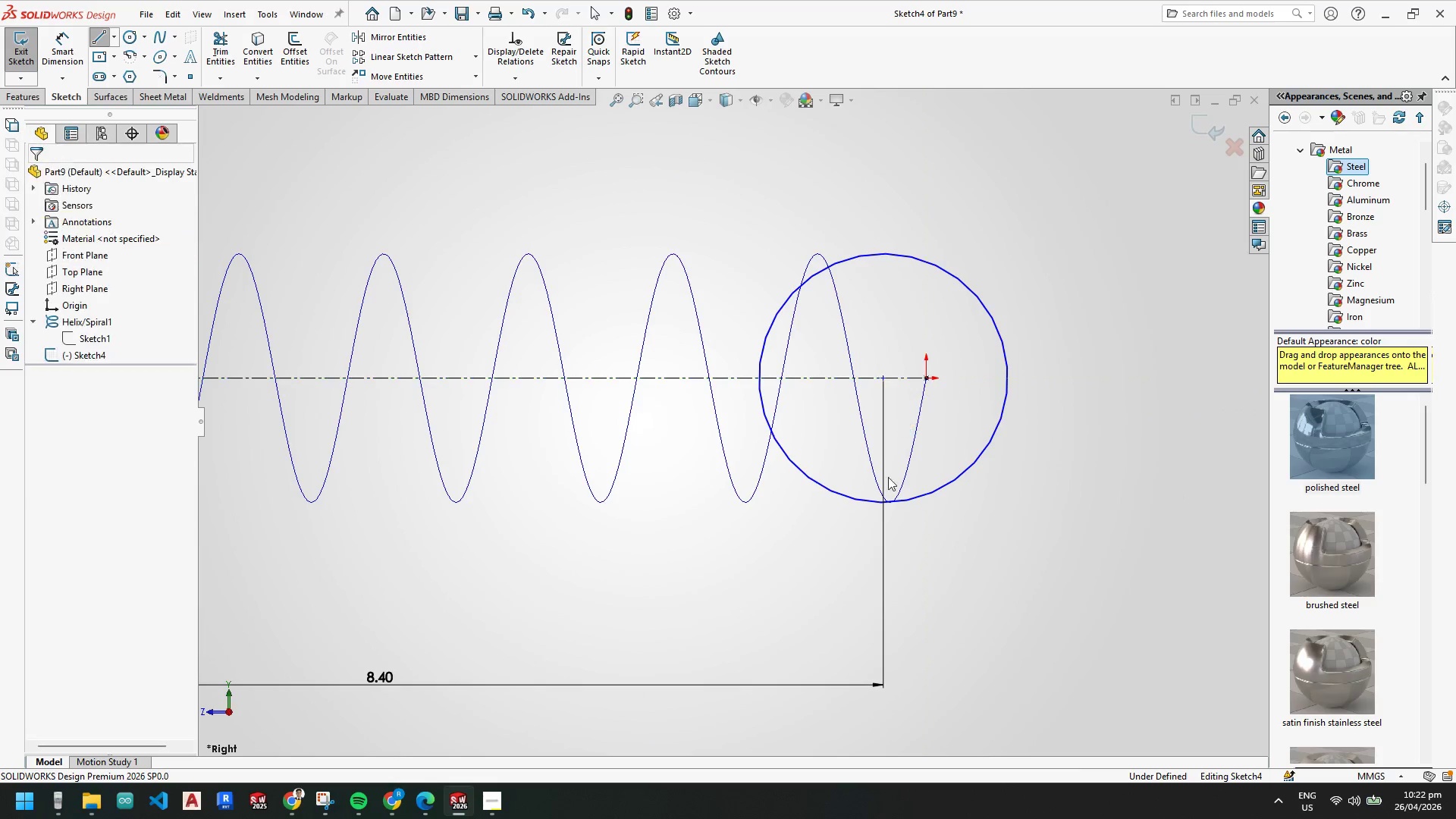 
key(Escape)
 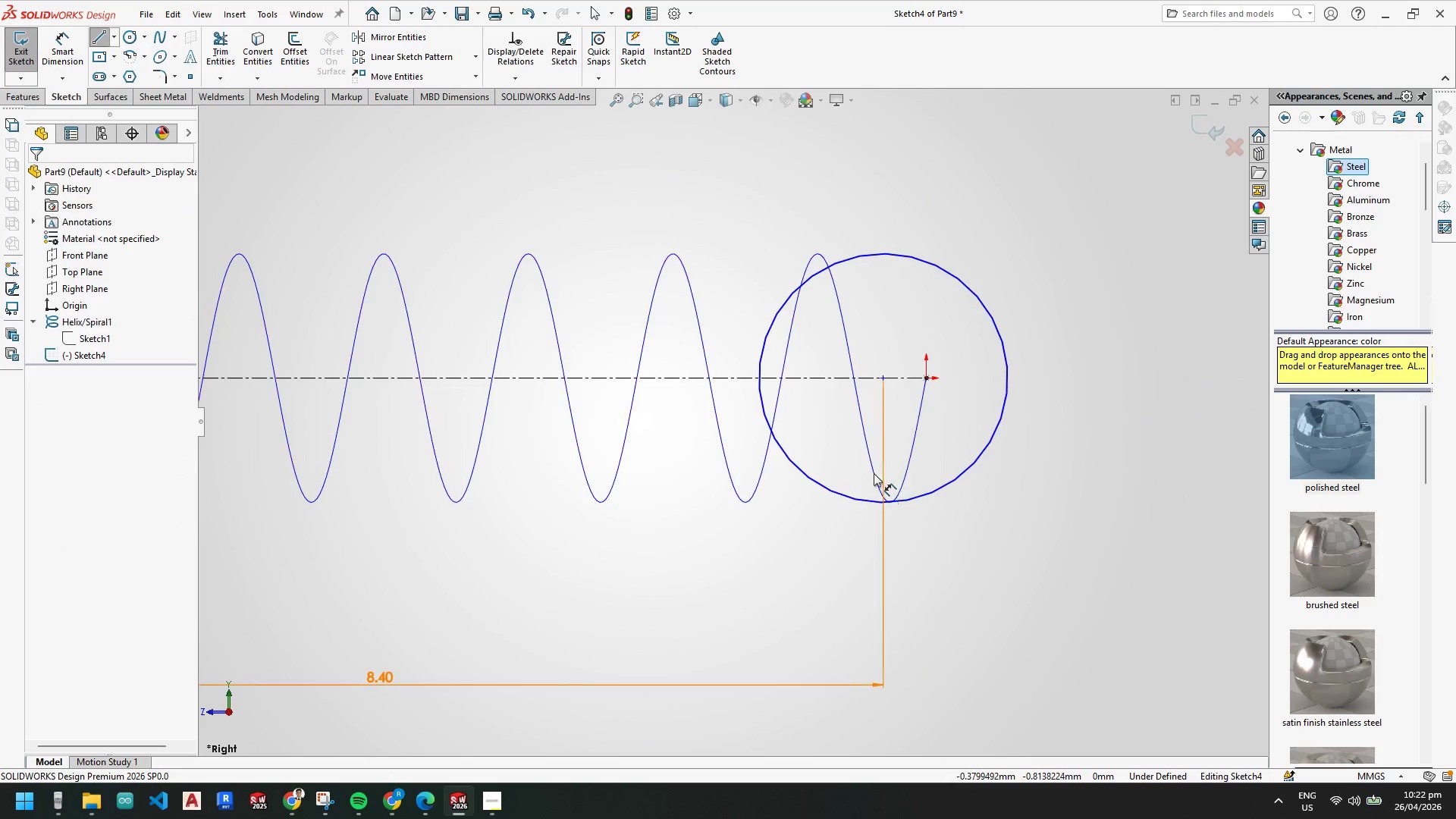 
scroll: coordinate [871, 469], scroll_direction: up, amount: 4.0
 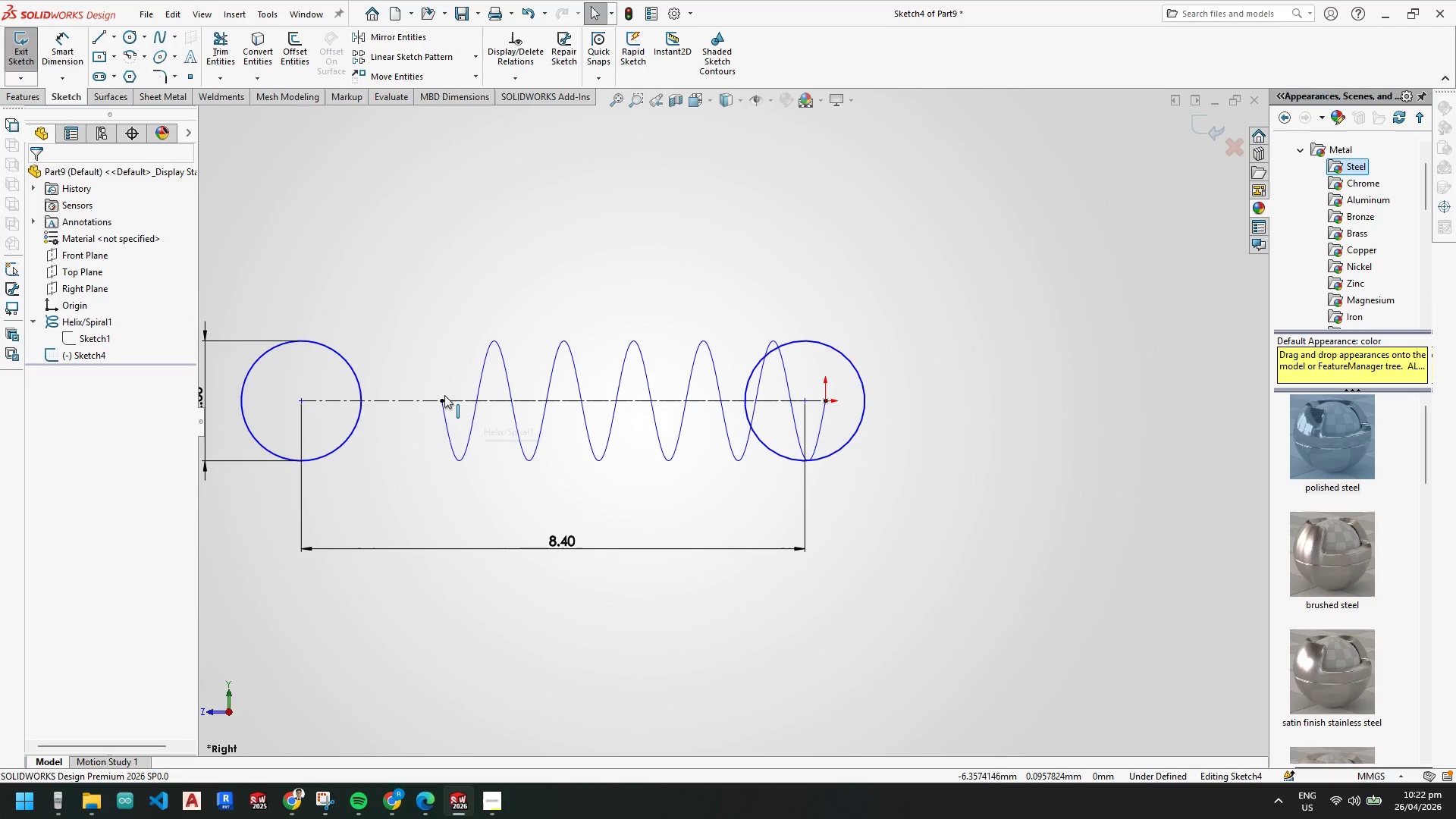 
key(Escape)
 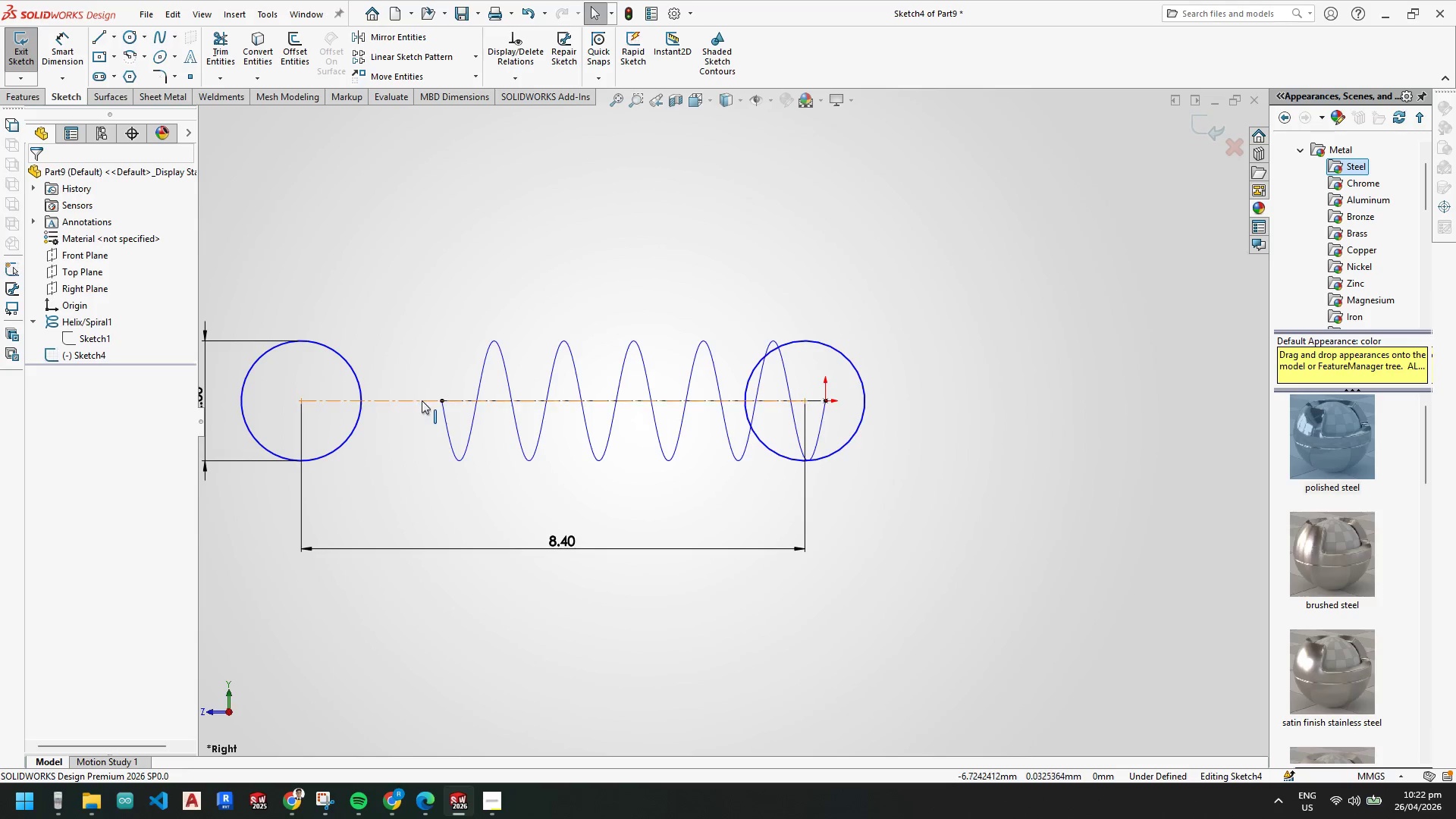 
left_click_drag(start_coordinate=[412, 397], to_coordinate=[541, 334])
 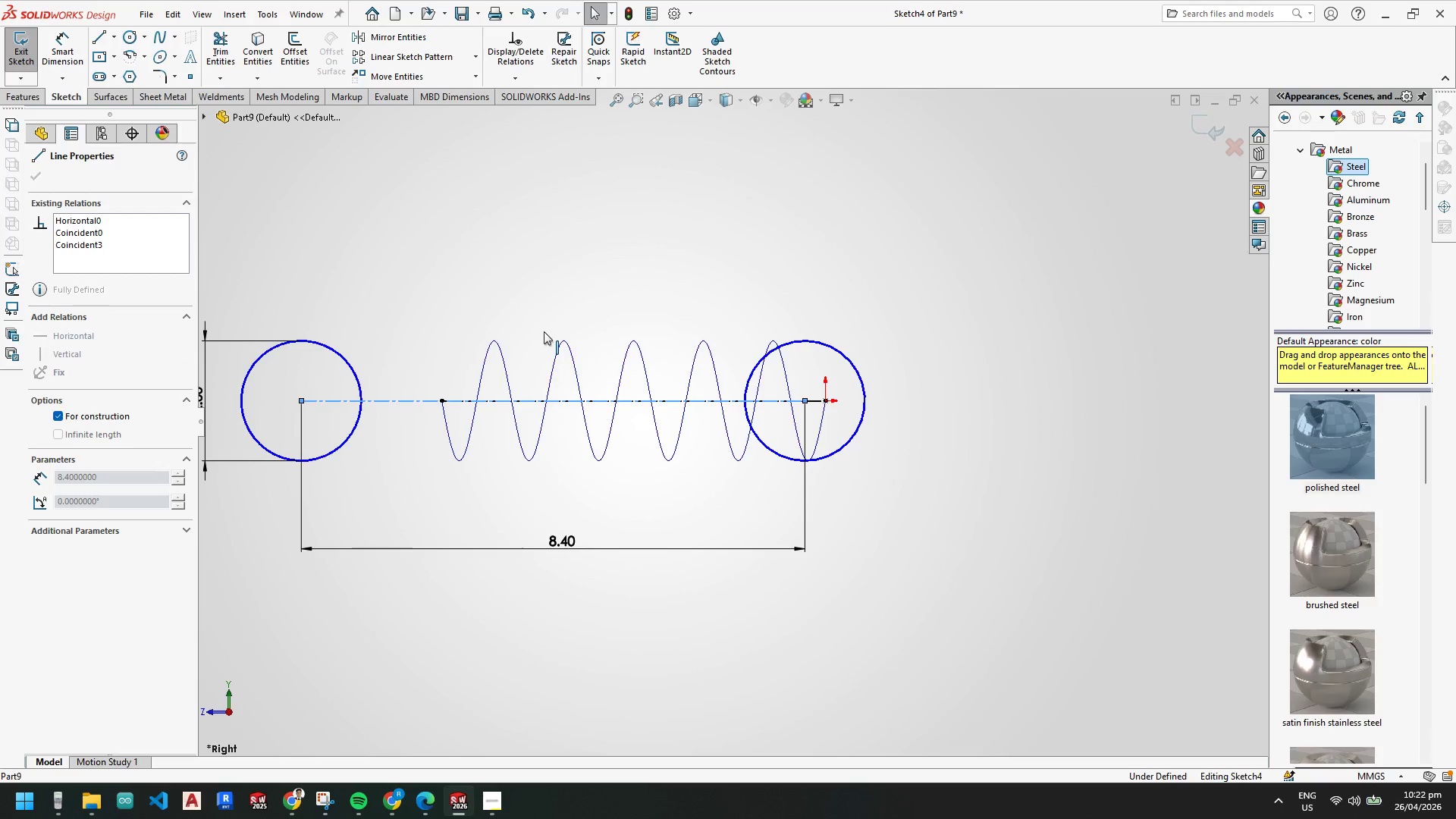 
key(Escape)
 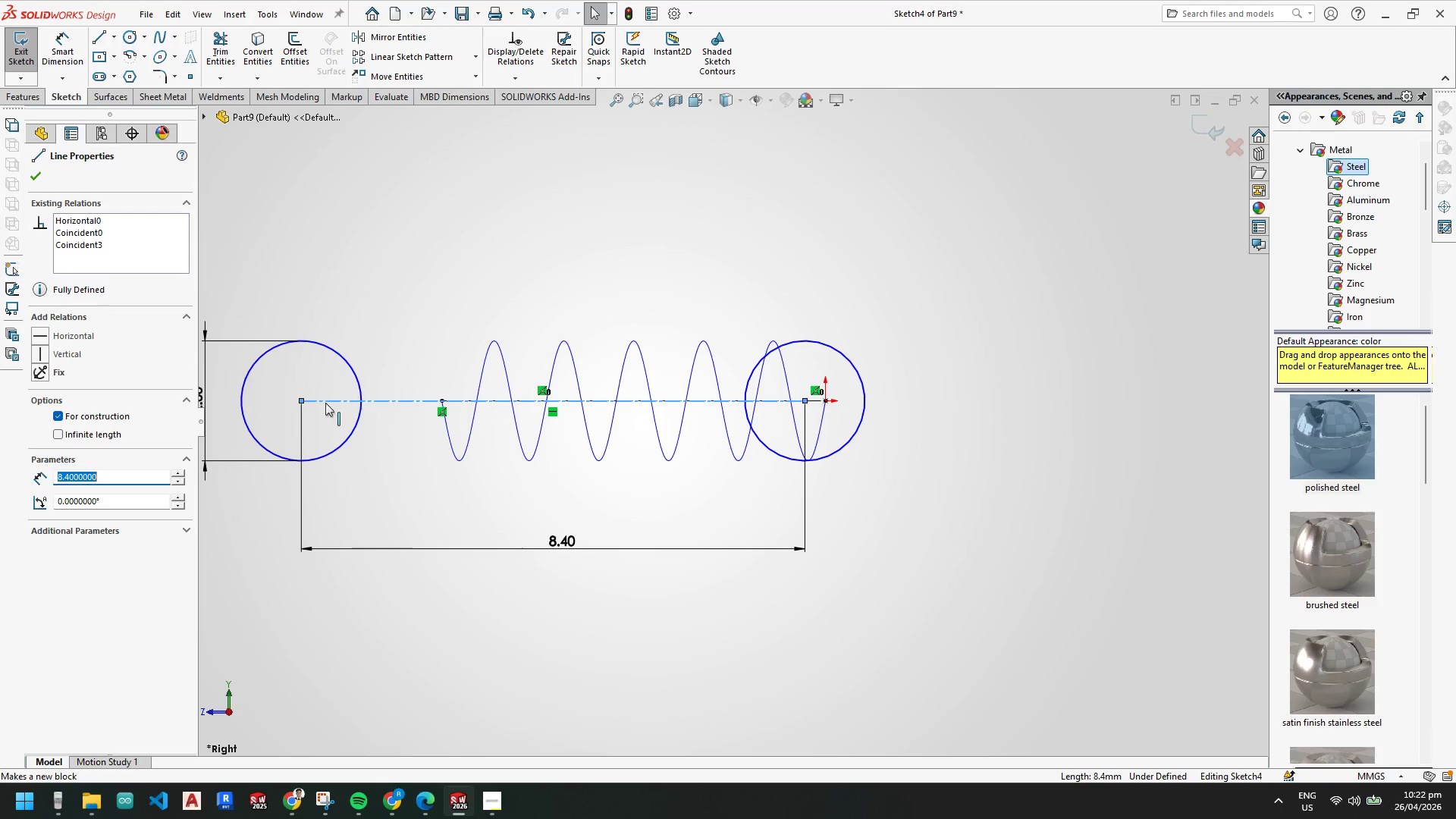 
key(Escape)
 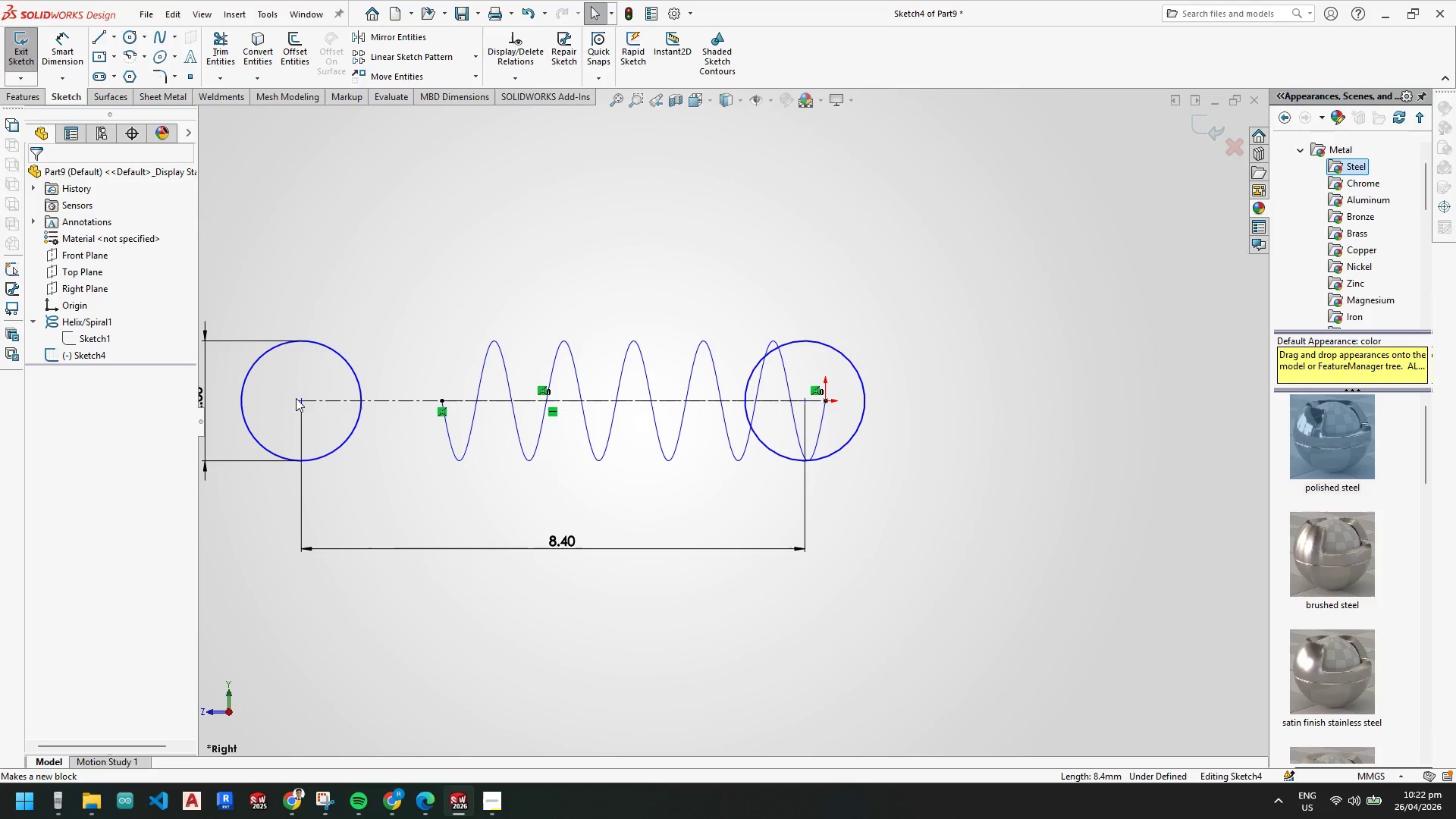 
left_click_drag(start_coordinate=[297, 400], to_coordinate=[376, 395])
 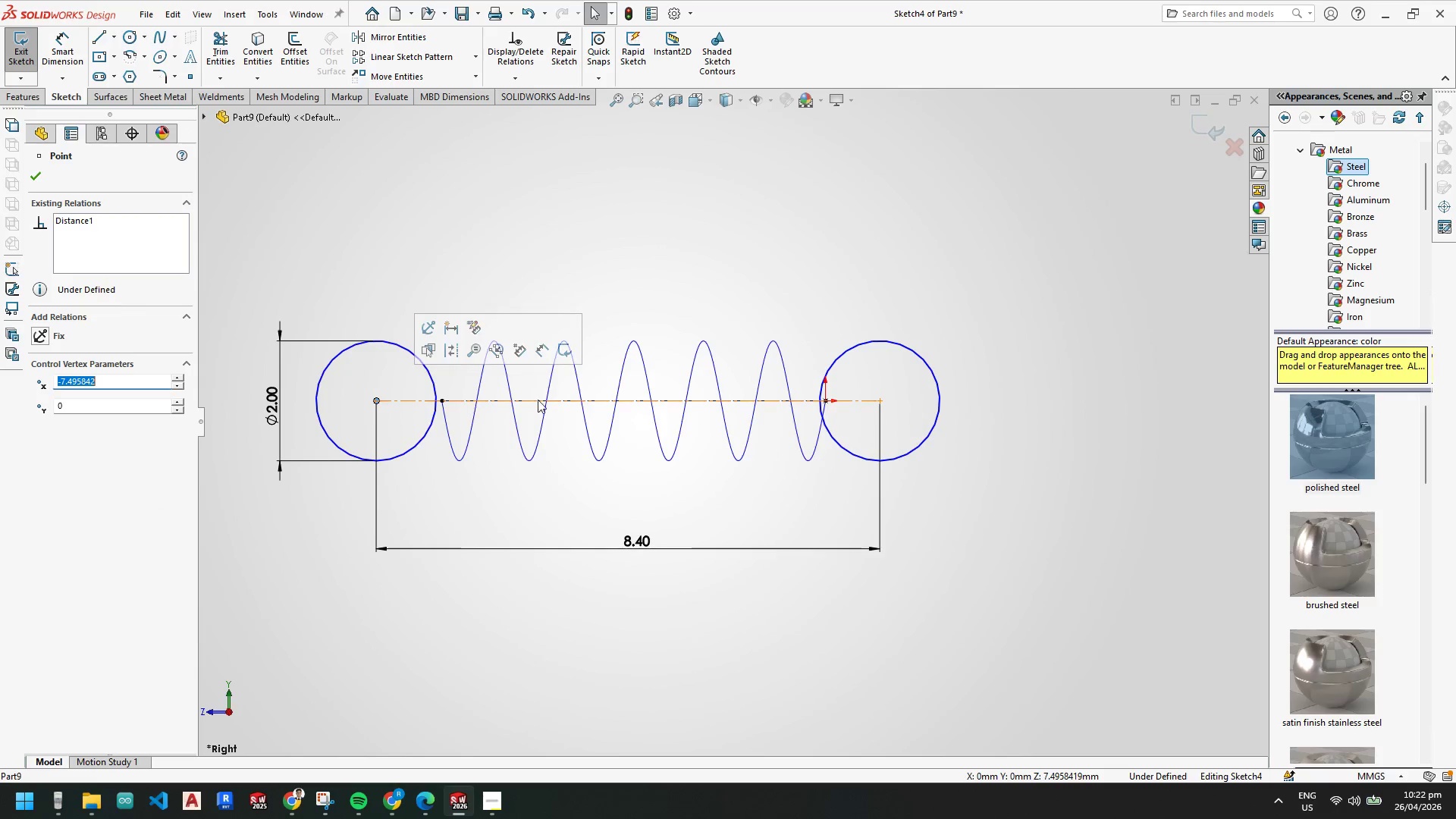 
key(Escape)
 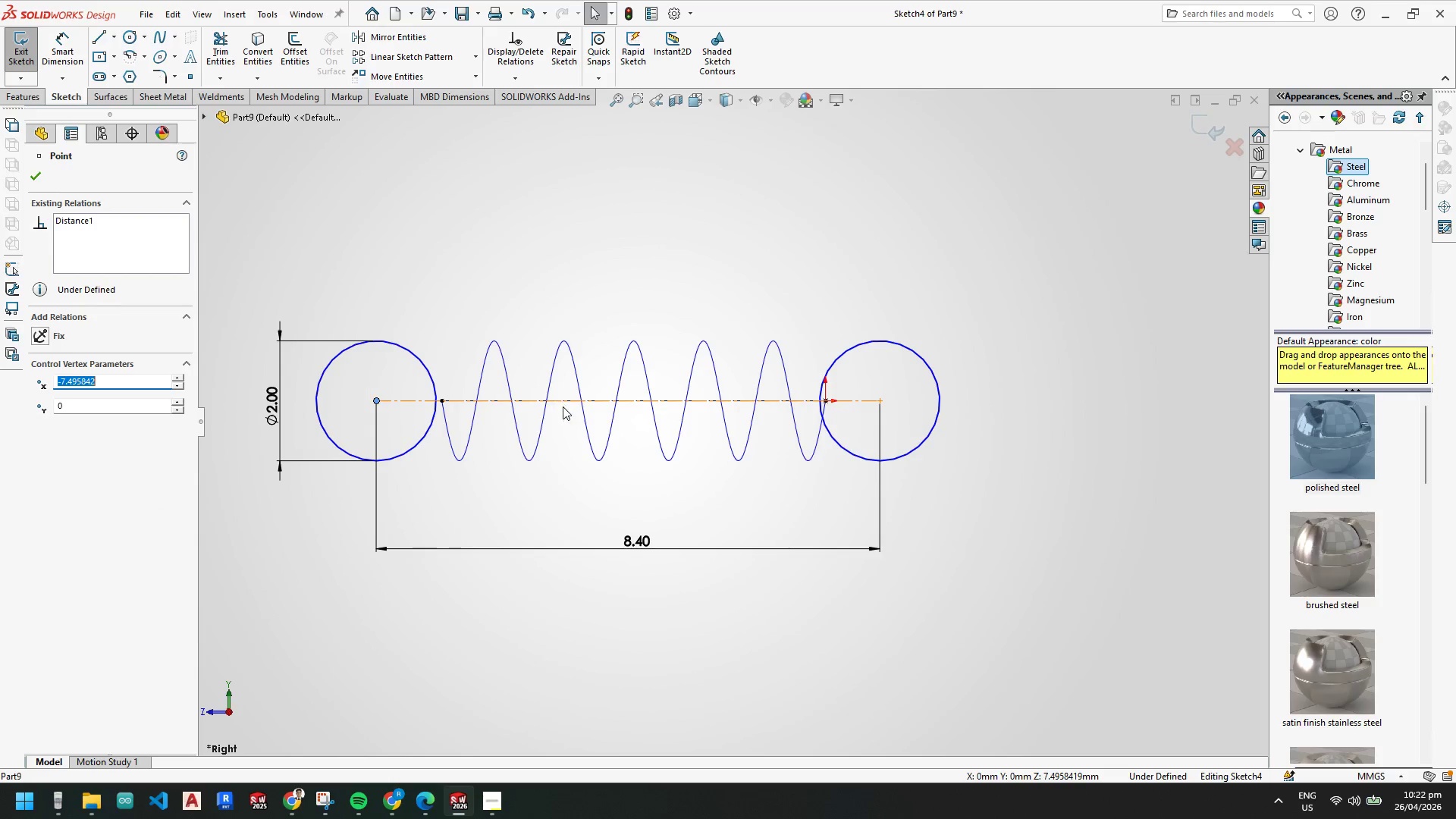 
key(Escape)
 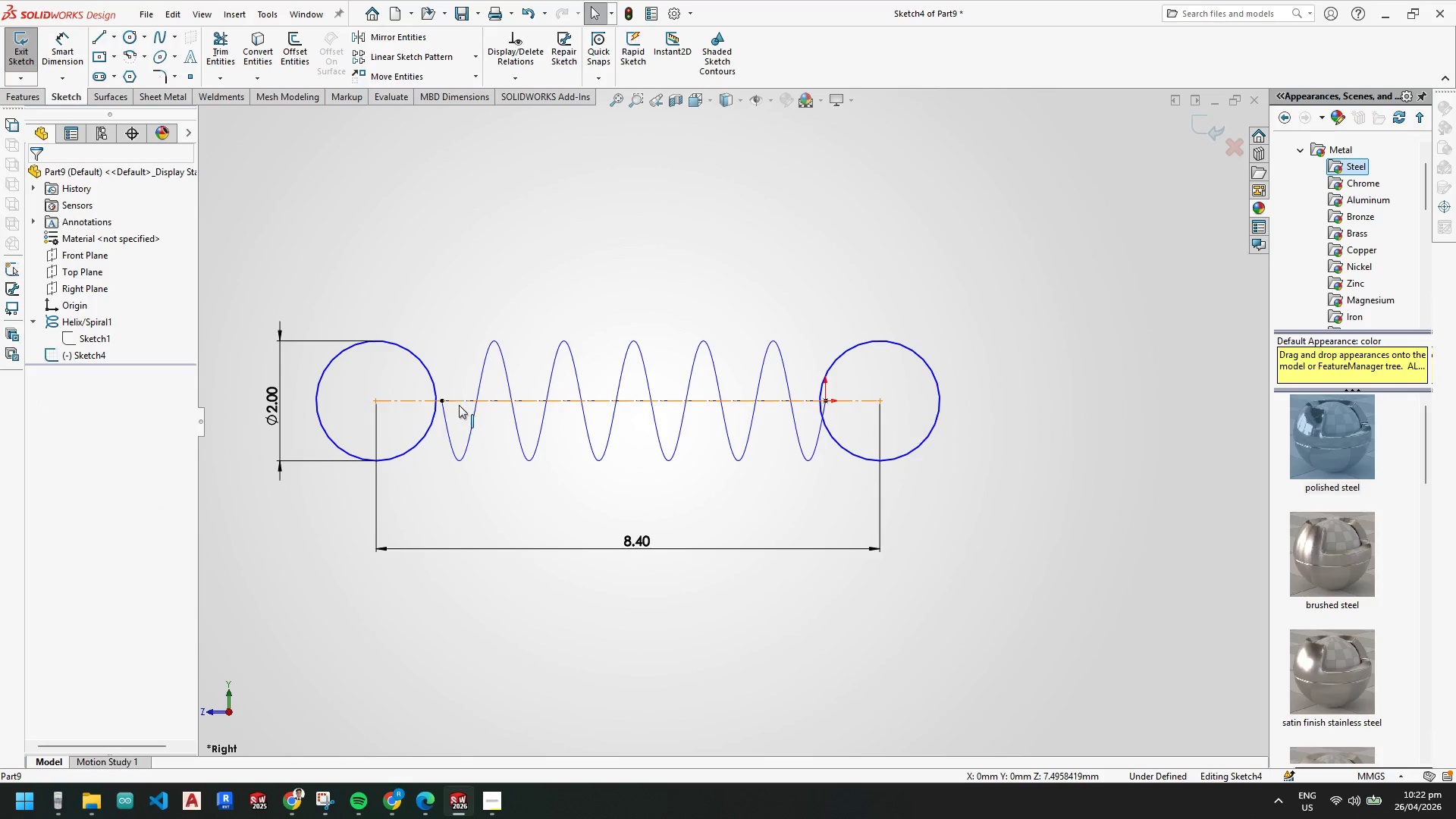 
scroll: coordinate [457, 409], scroll_direction: down, amount: 3.0
 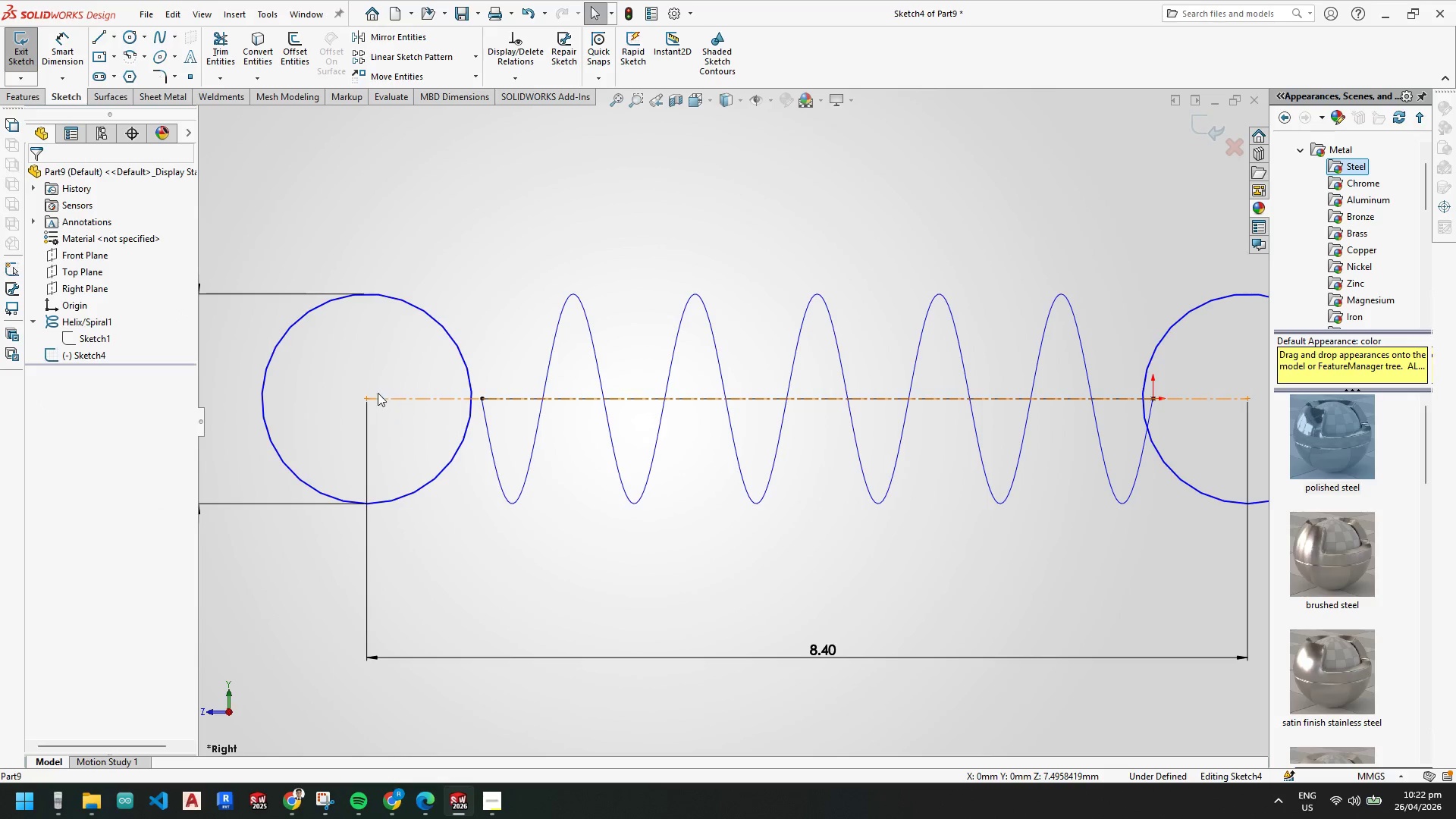 
left_click_drag(start_coordinate=[366, 398], to_coordinate=[618, 413])
 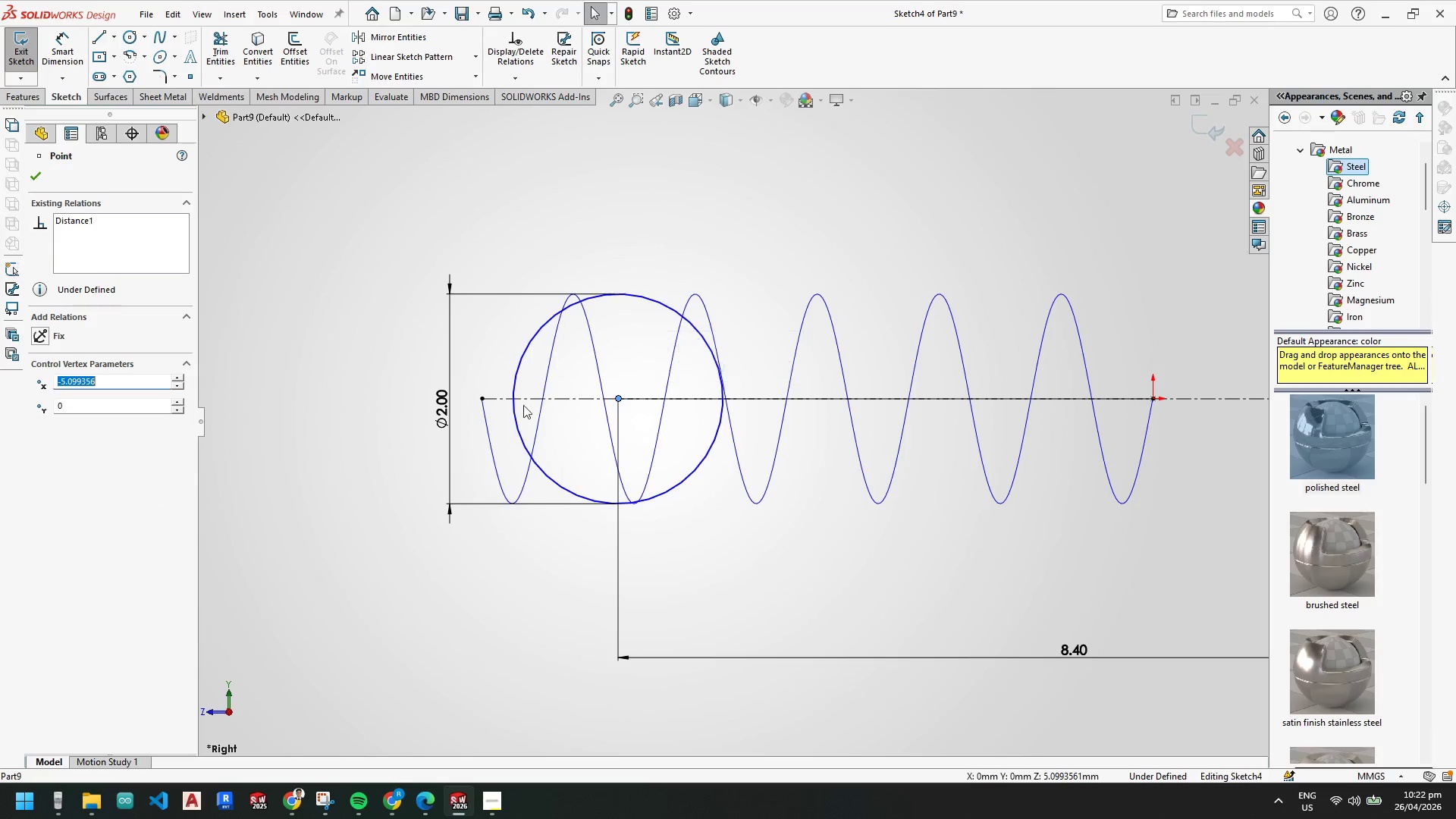 
key(Escape)
 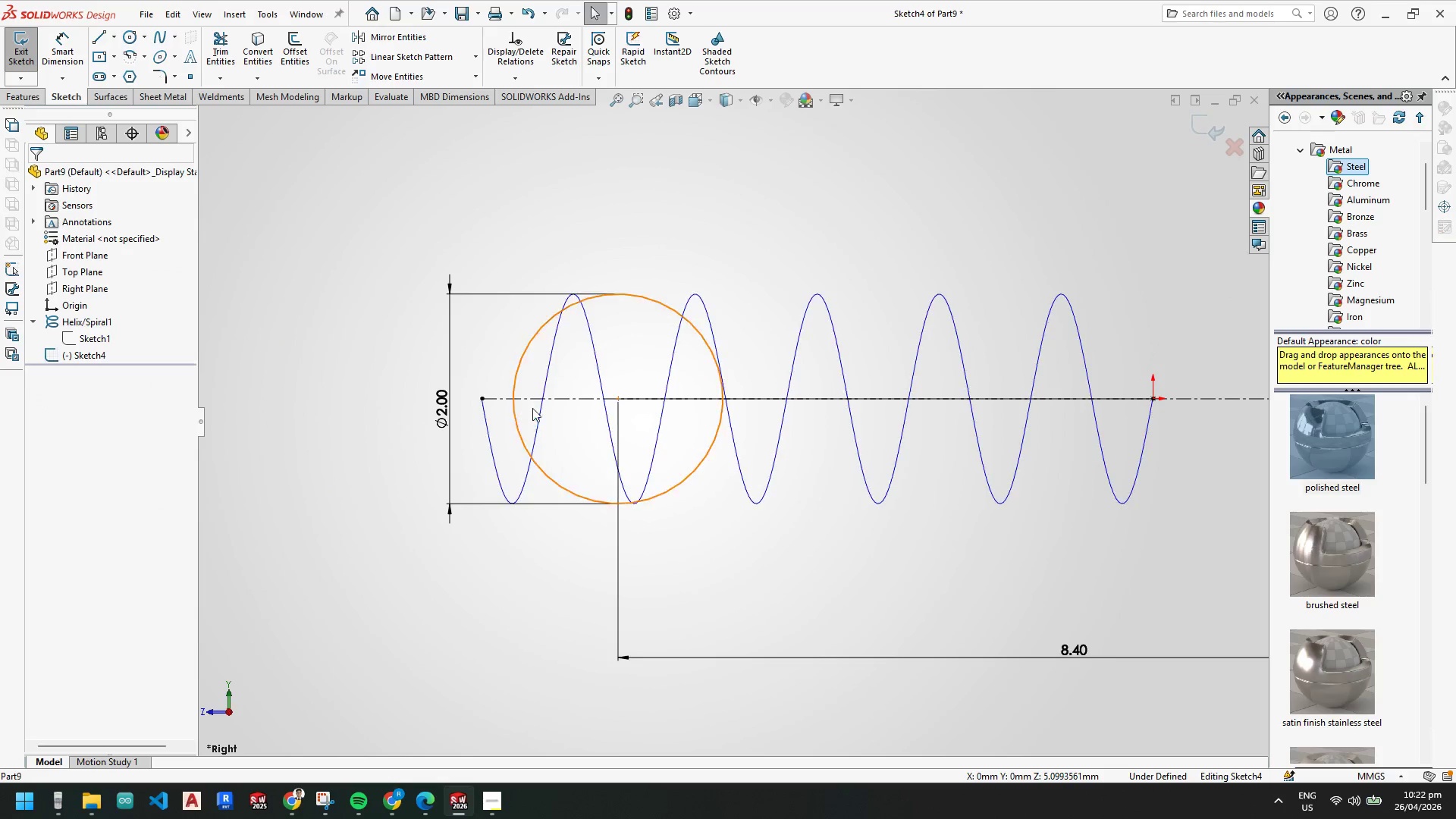 
key(Escape)
 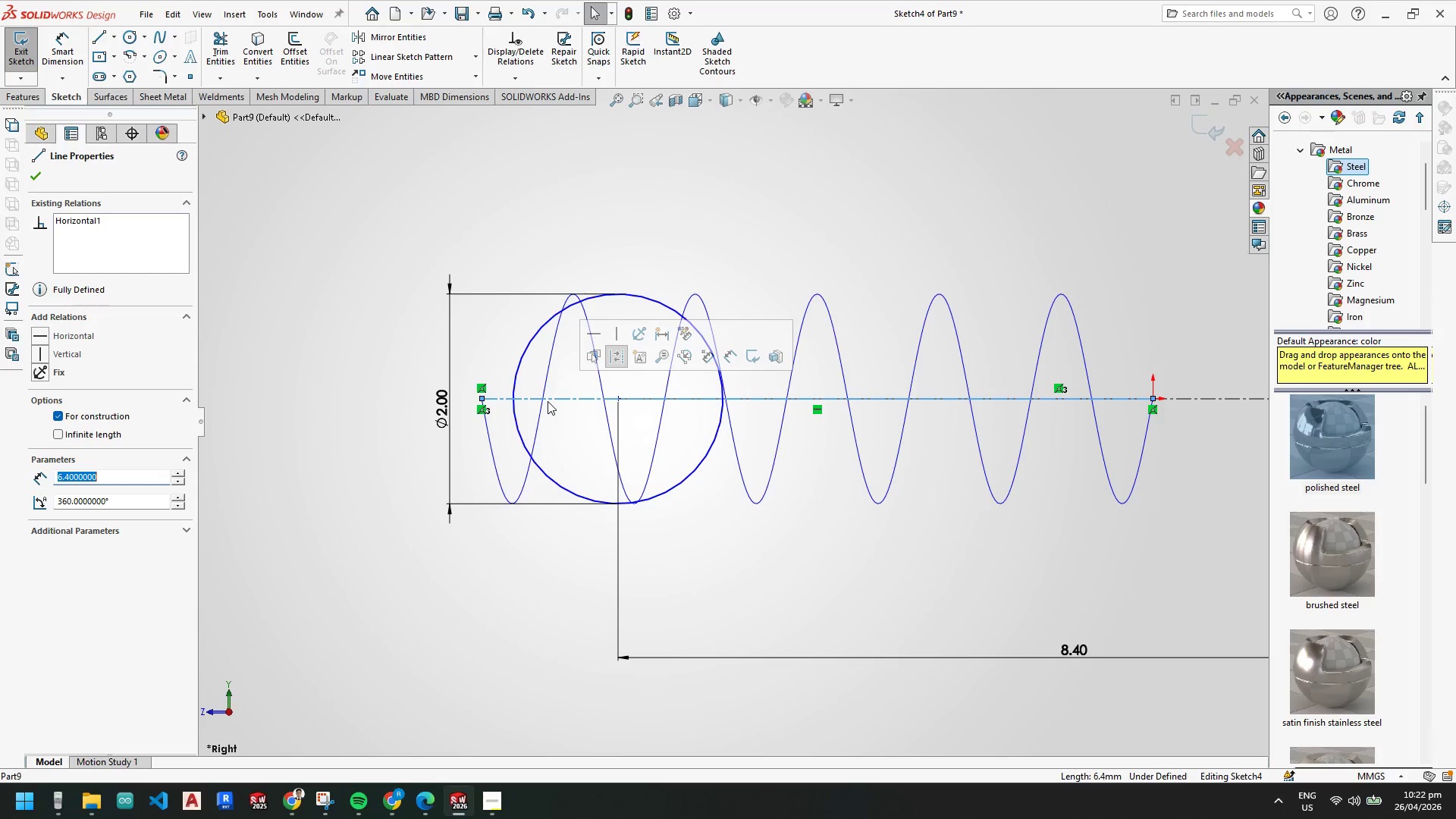 
right_click([548, 400])
 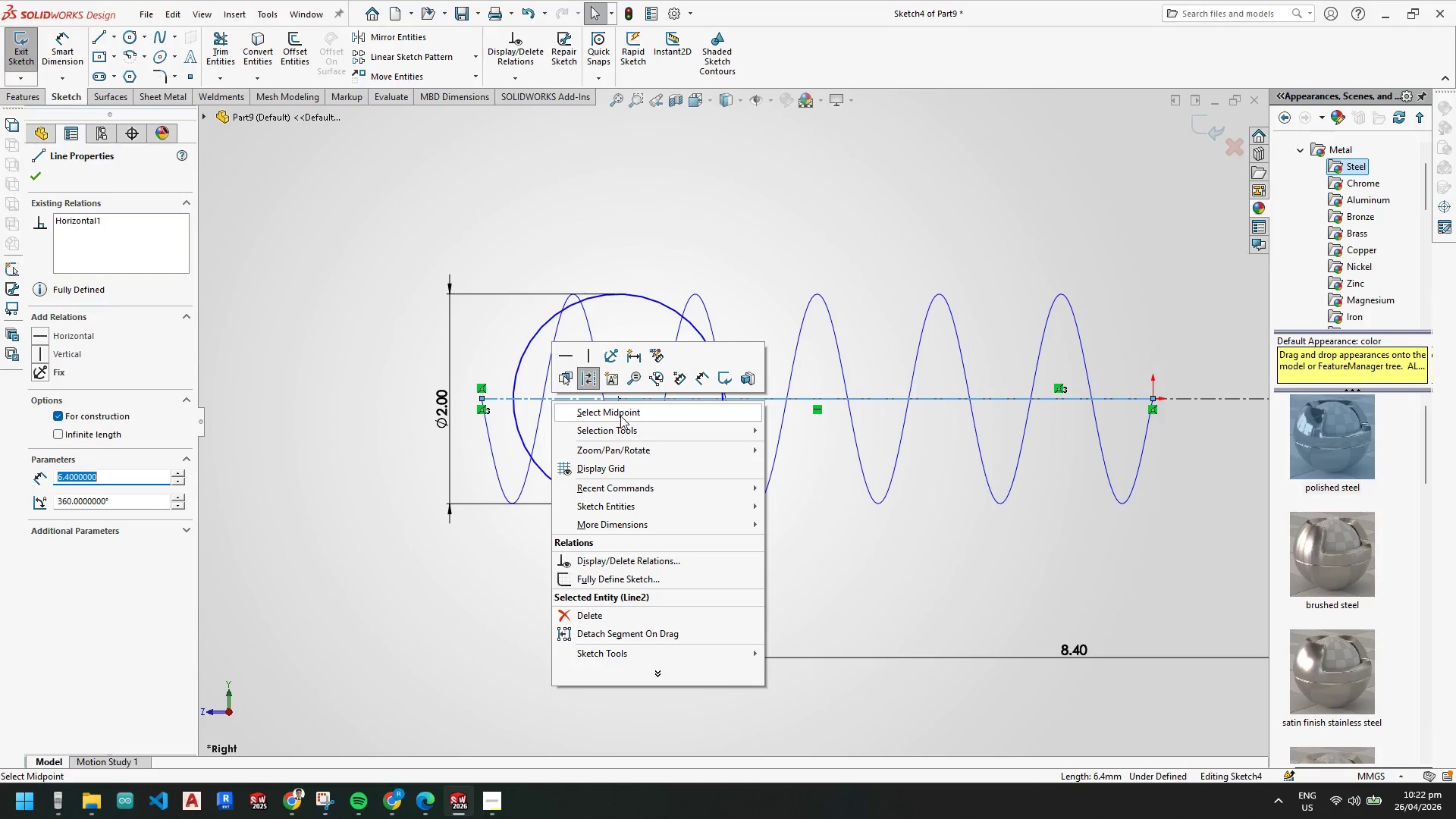 
scroll: coordinate [1037, 427], scroll_direction: up, amount: 2.0
 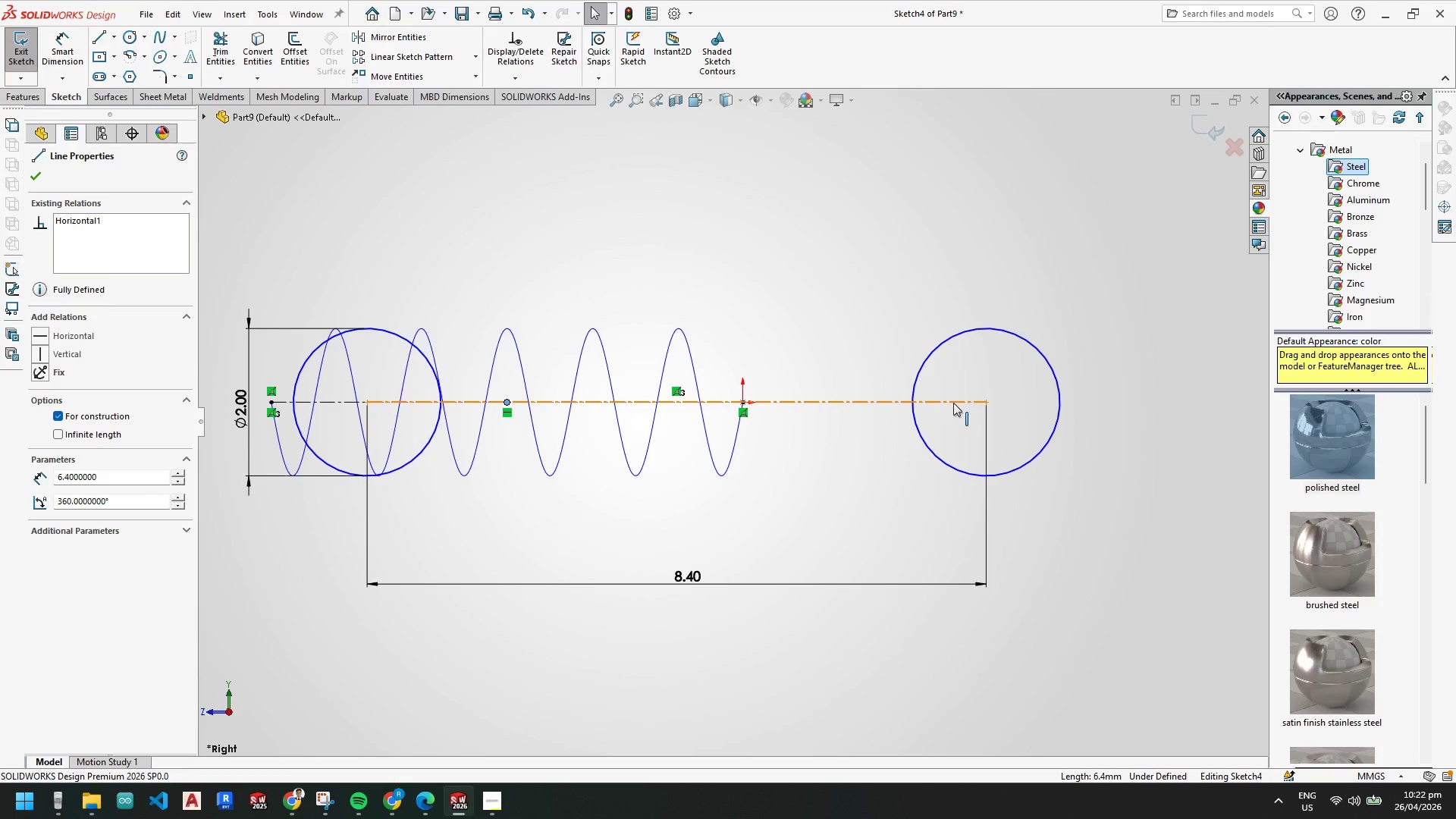 
hold_key(key=ControlLeft, duration=1.36)
right_click([953, 403])
 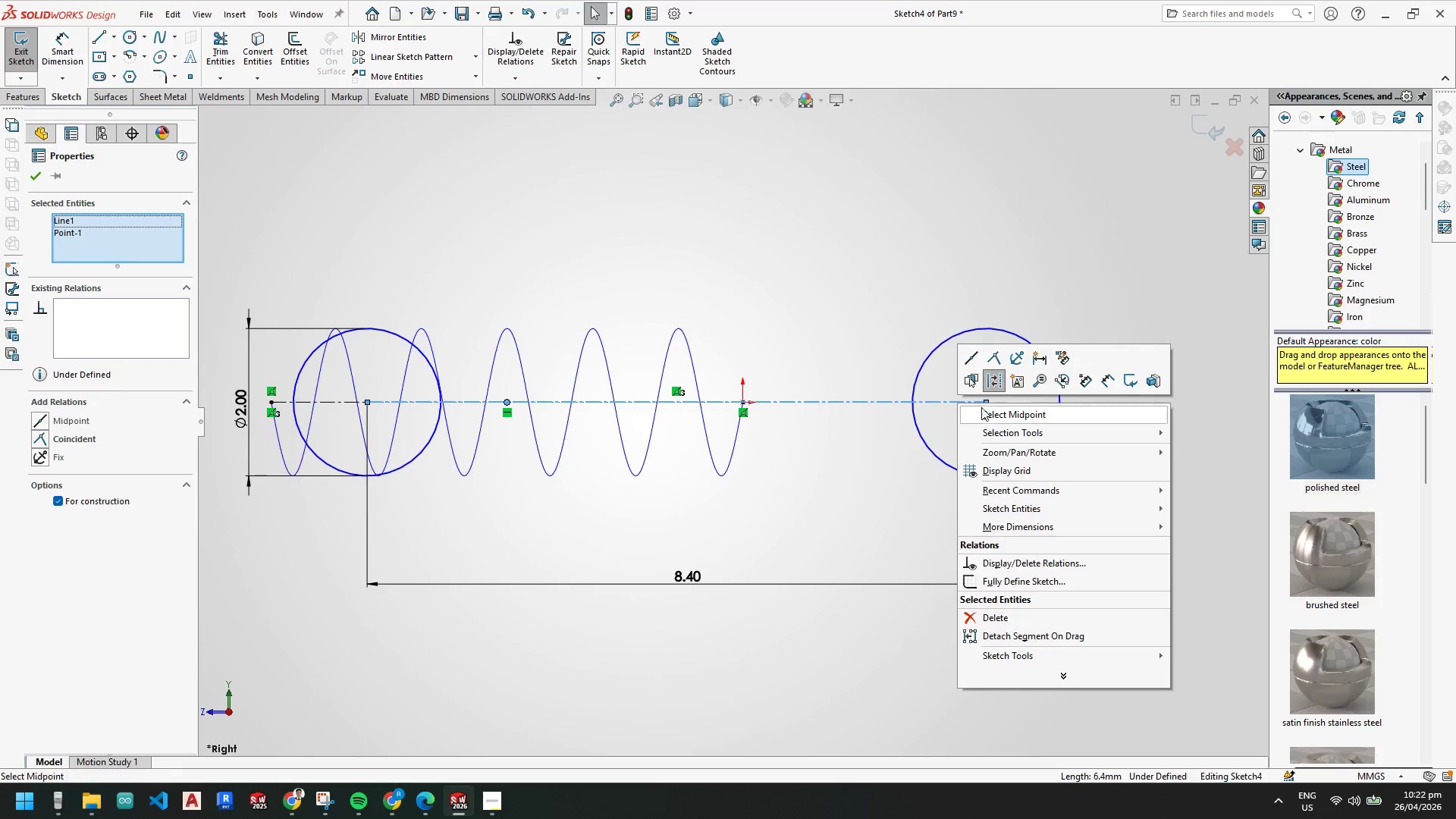 
key(Control+ControlLeft)
 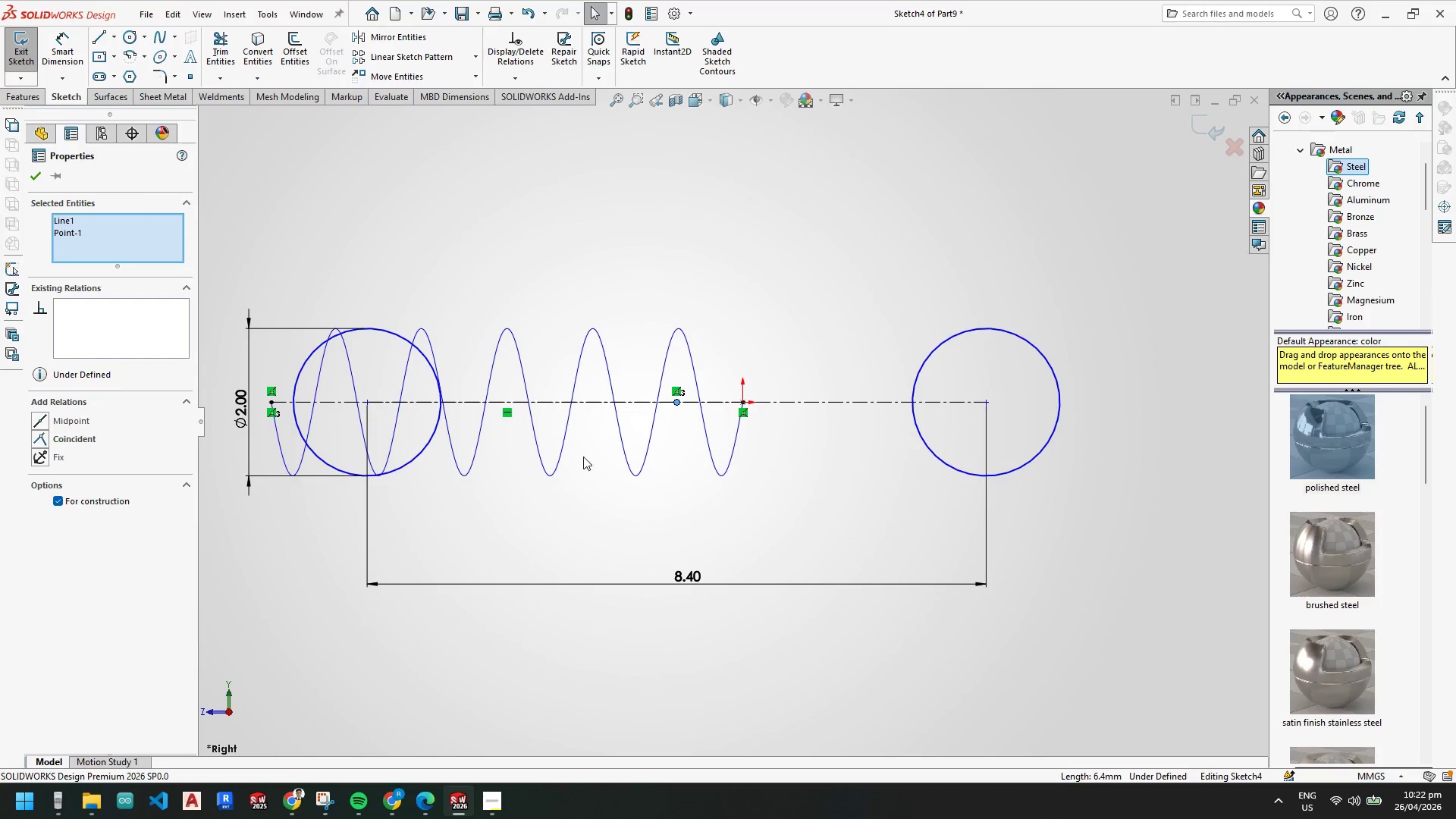 
hold_key(key=ControlLeft, duration=2.05)
right_click([323, 399])
 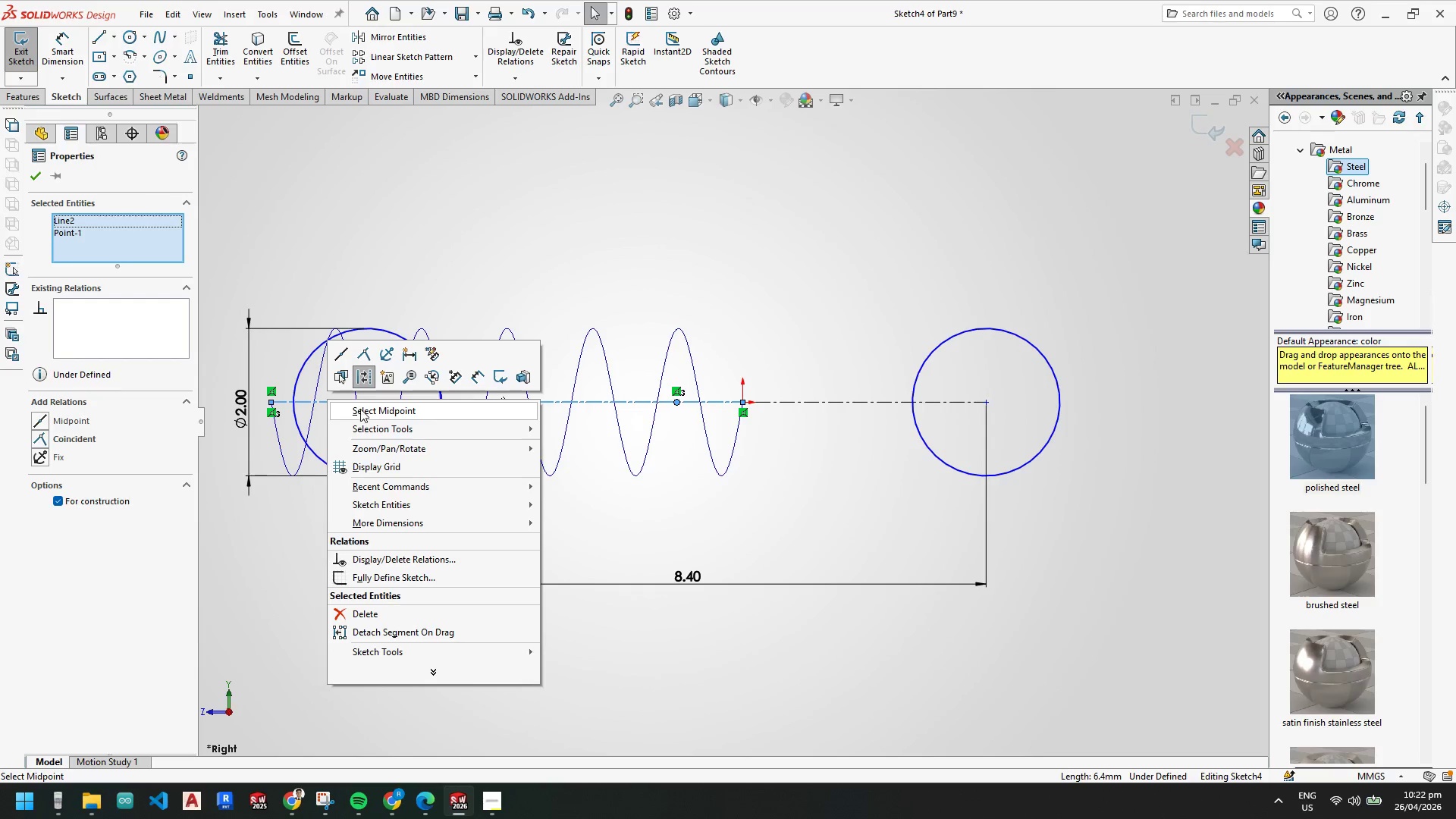 
left_click([366, 411])
 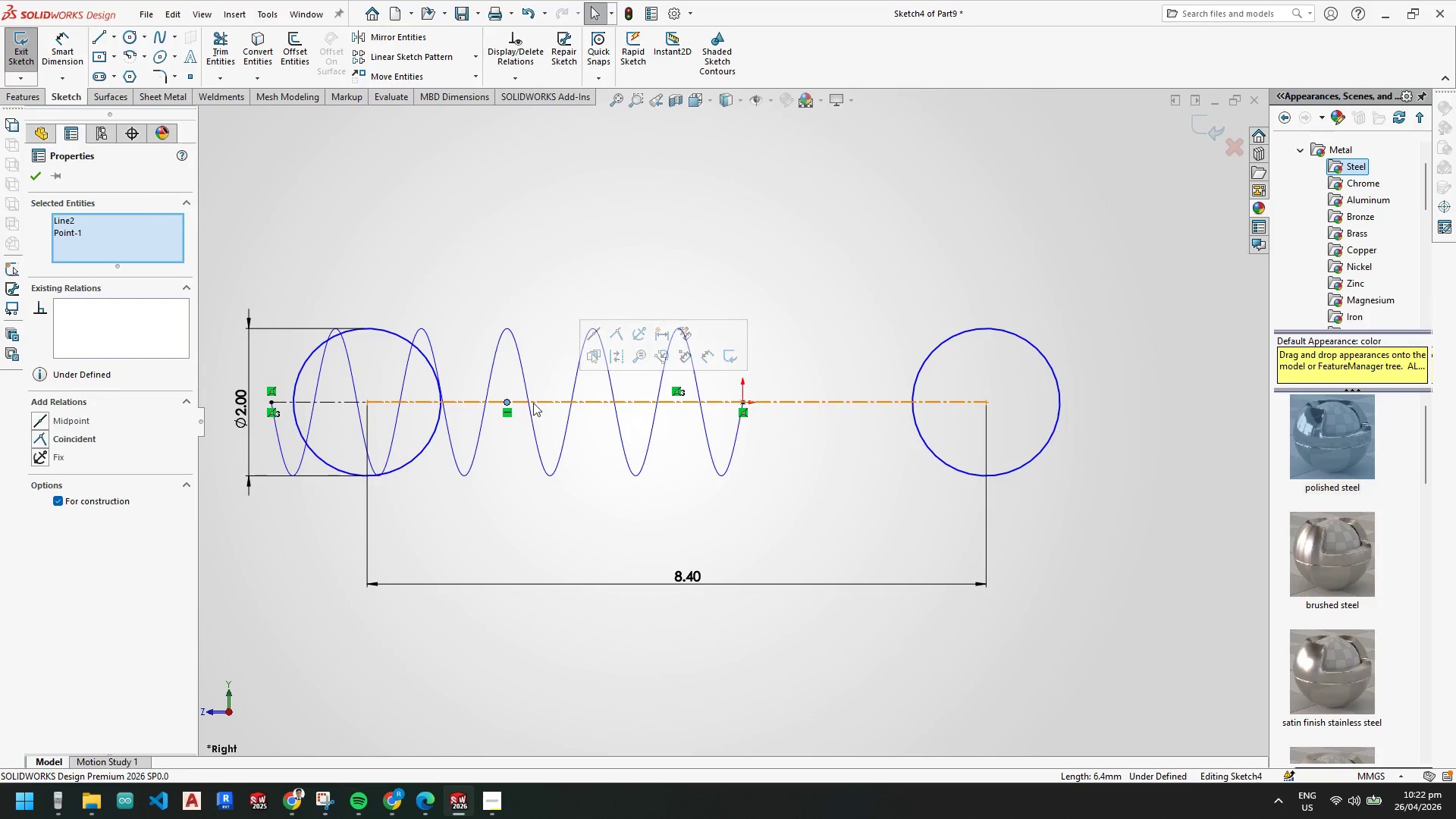 
left_click_drag(start_coordinate=[508, 403], to_coordinate=[499, 400])
 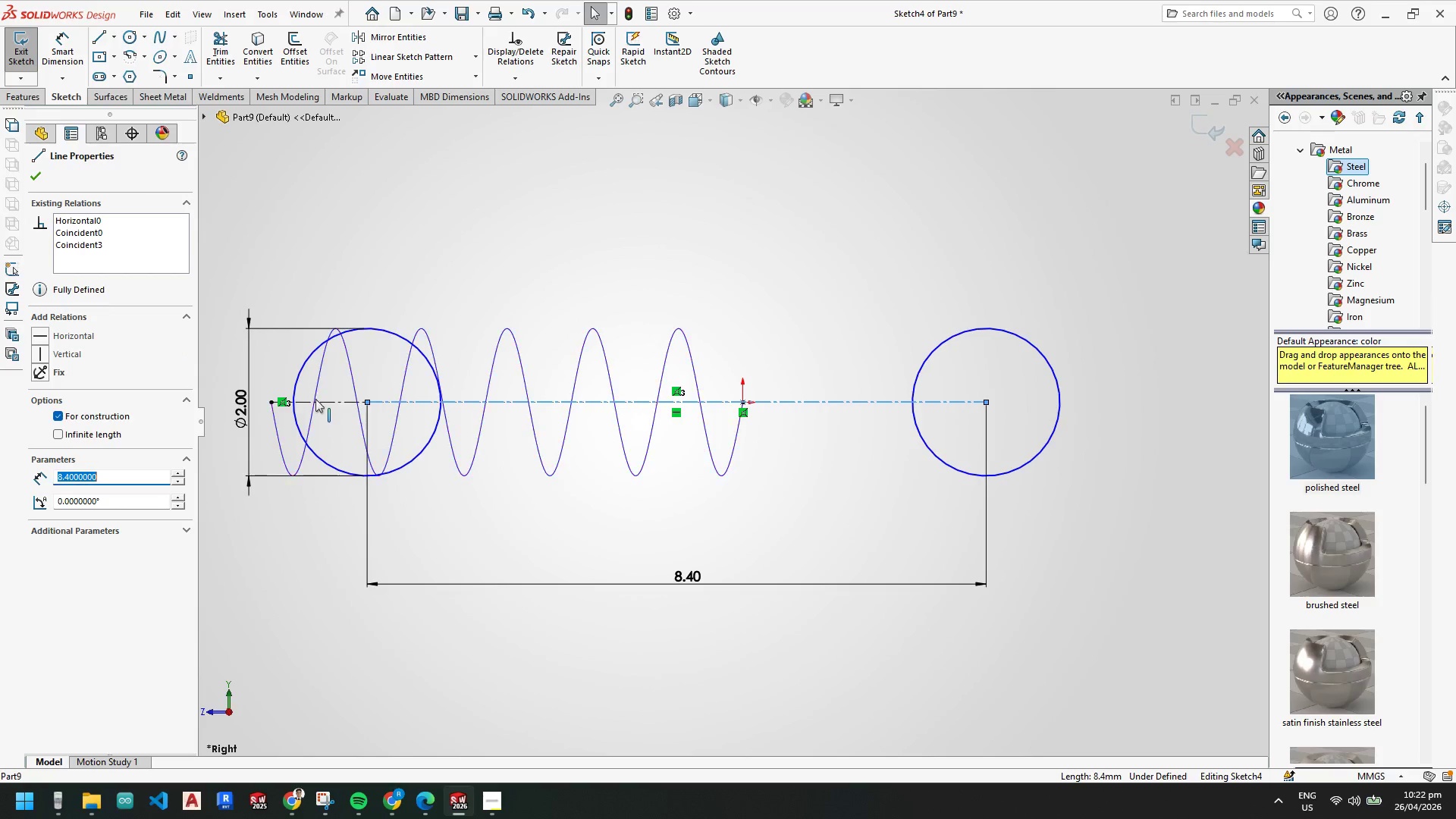 
key(Escape)
 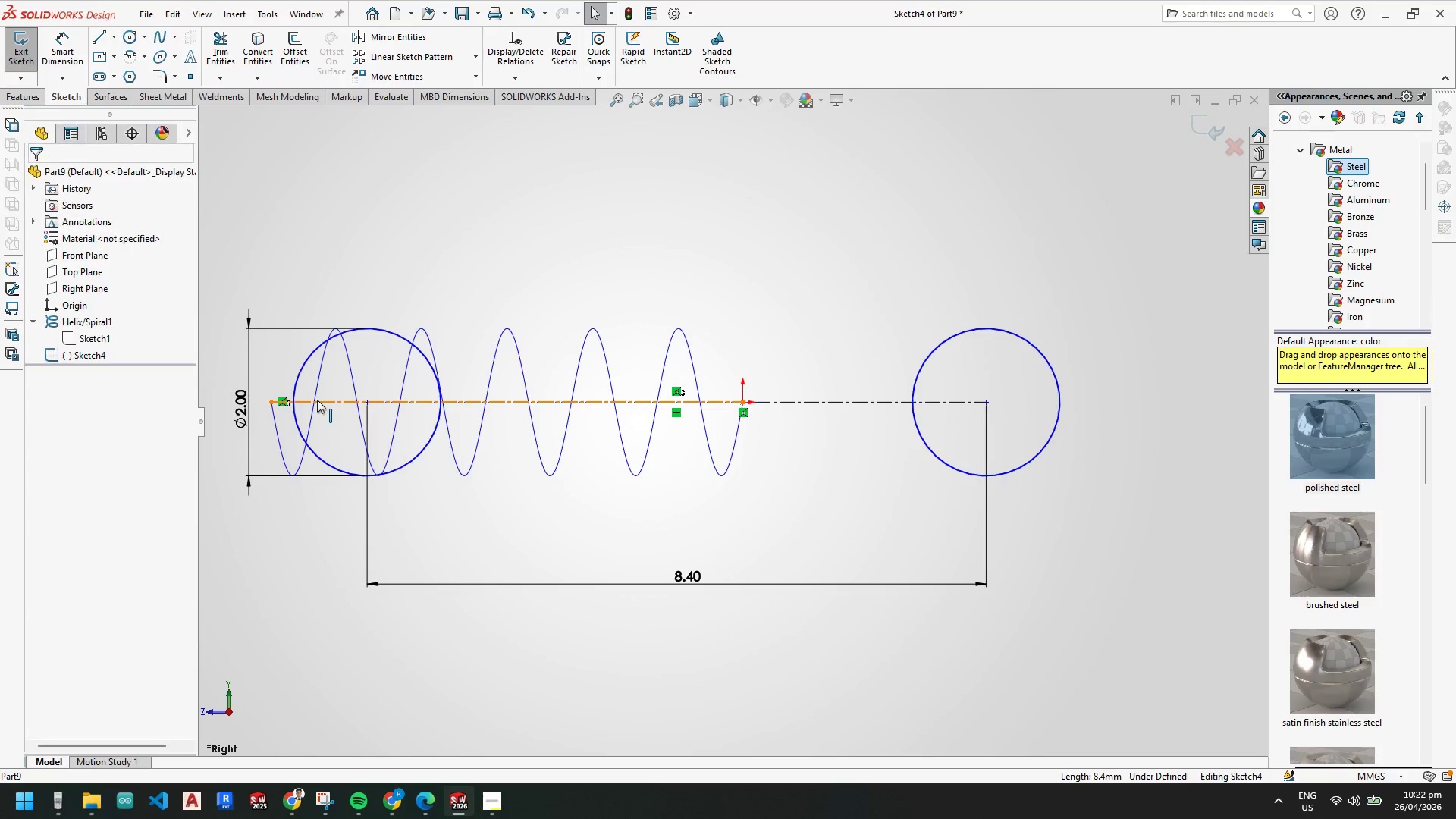 
key(Escape)
 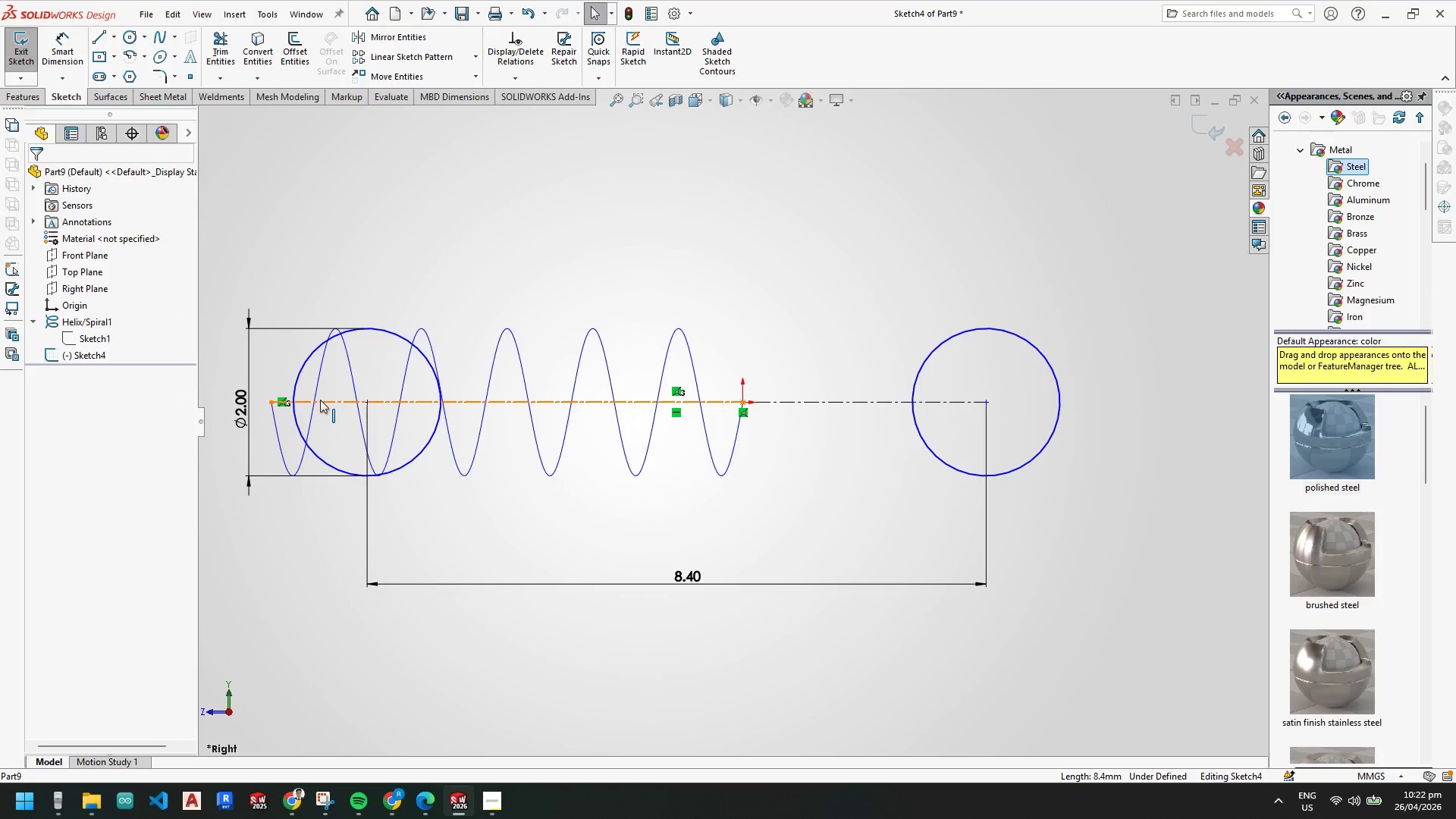 
left_click_drag(start_coordinate=[321, 400], to_coordinate=[207, 390])
 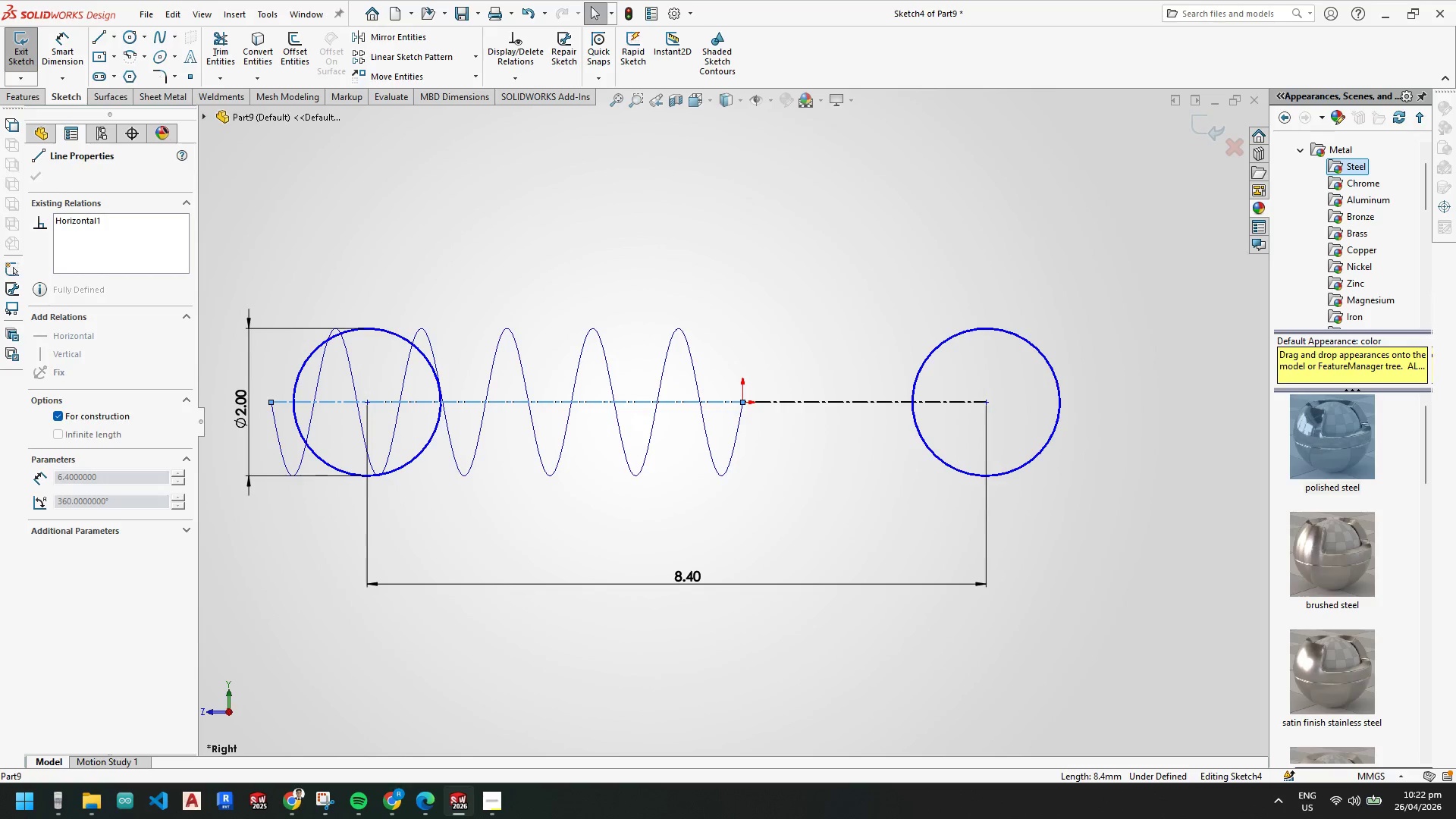 
key(Escape)
 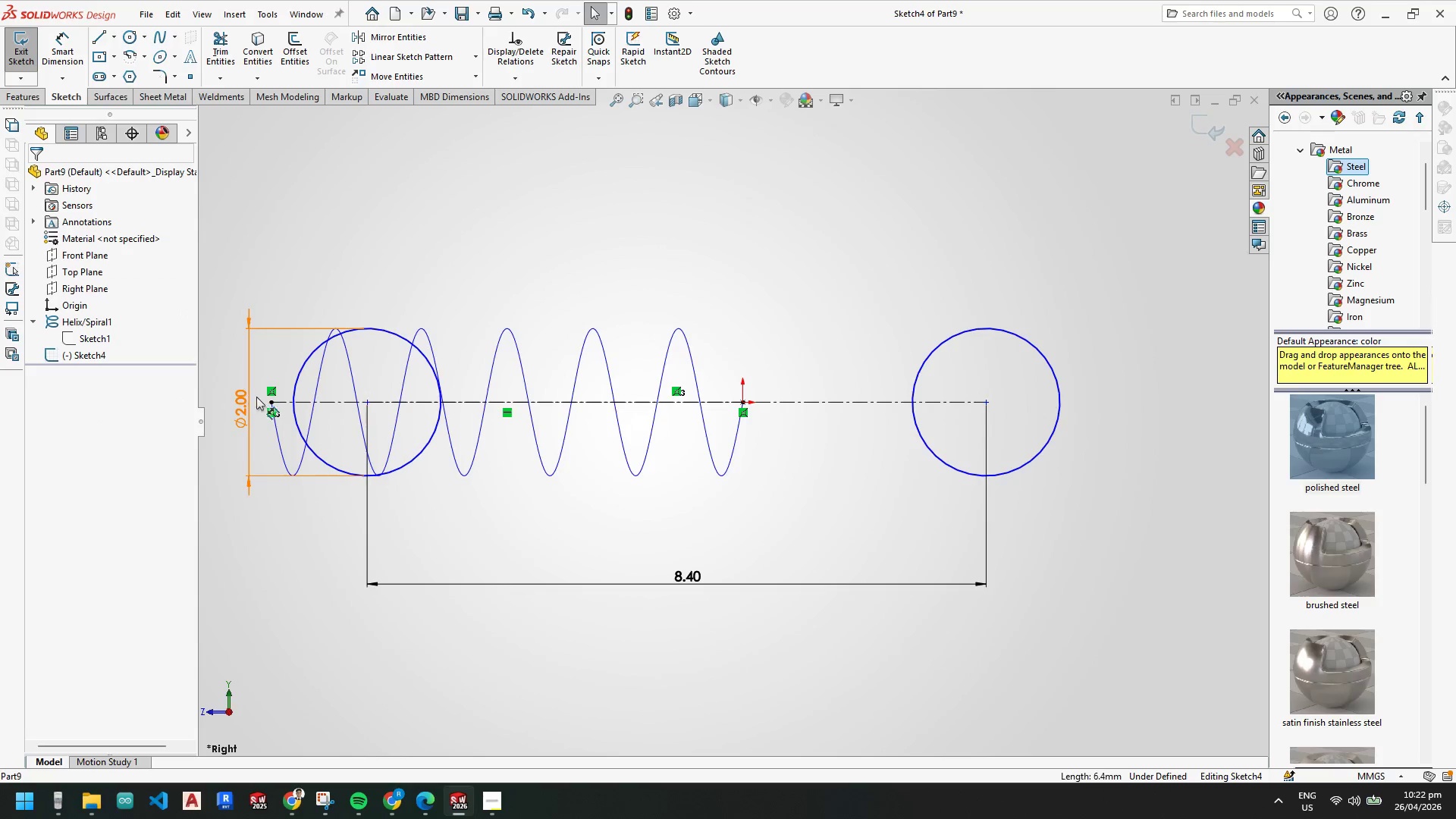 
hold_key(key=Escape, duration=1.11)
 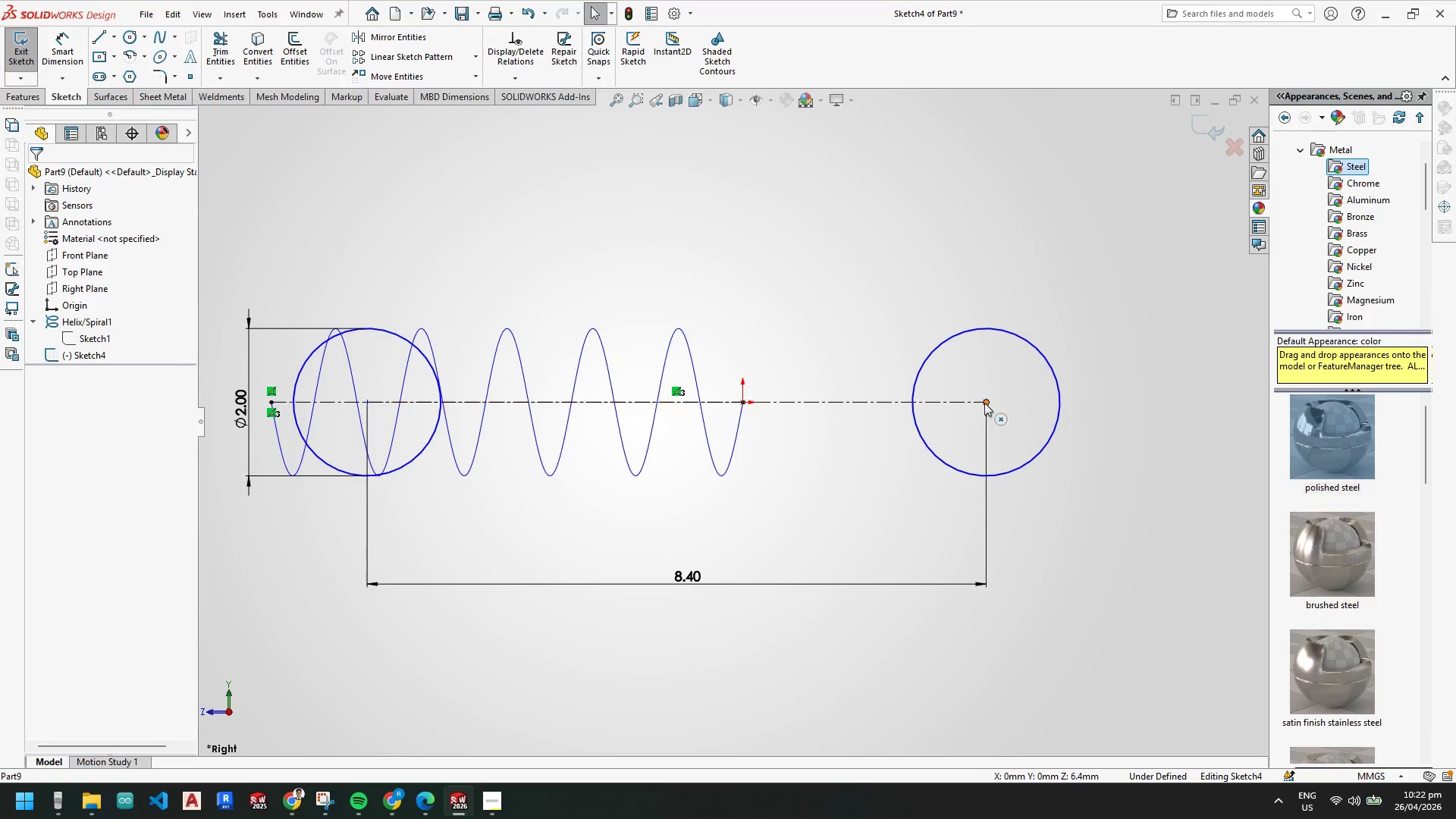 
left_click_drag(start_coordinate=[275, 400], to_coordinate=[823, 404])
 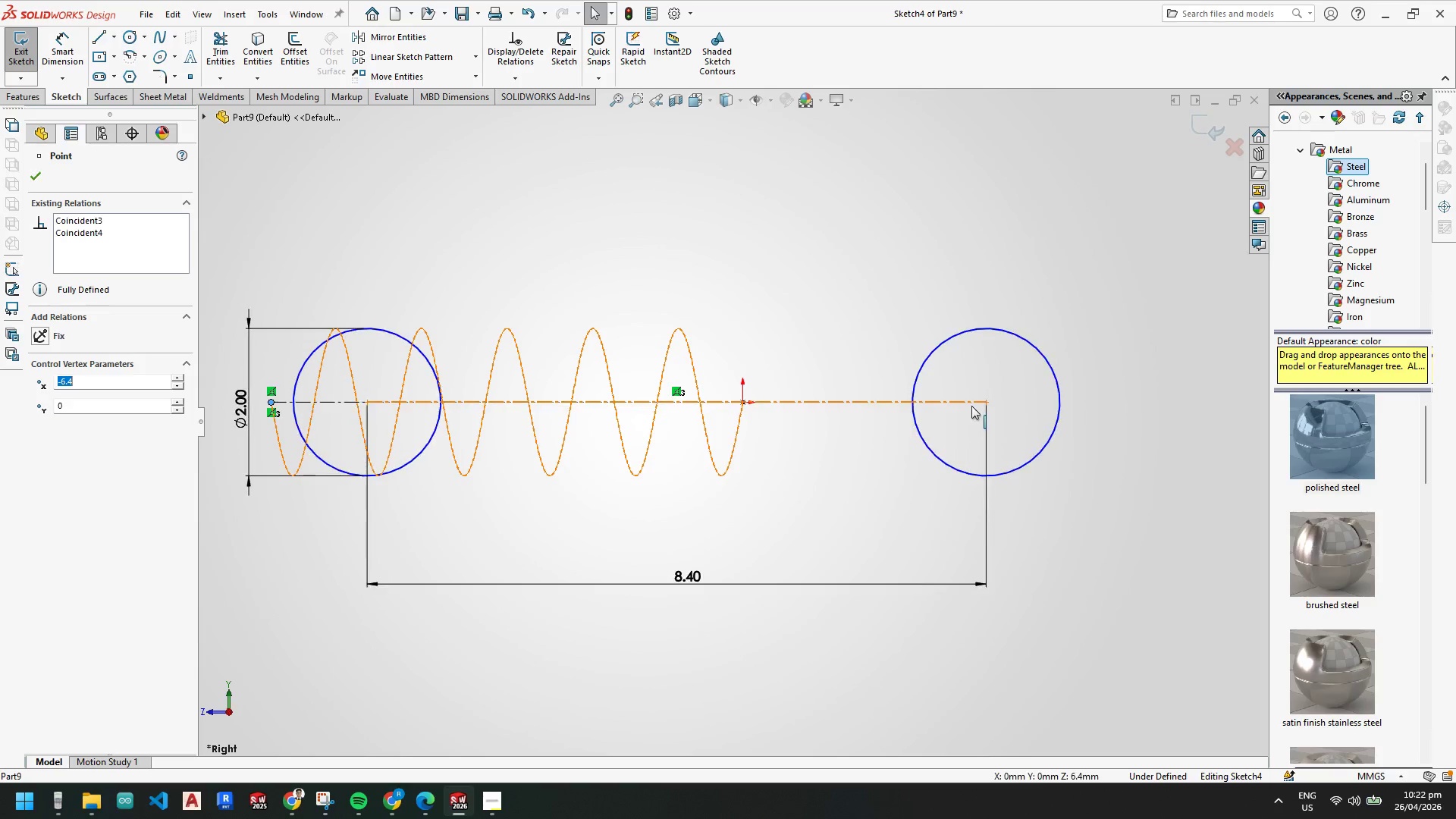 
key(Escape)
 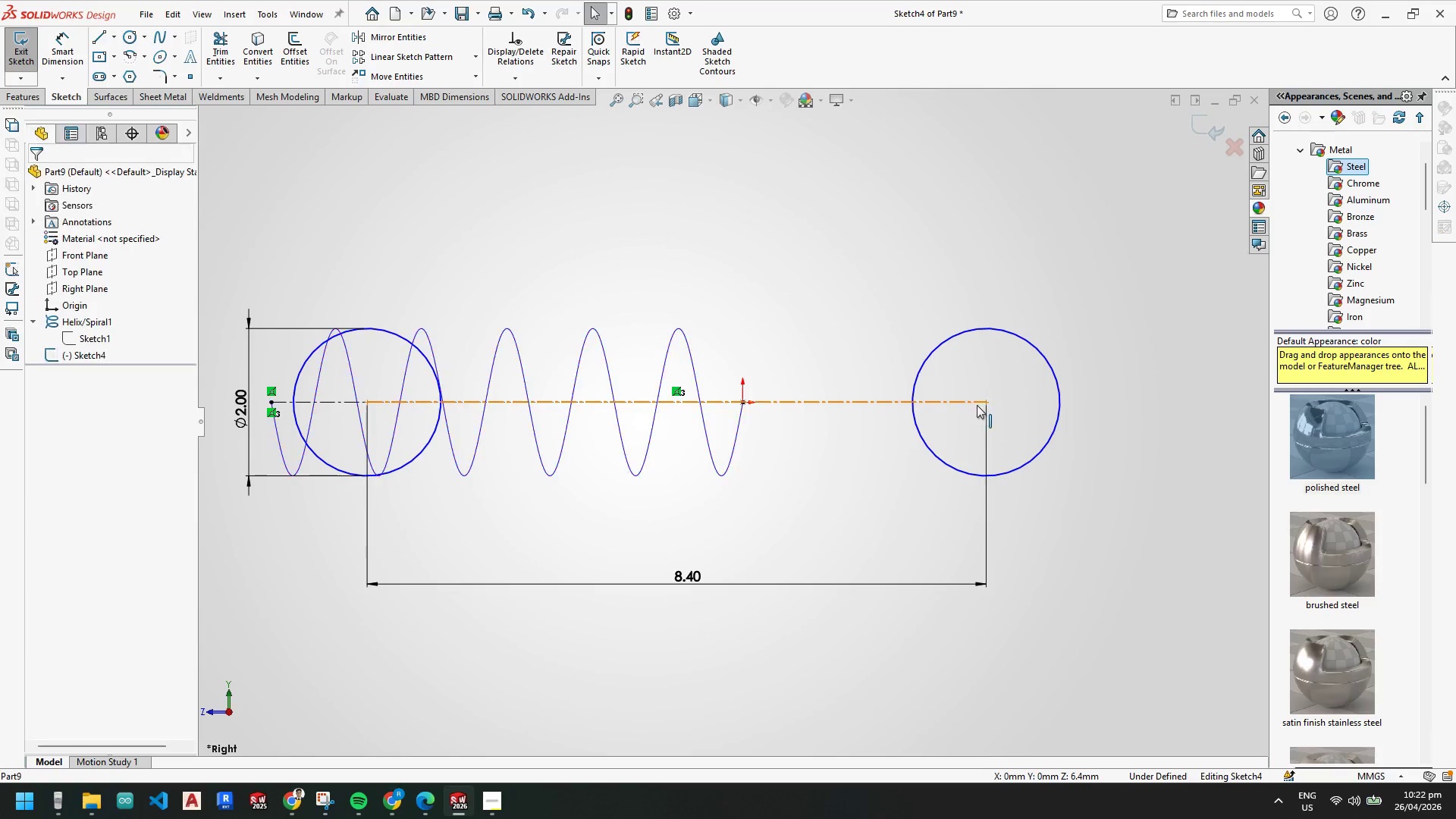 
key(Escape)
 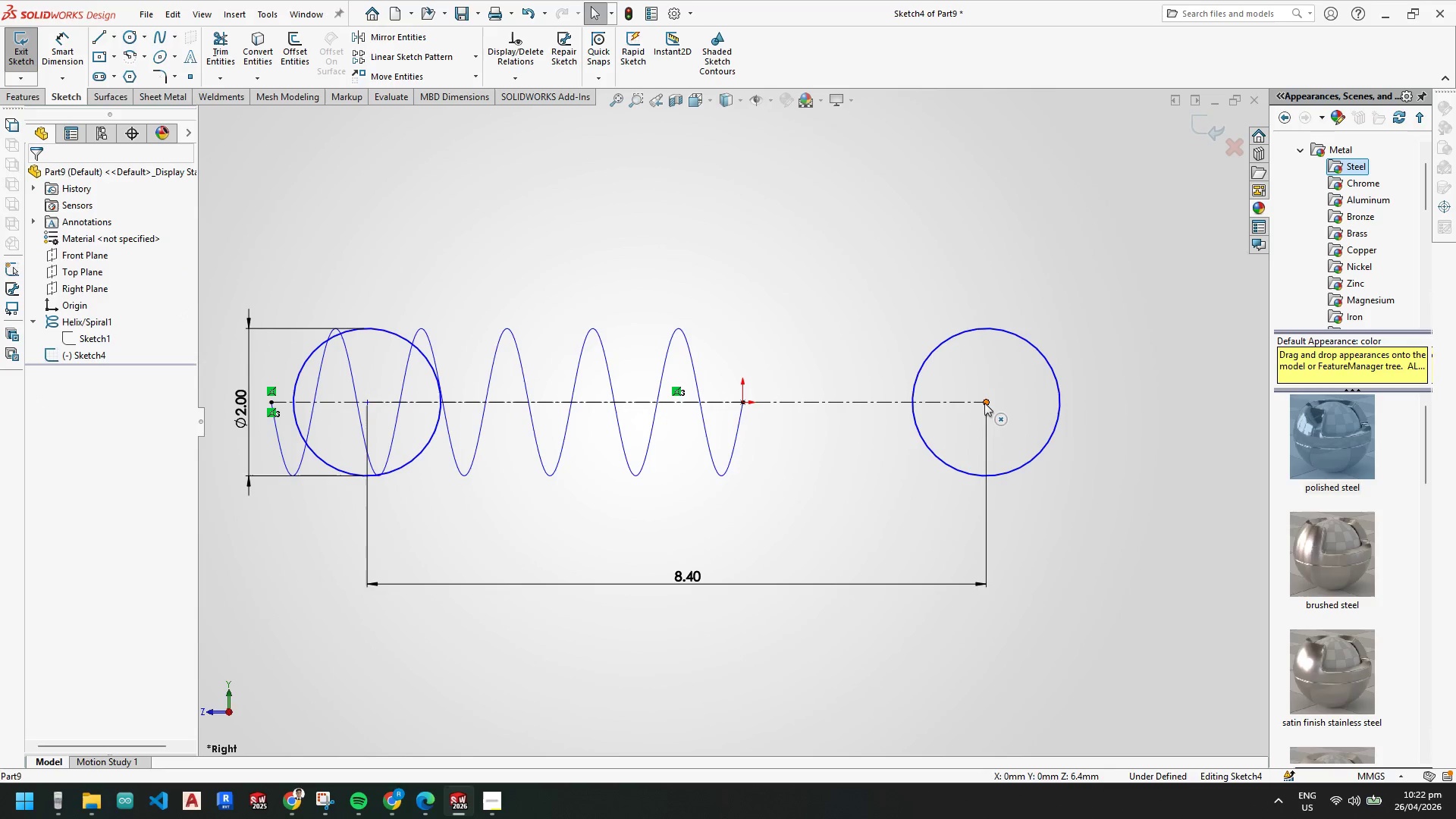 
left_click_drag(start_coordinate=[984, 403], to_coordinate=[271, 387])
 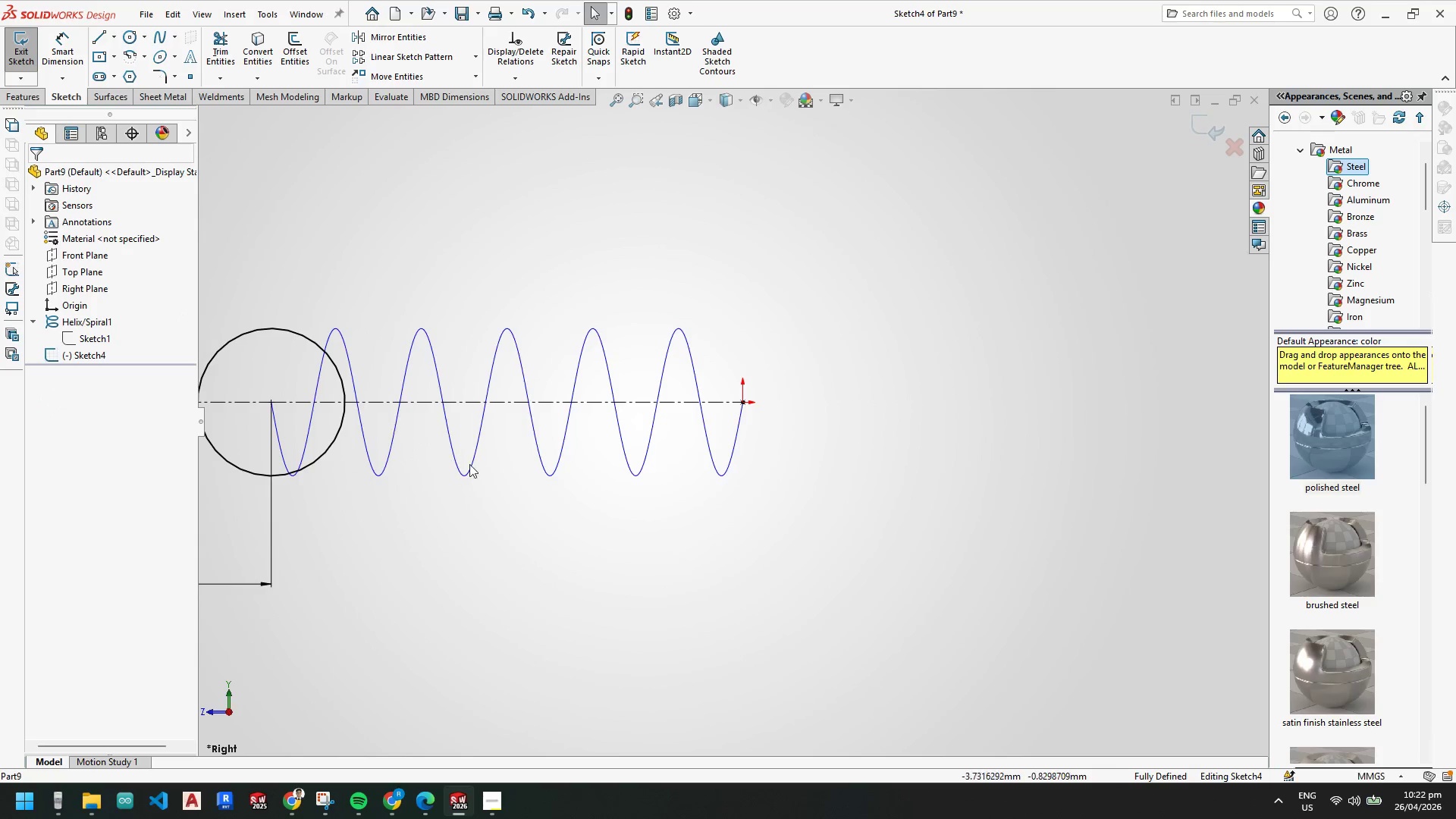 
key(Escape)
 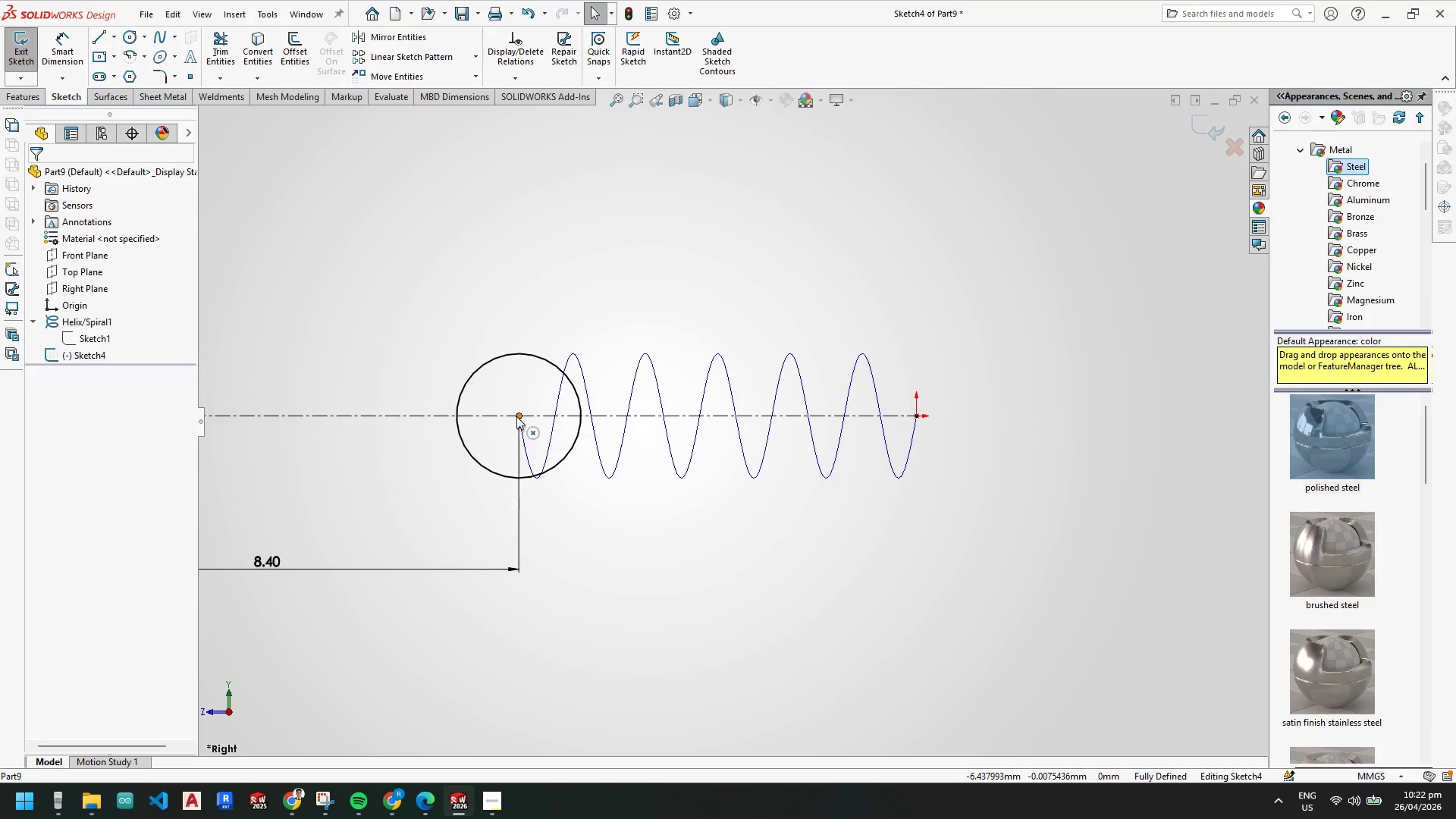 
scroll: coordinate [543, 412], scroll_direction: up, amount: 1.0
 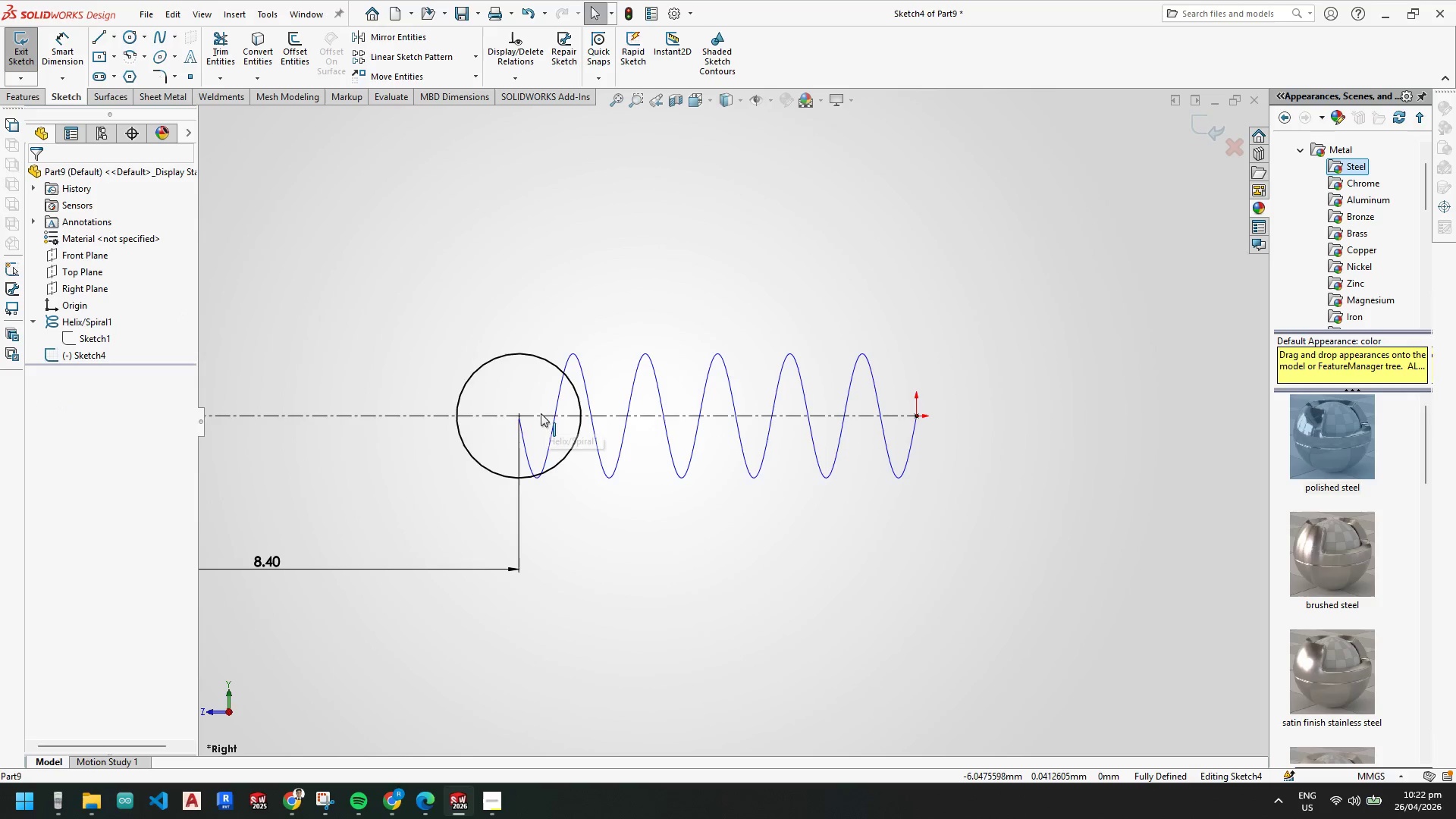 
left_click_drag(start_coordinate=[519, 416], to_coordinate=[407, 410])
 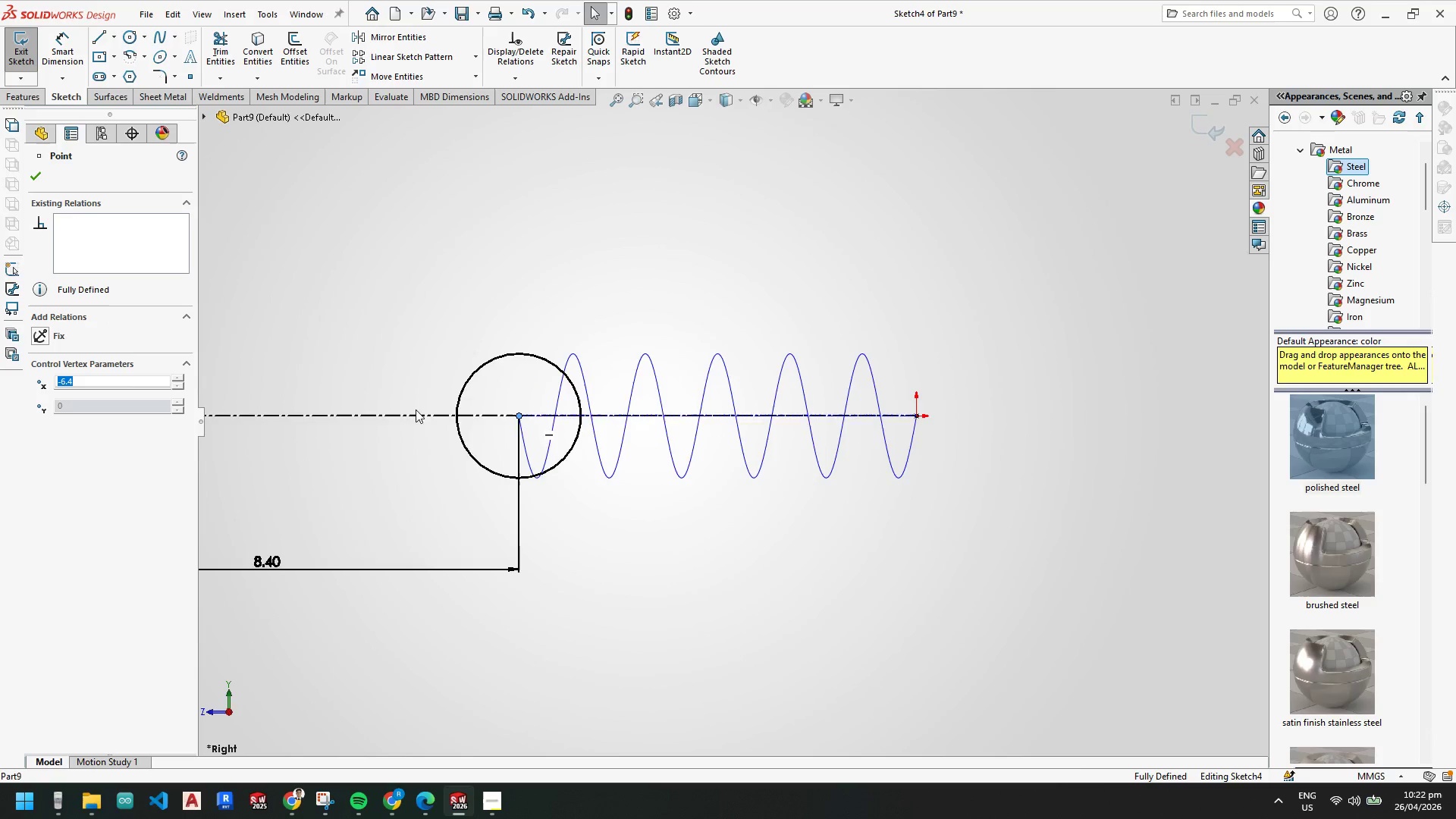 
key(Escape)
 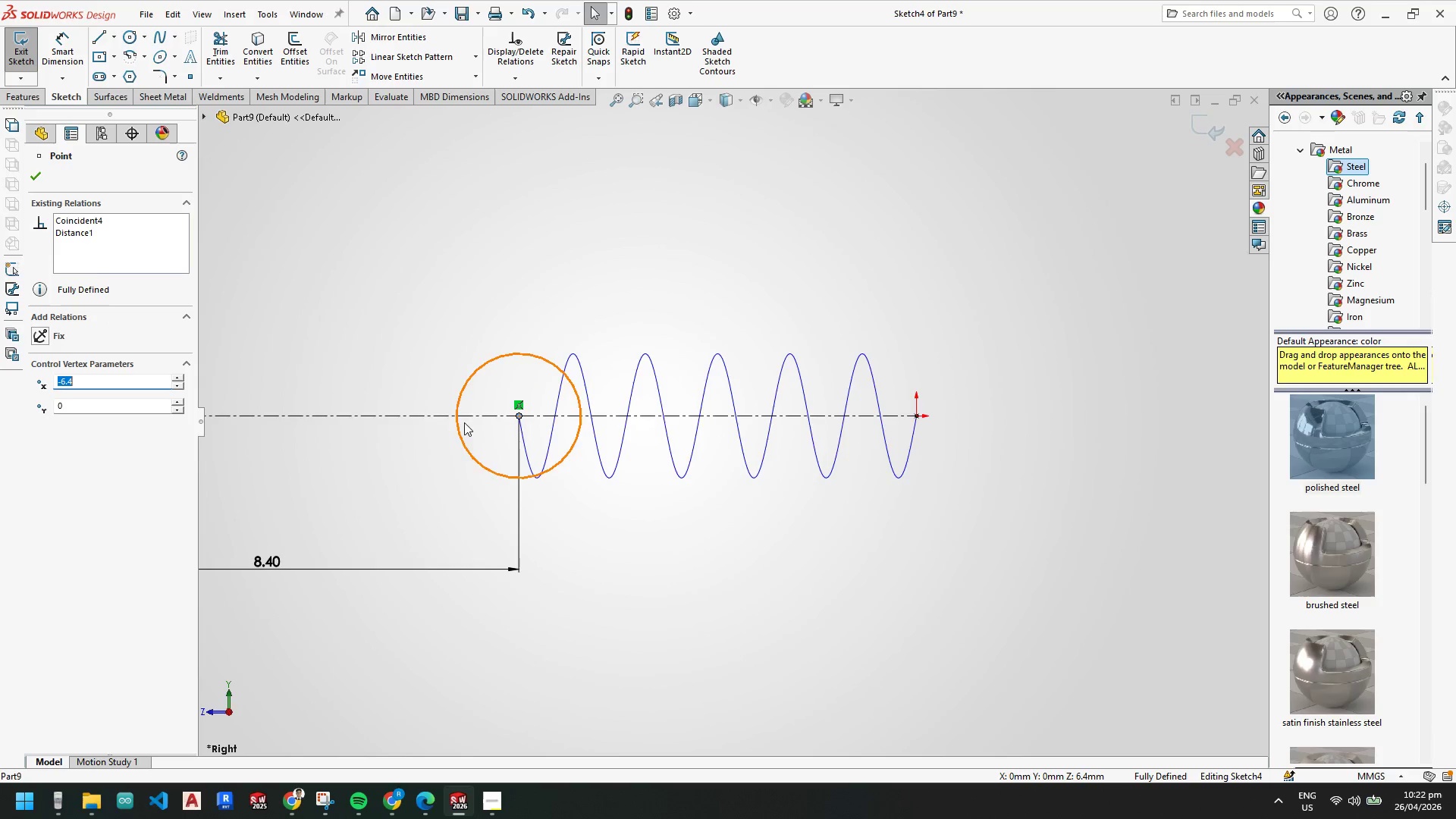 
key(Escape)
 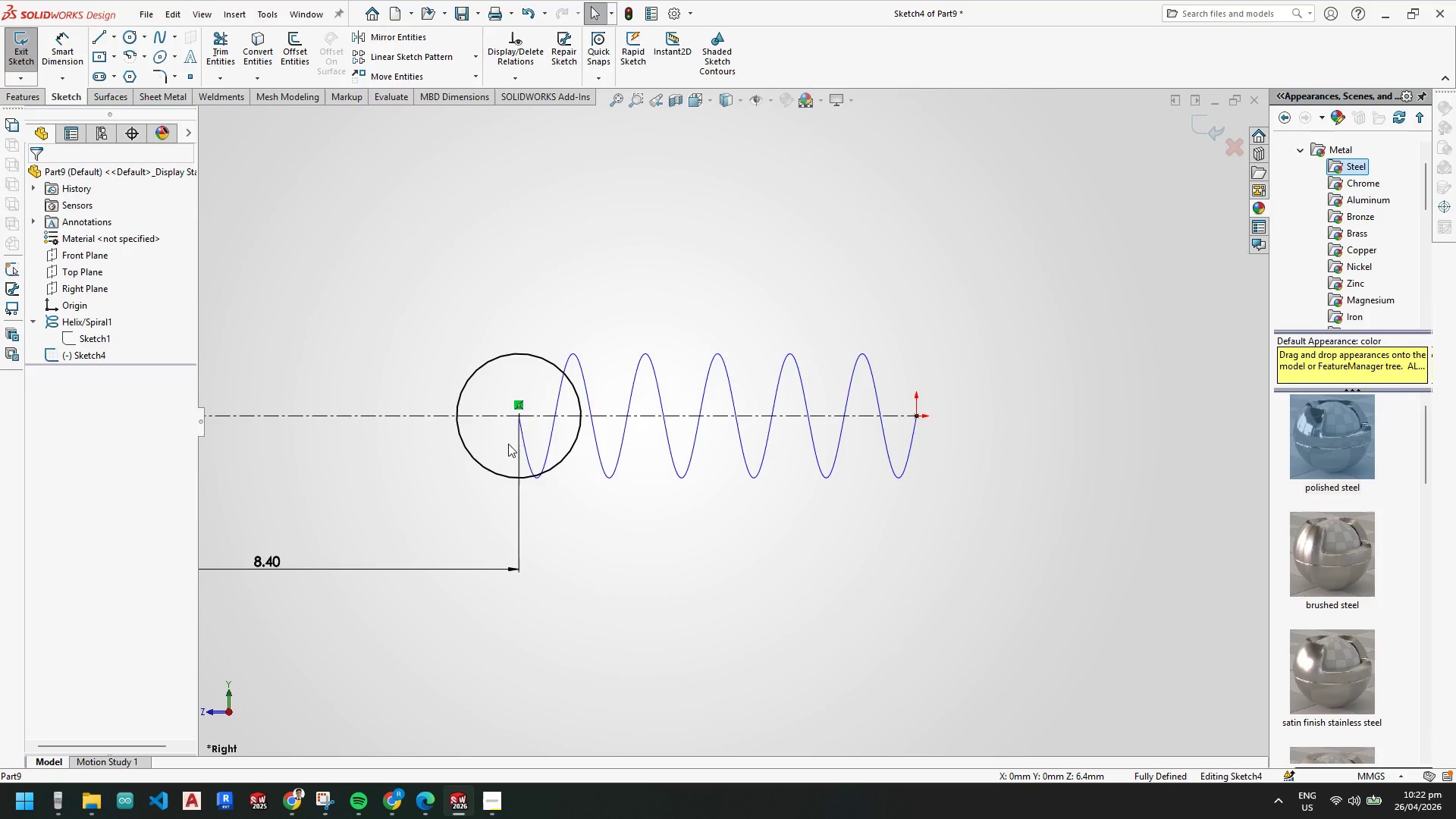 
key(Escape)
 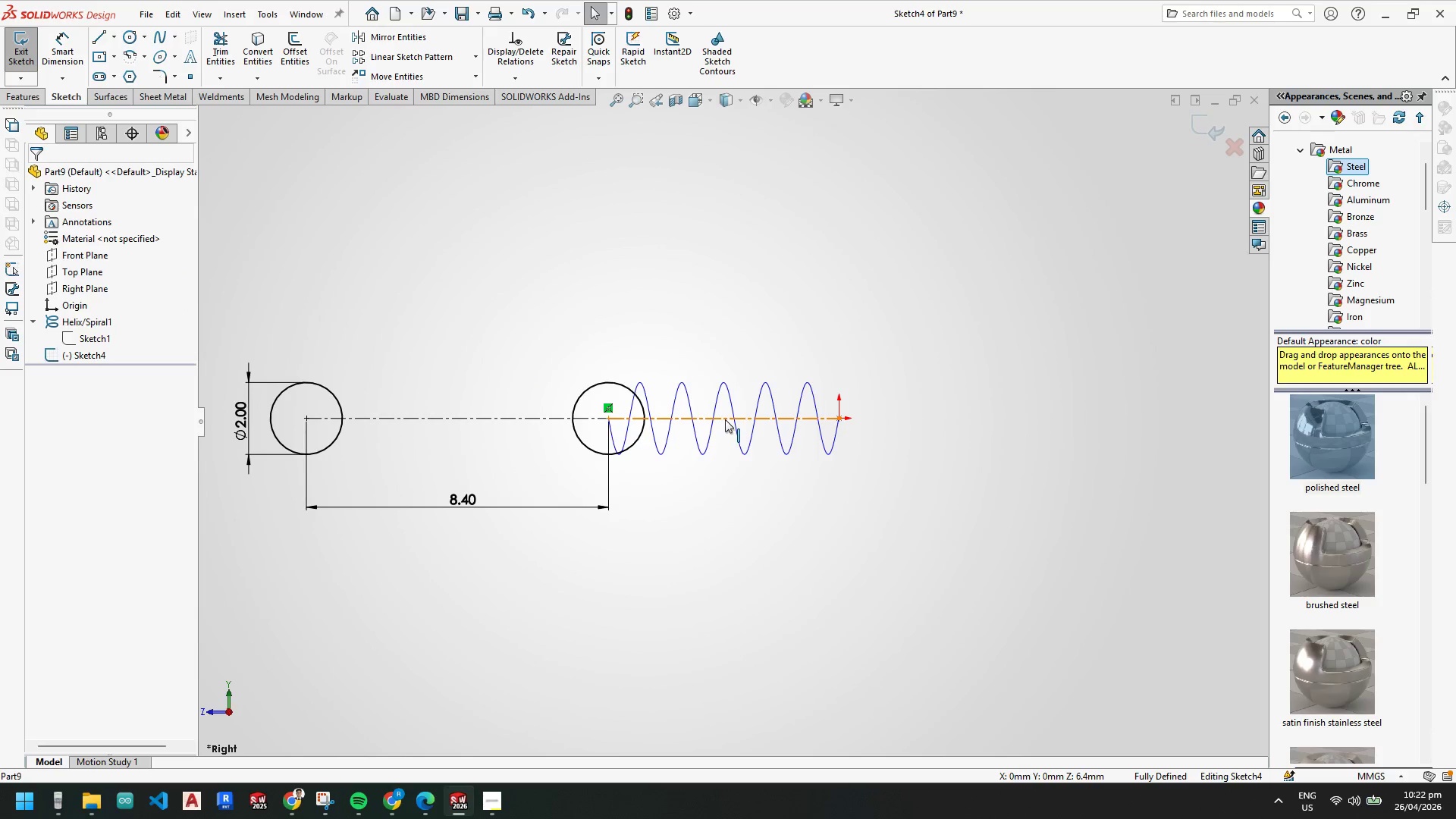 
scroll: coordinate [515, 438], scroll_direction: up, amount: 3.0
 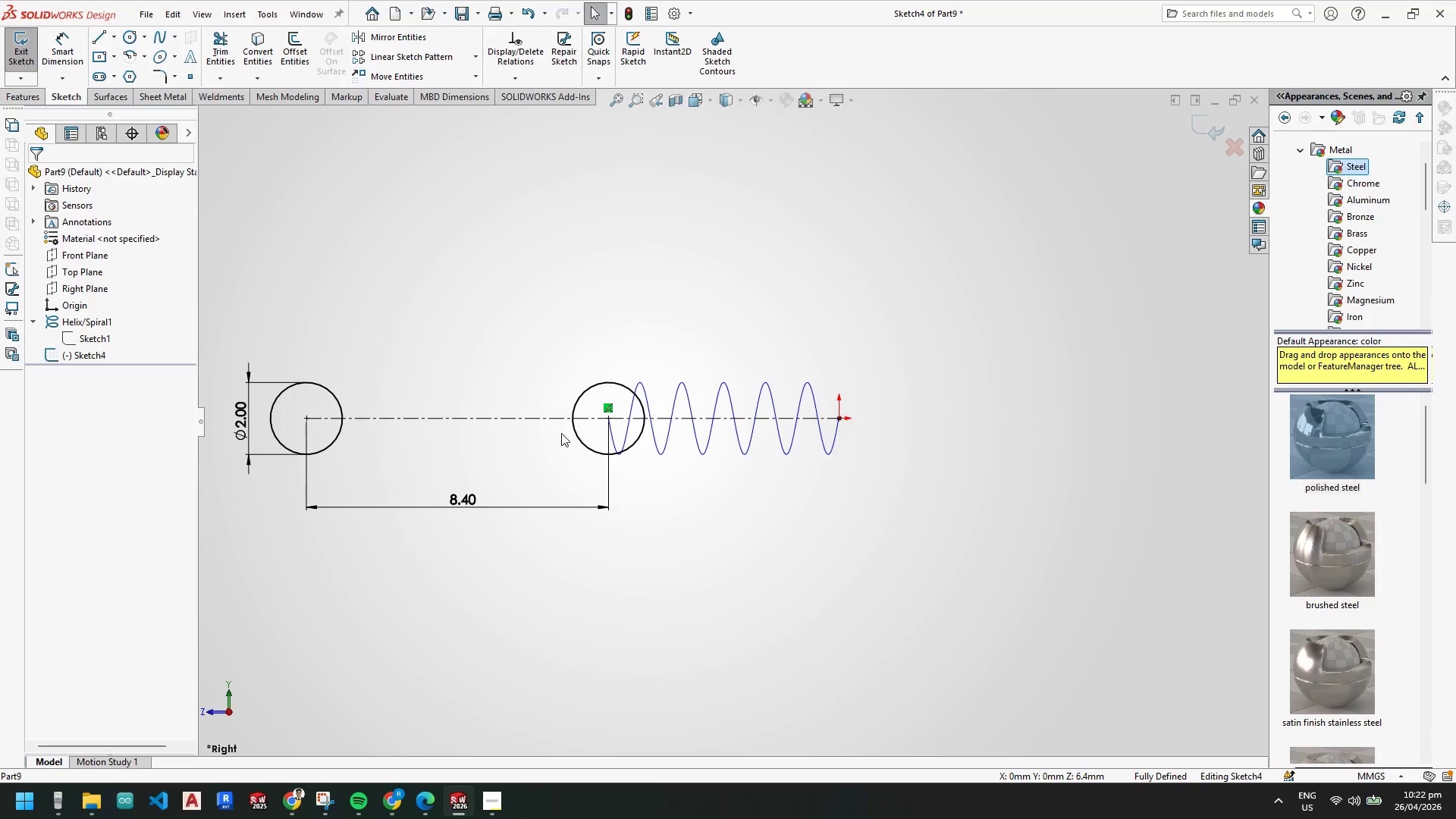 
left_click([725, 419])
 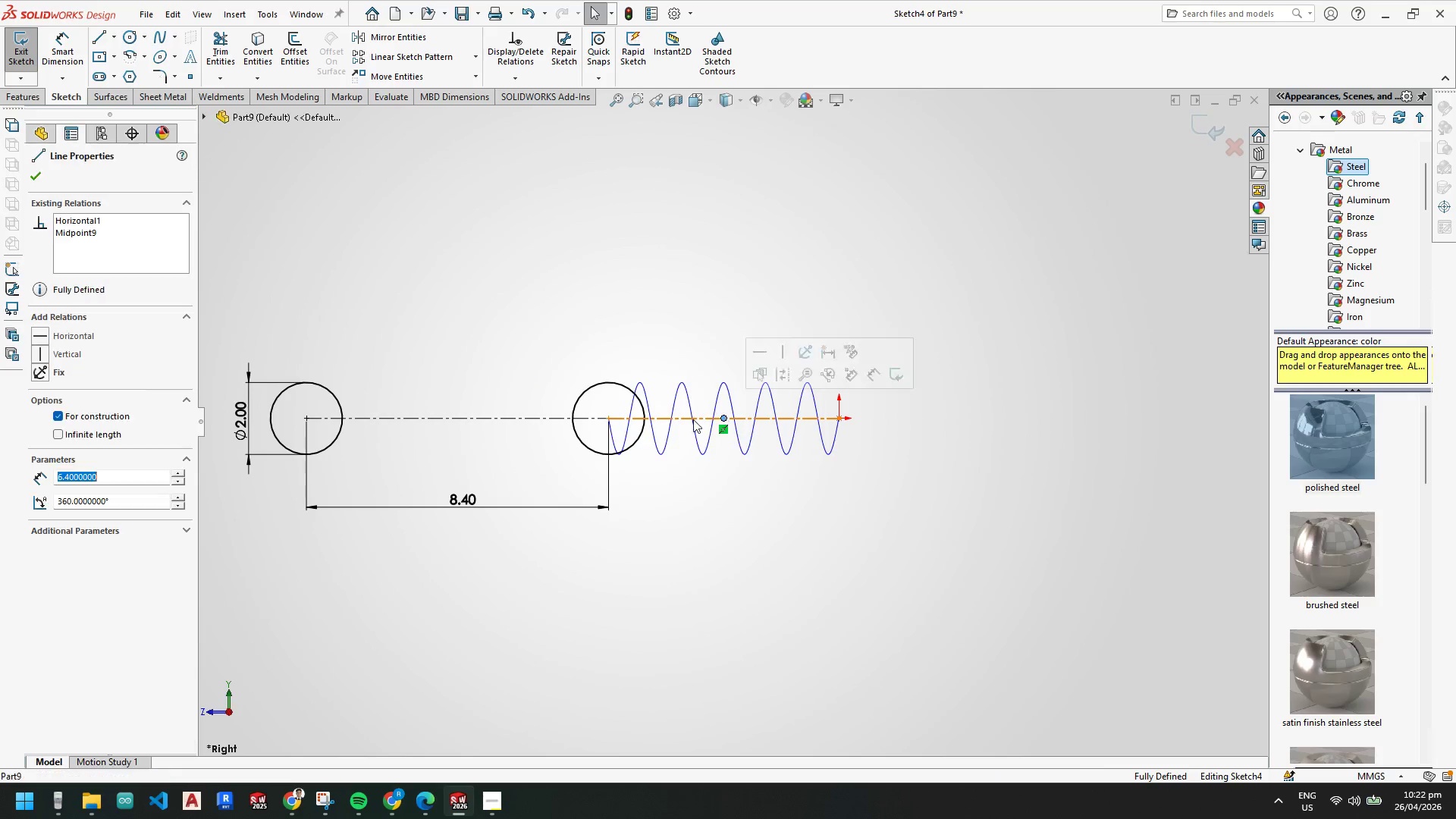 
hold_key(key=ControlLeft, duration=0.64)
left_click([506, 419])
 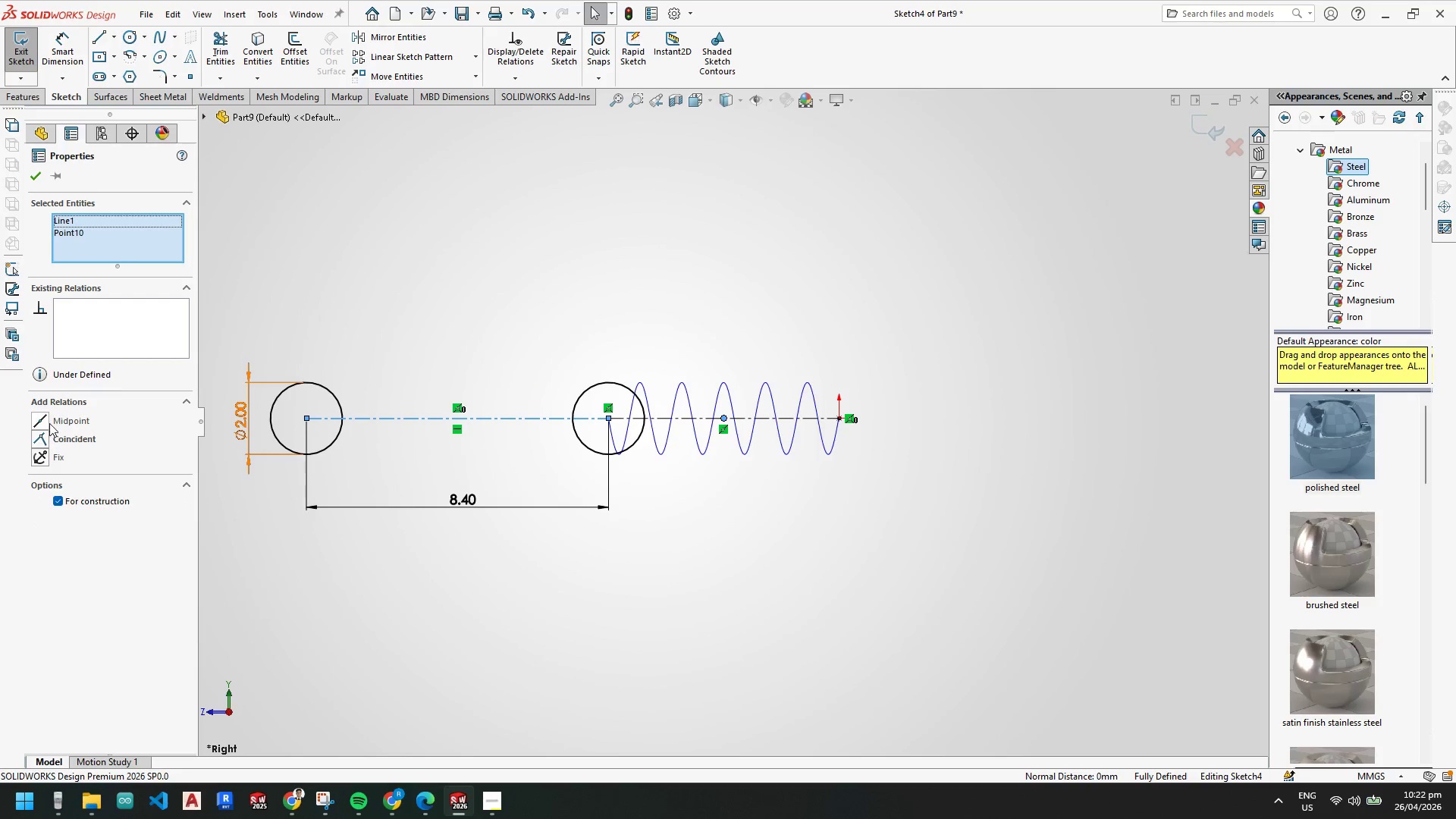 
left_click([39, 419])
 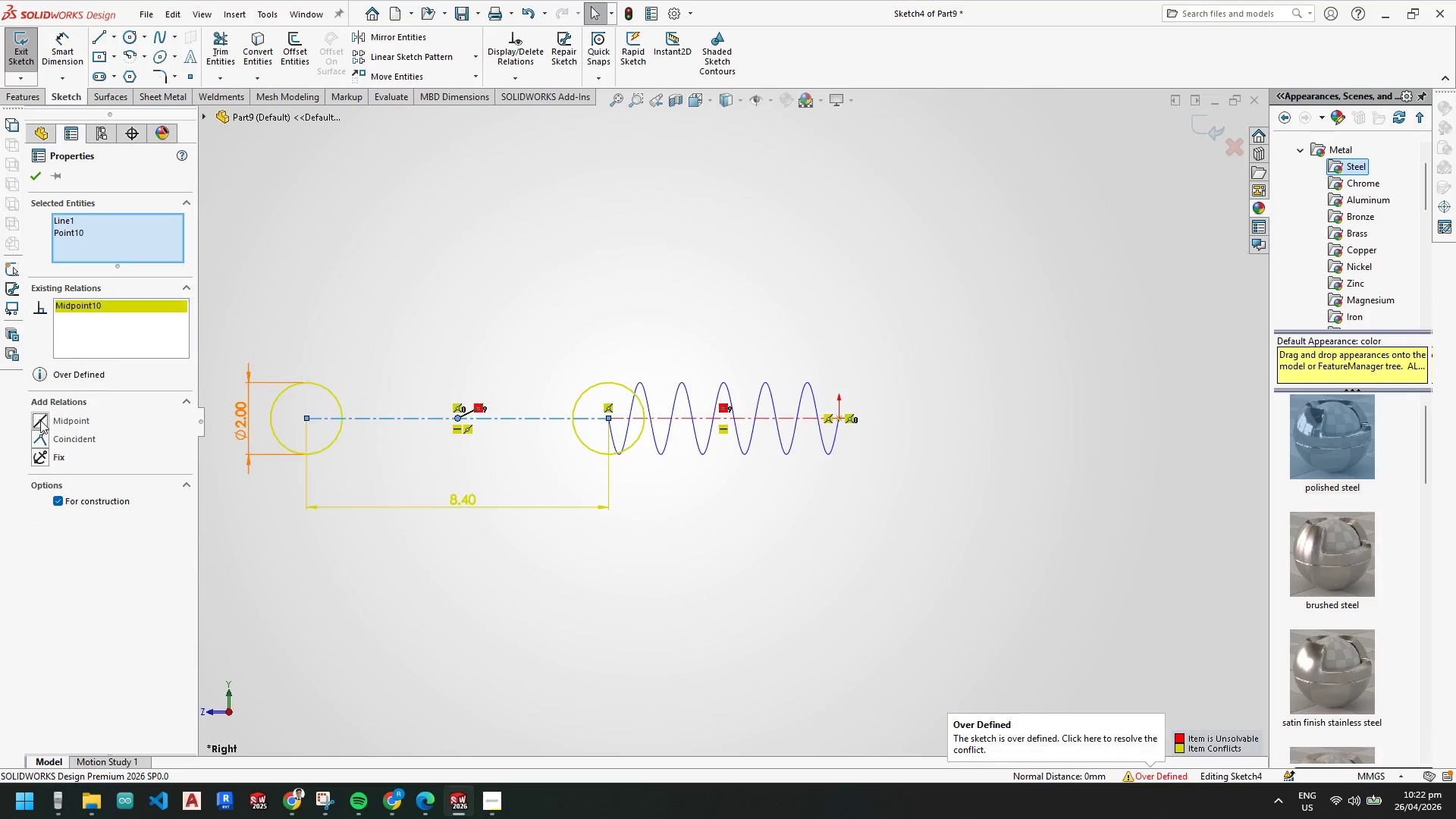 
key(Escape)
 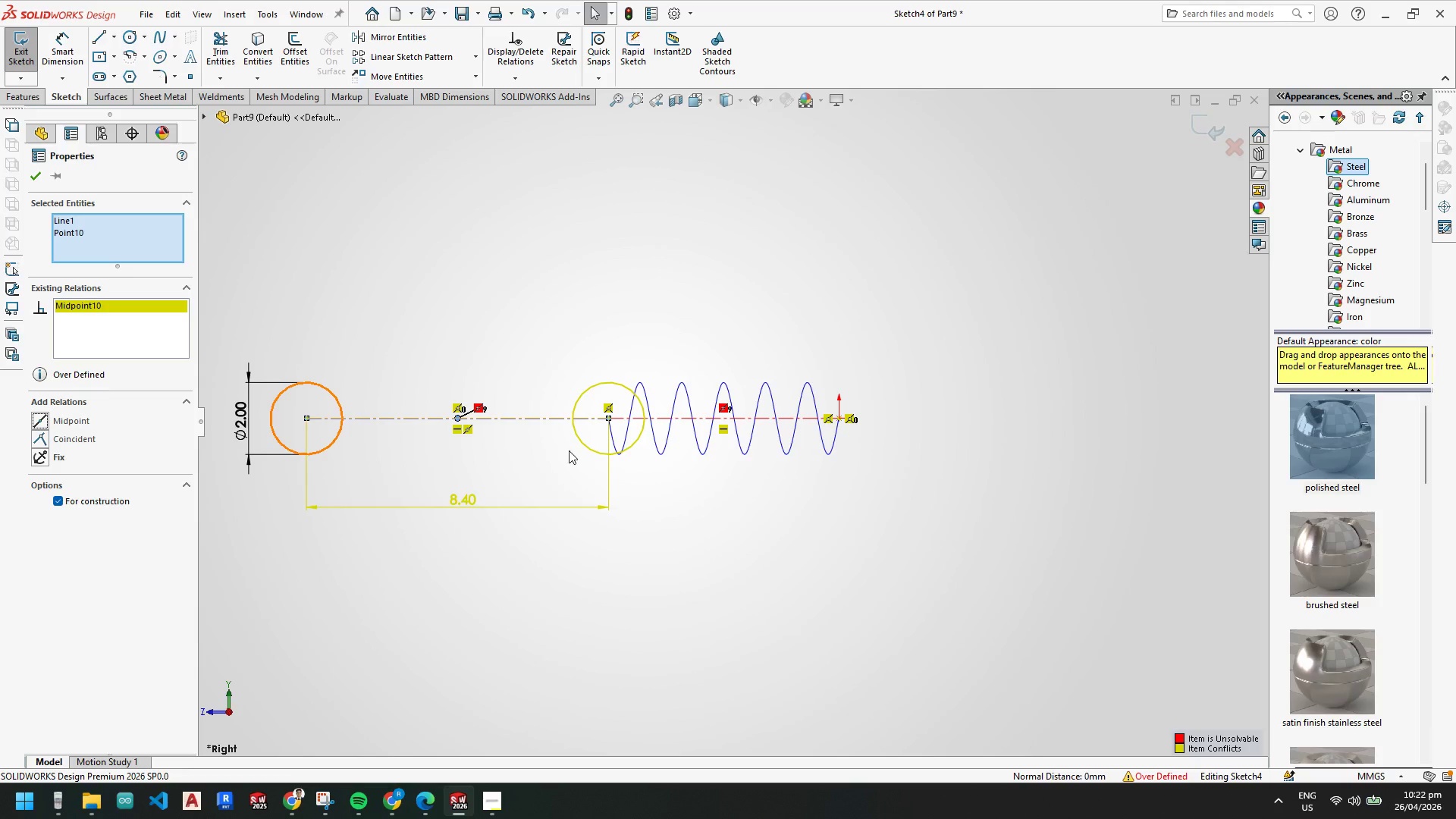 
key(Control+Z)
 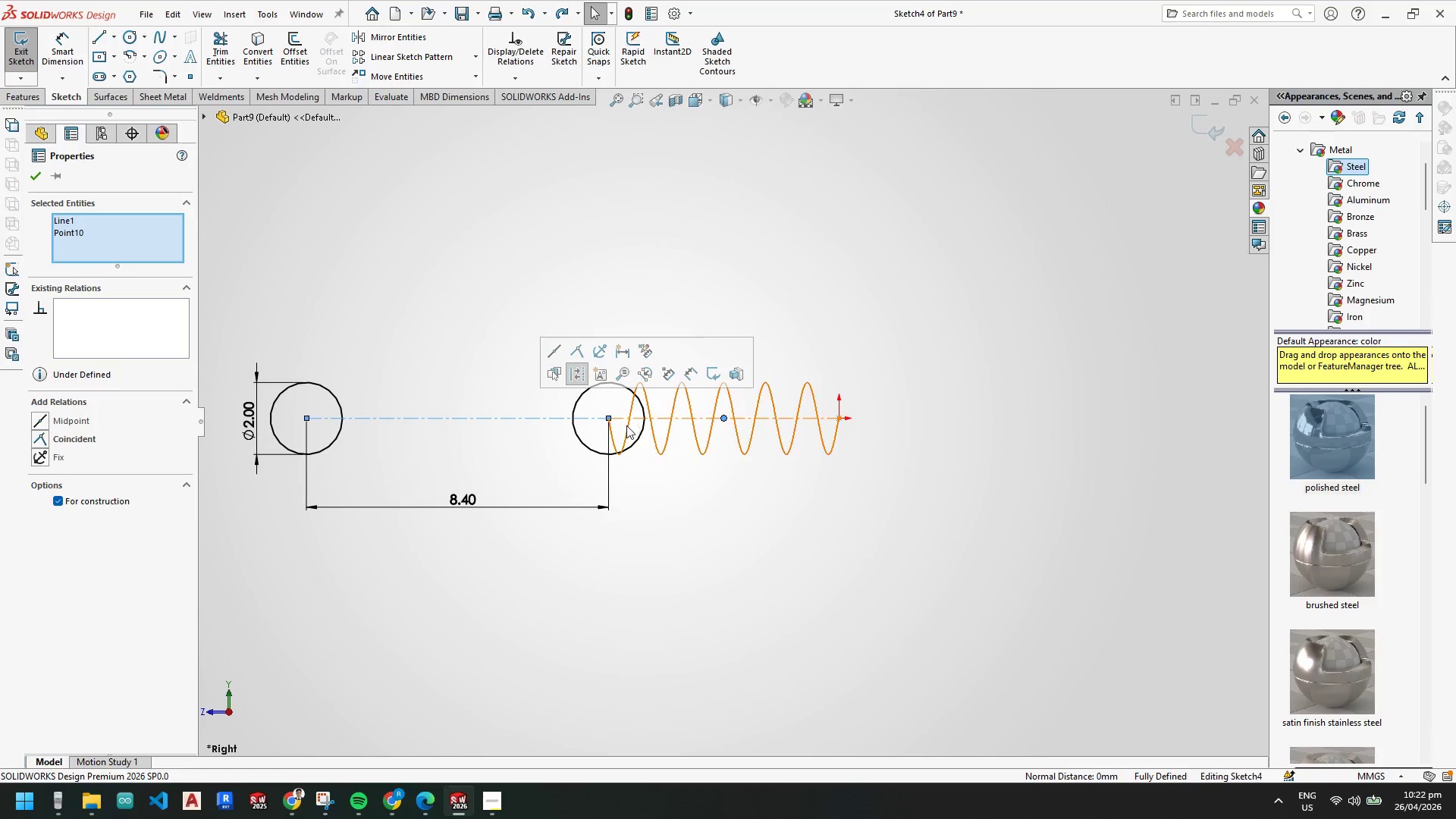 
key(Escape)
 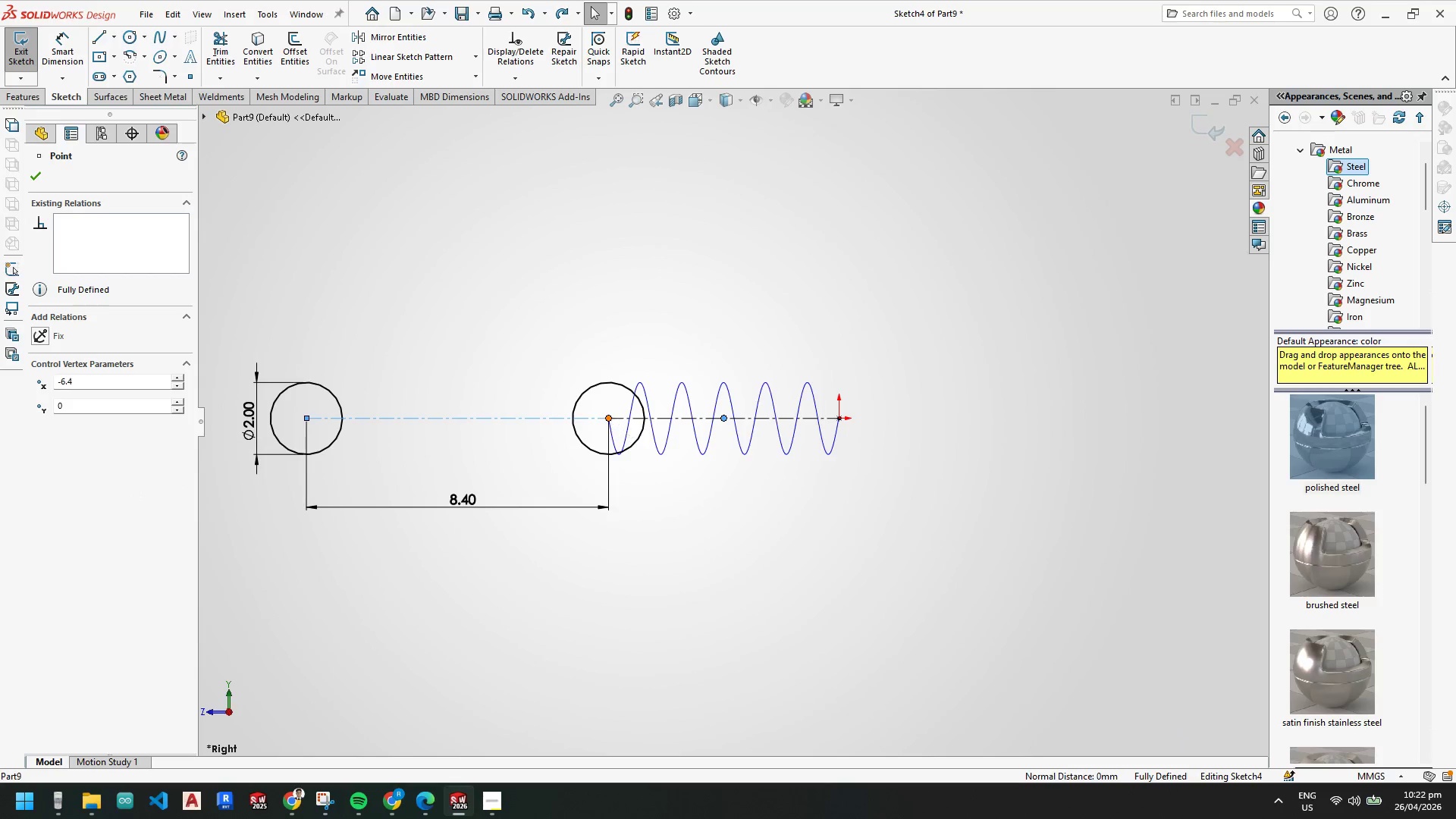 
key(Control+Z)
 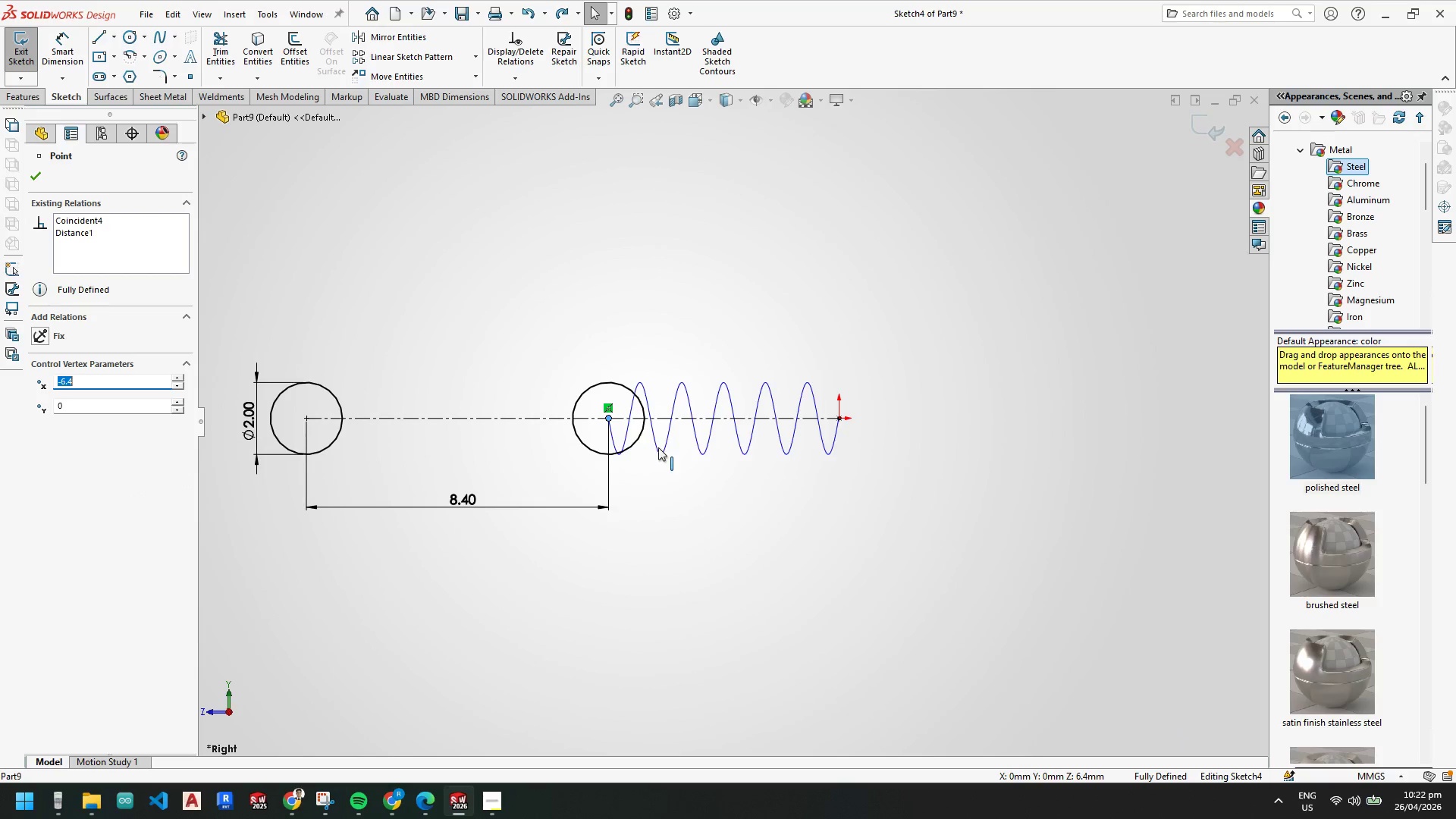 
key(Control+Z)
 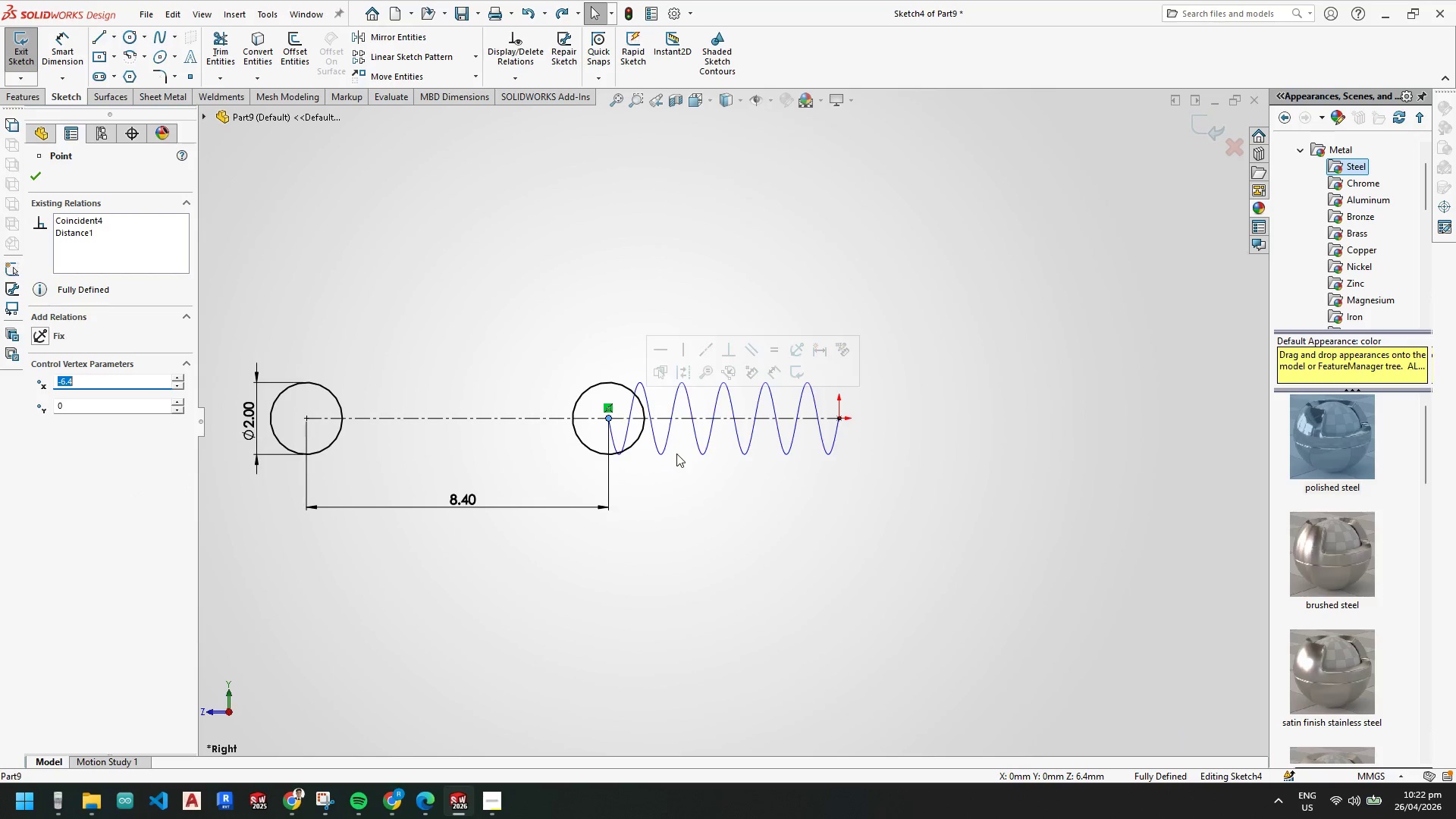 
key(Escape)
 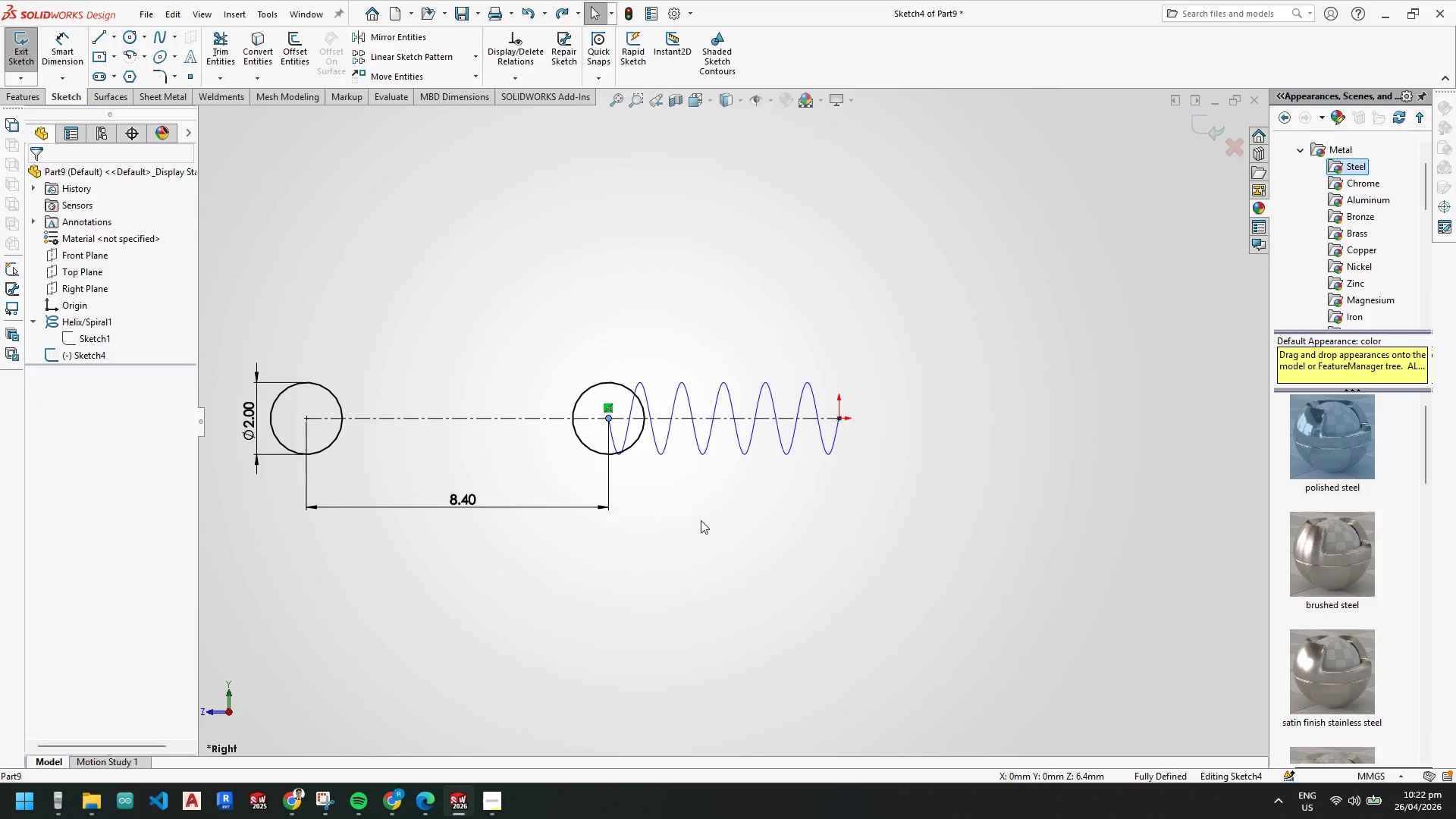 
key(Escape)
 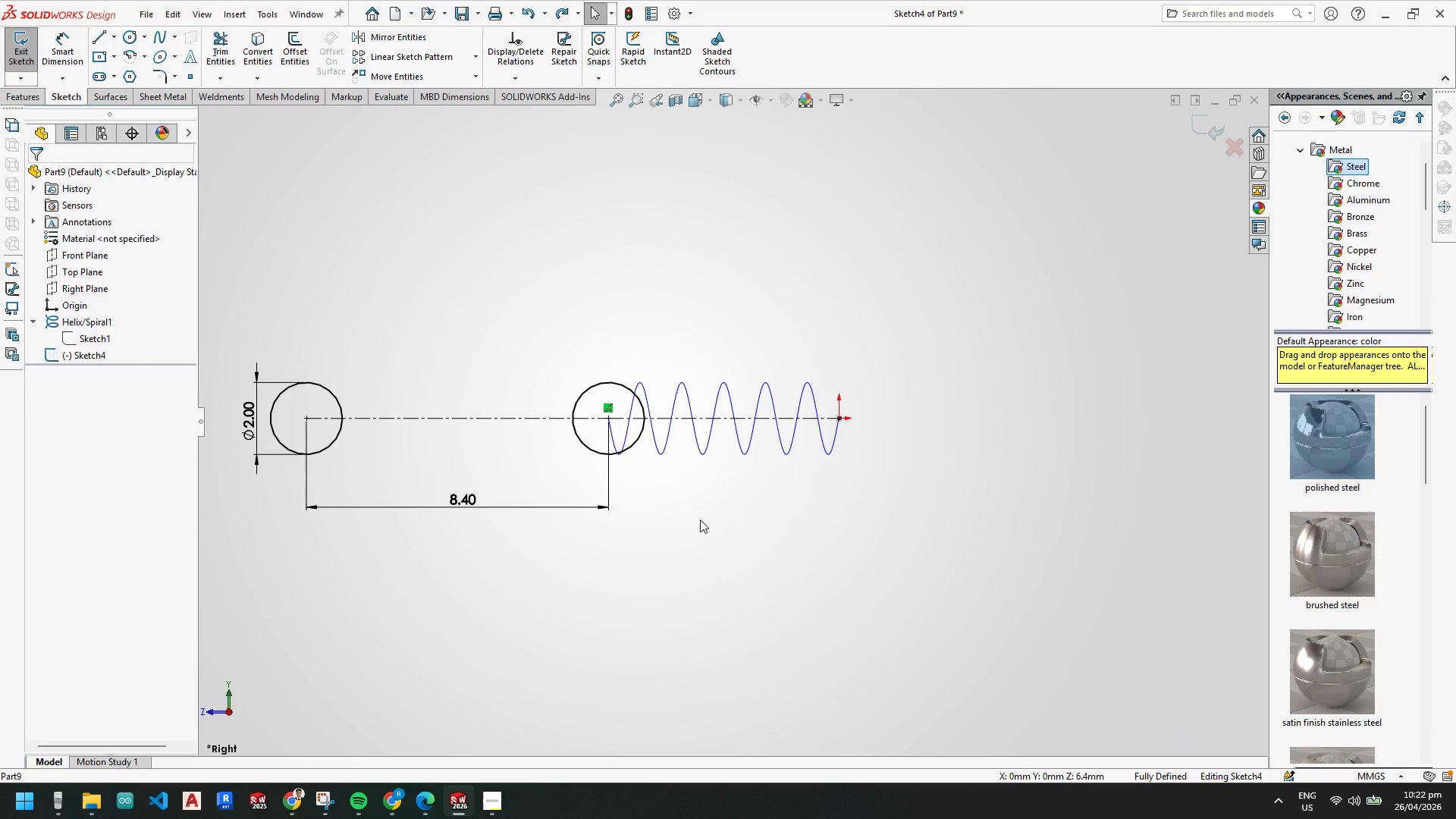 
key(Z)
 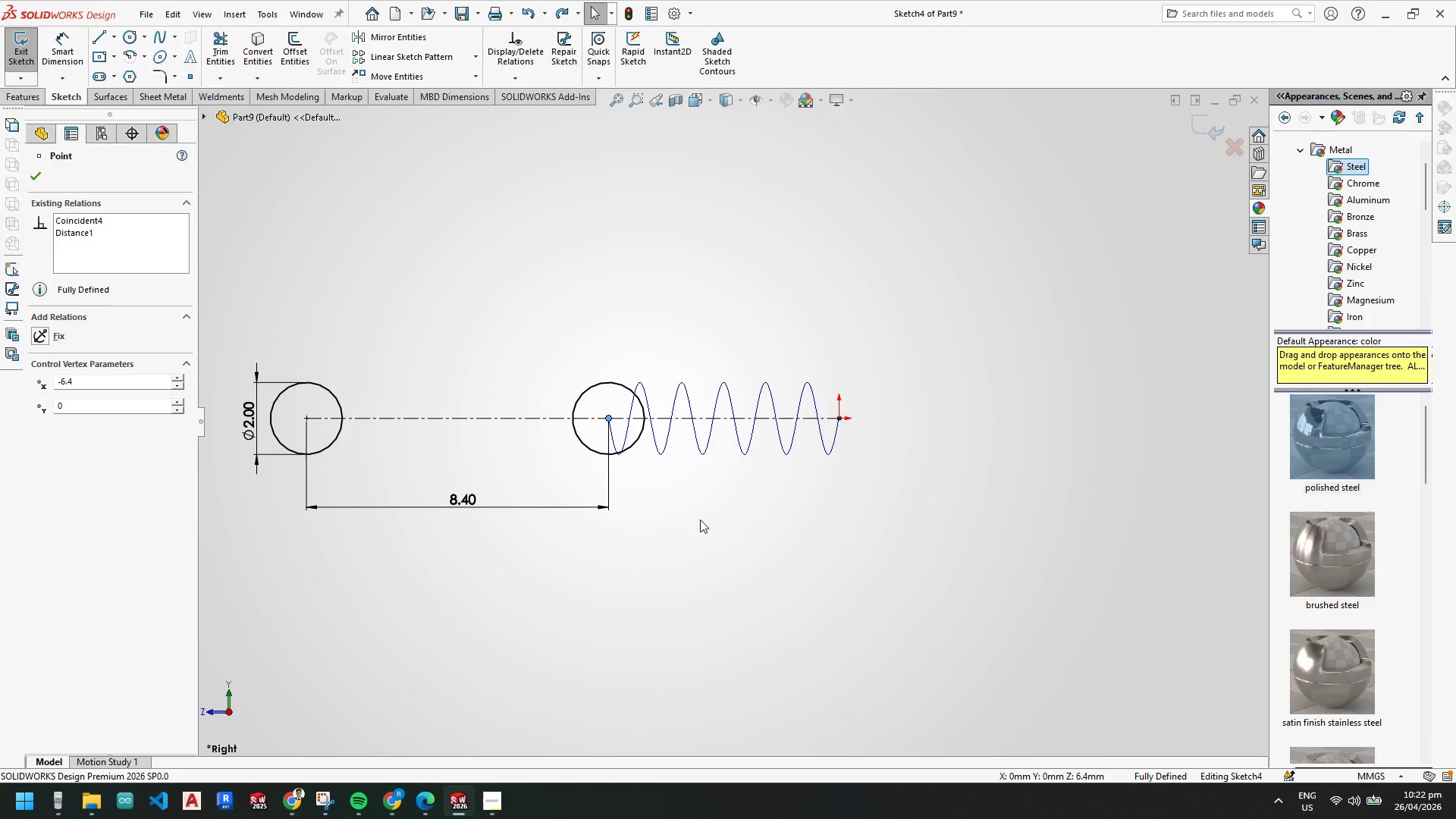 
key(Control+Z)
 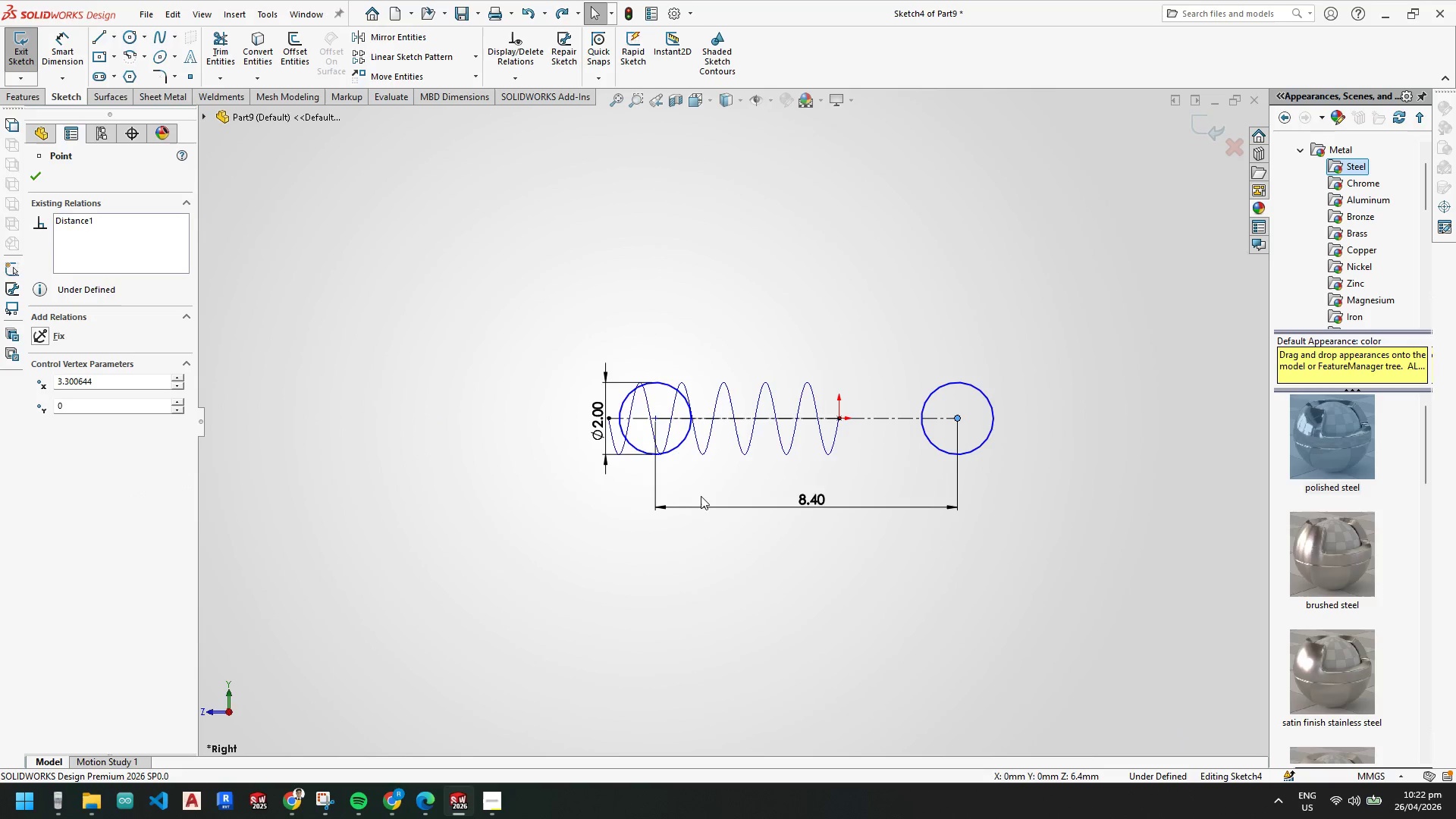 
key(Escape)
 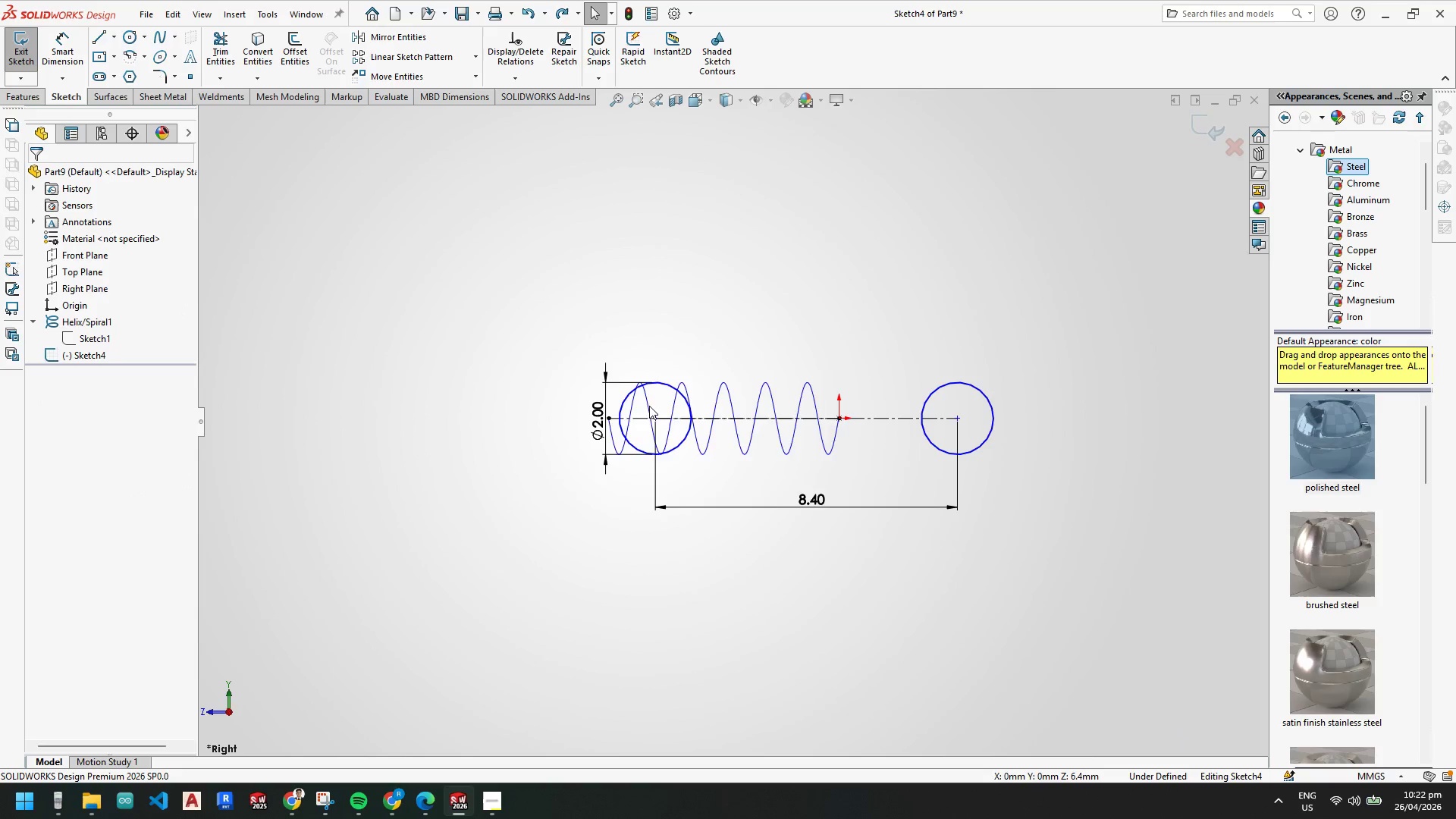 
key(Escape)
 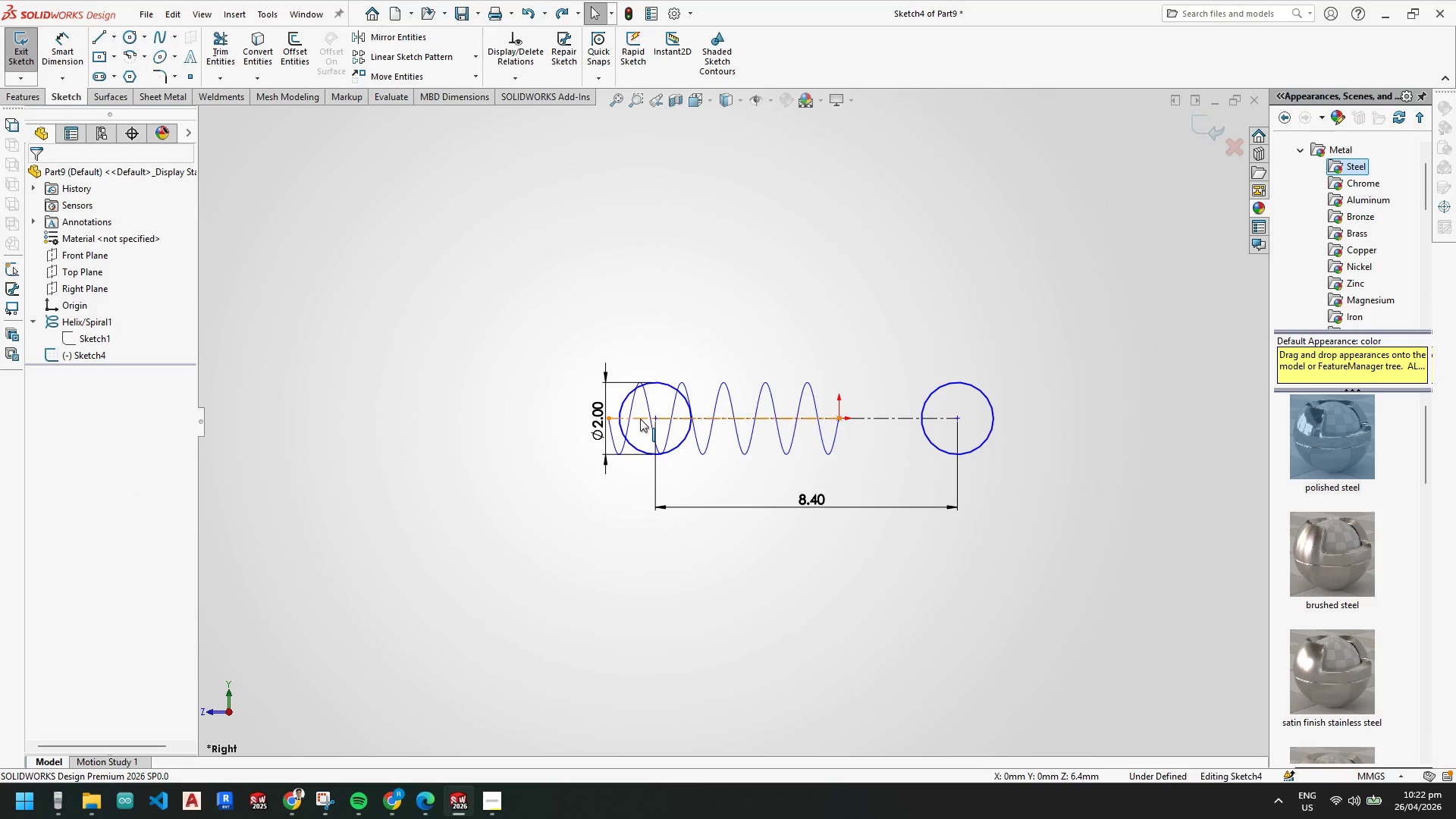 
right_click([640, 419])
 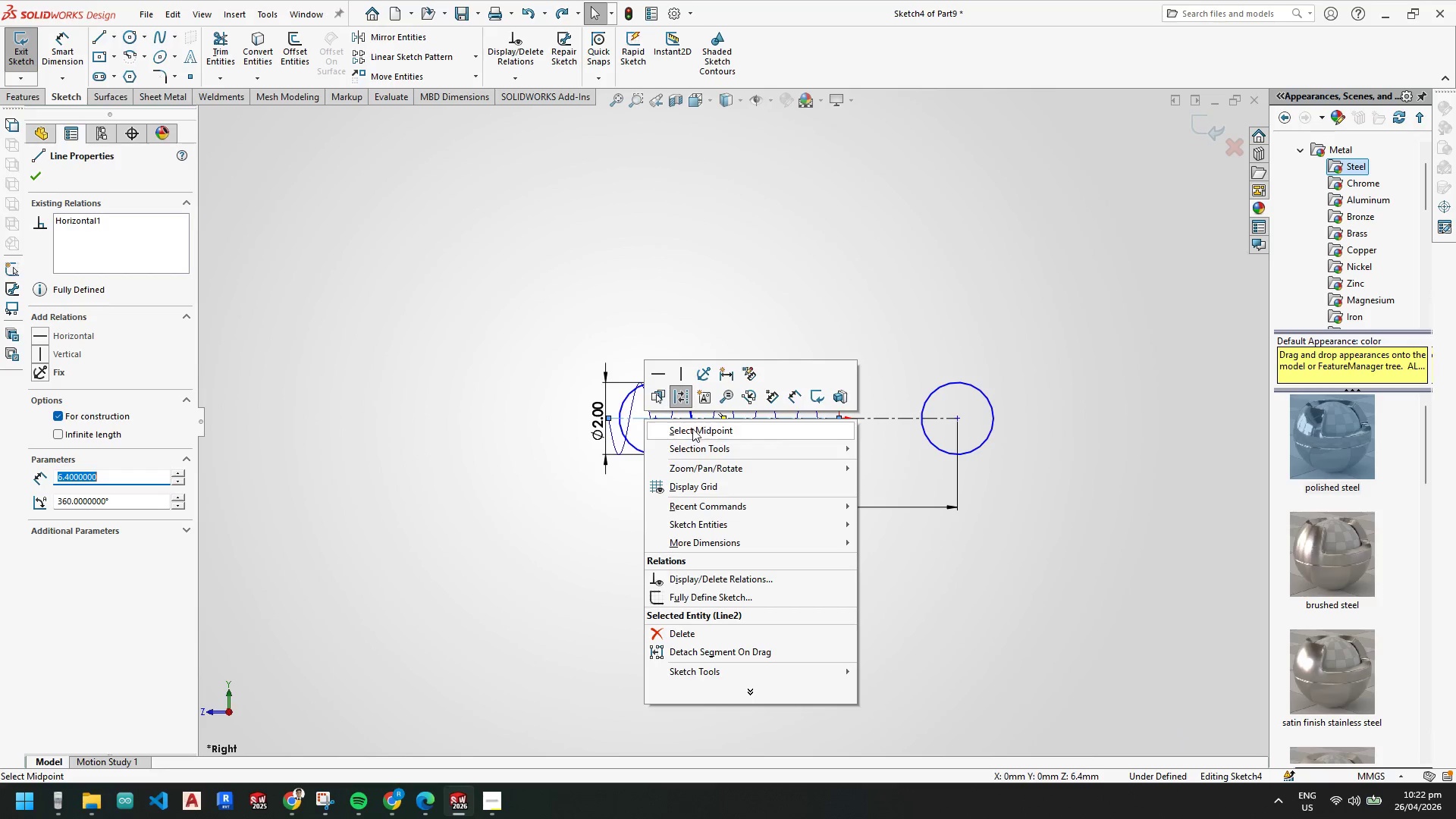 
hold_key(key=ControlLeft, duration=0.56)
left_click([883, 421])
 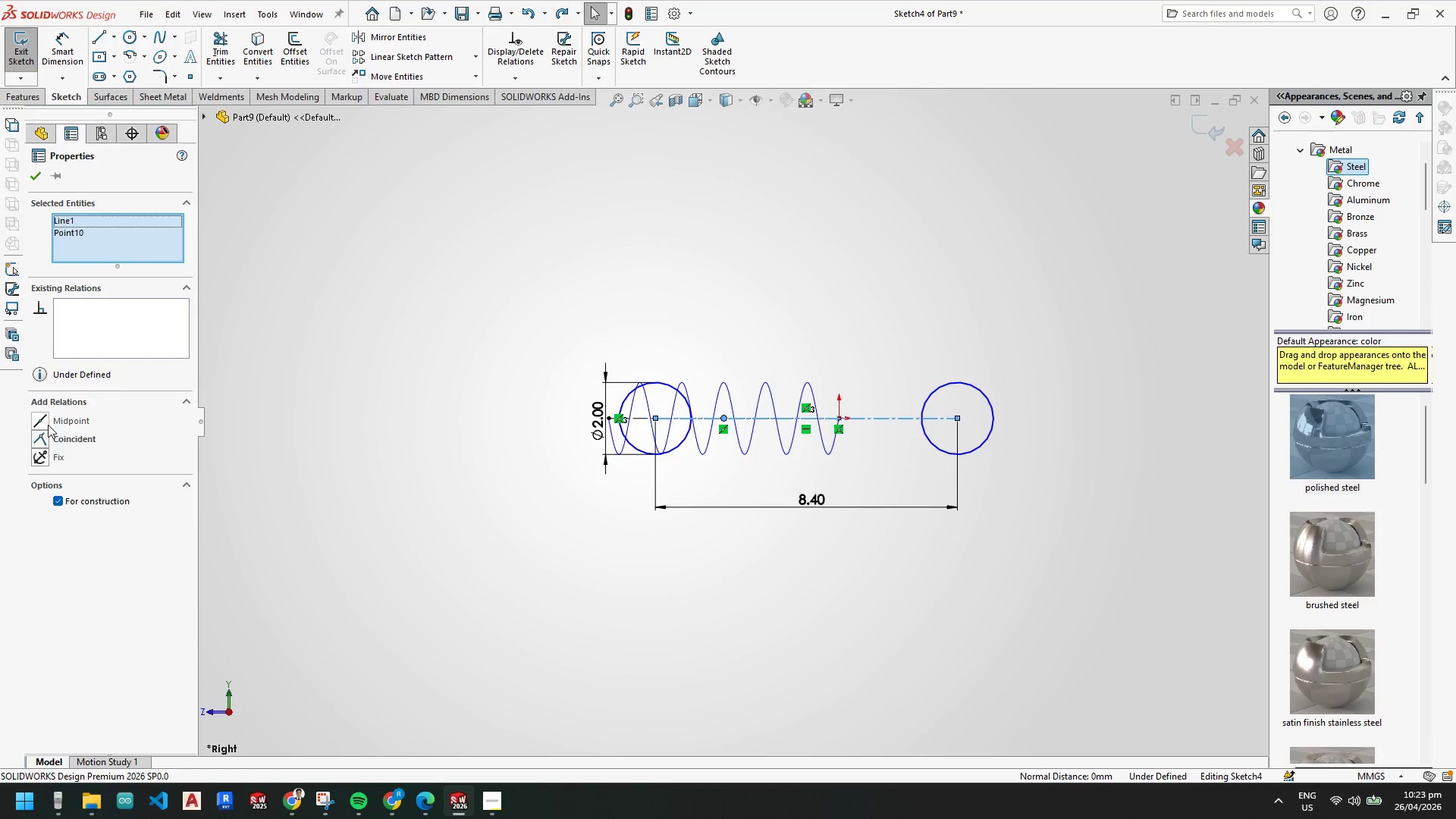 
left_click([43, 420])
 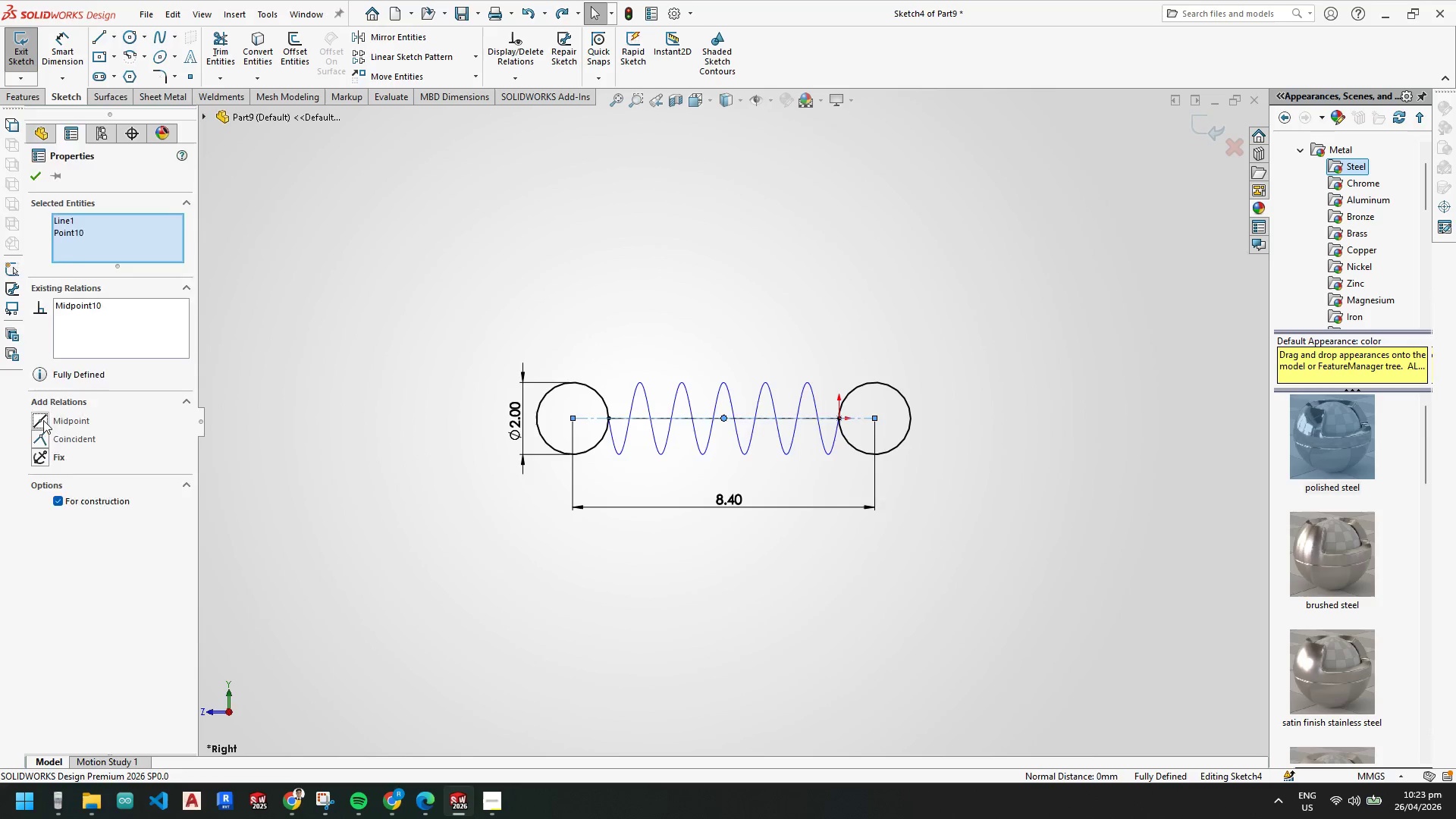 
key(Escape)
 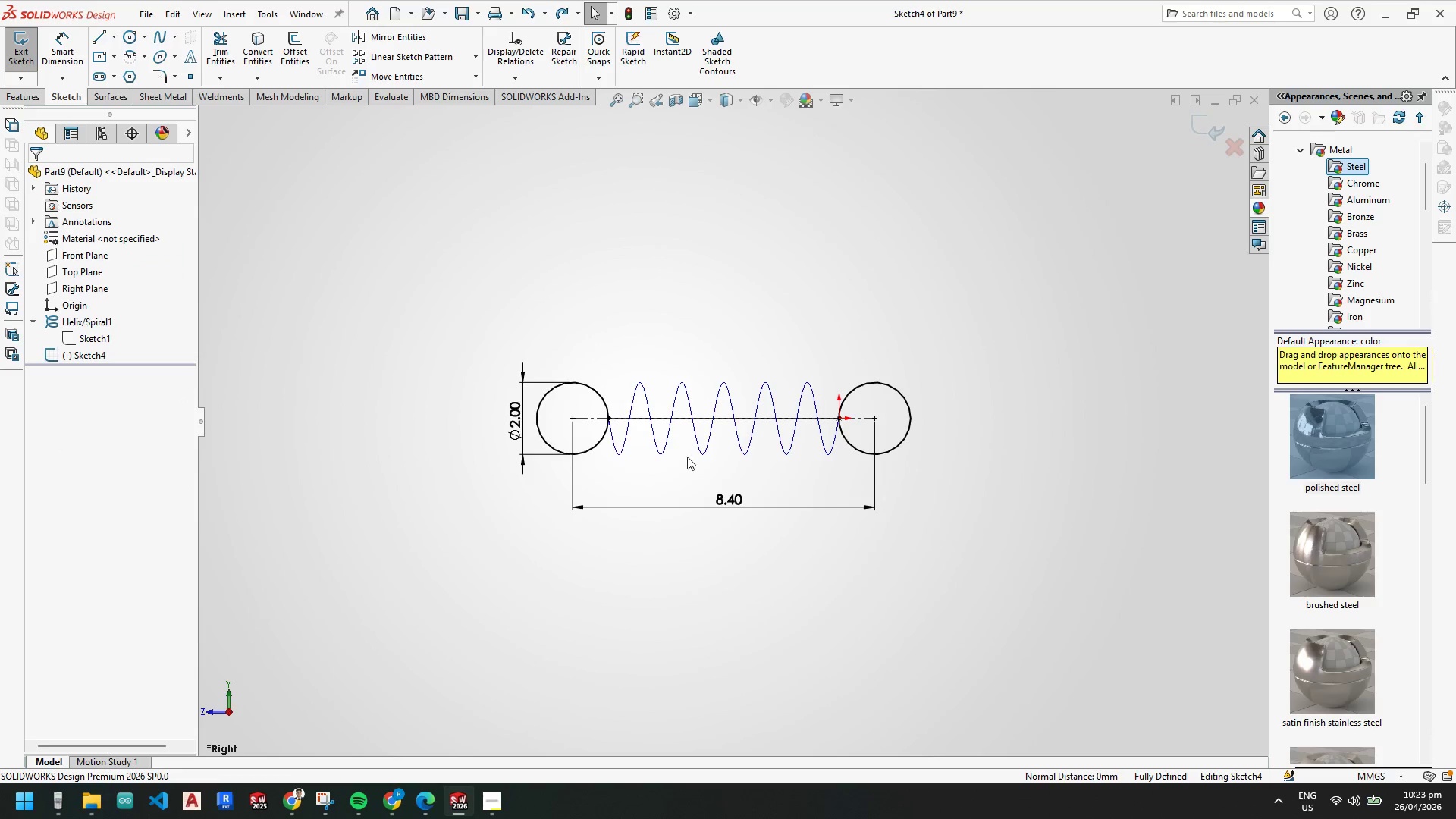 
key(Escape)
 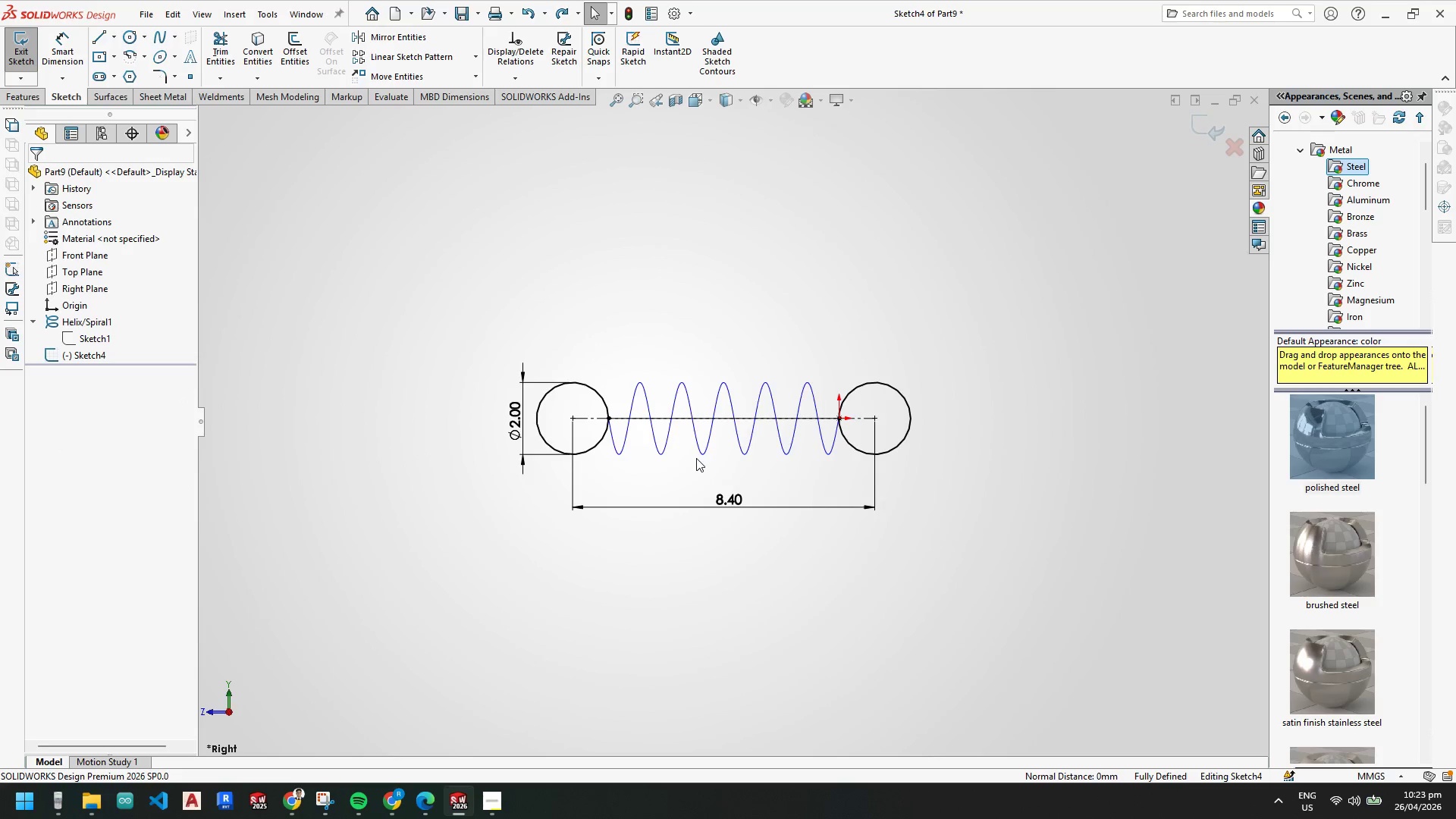 
key(Escape)
 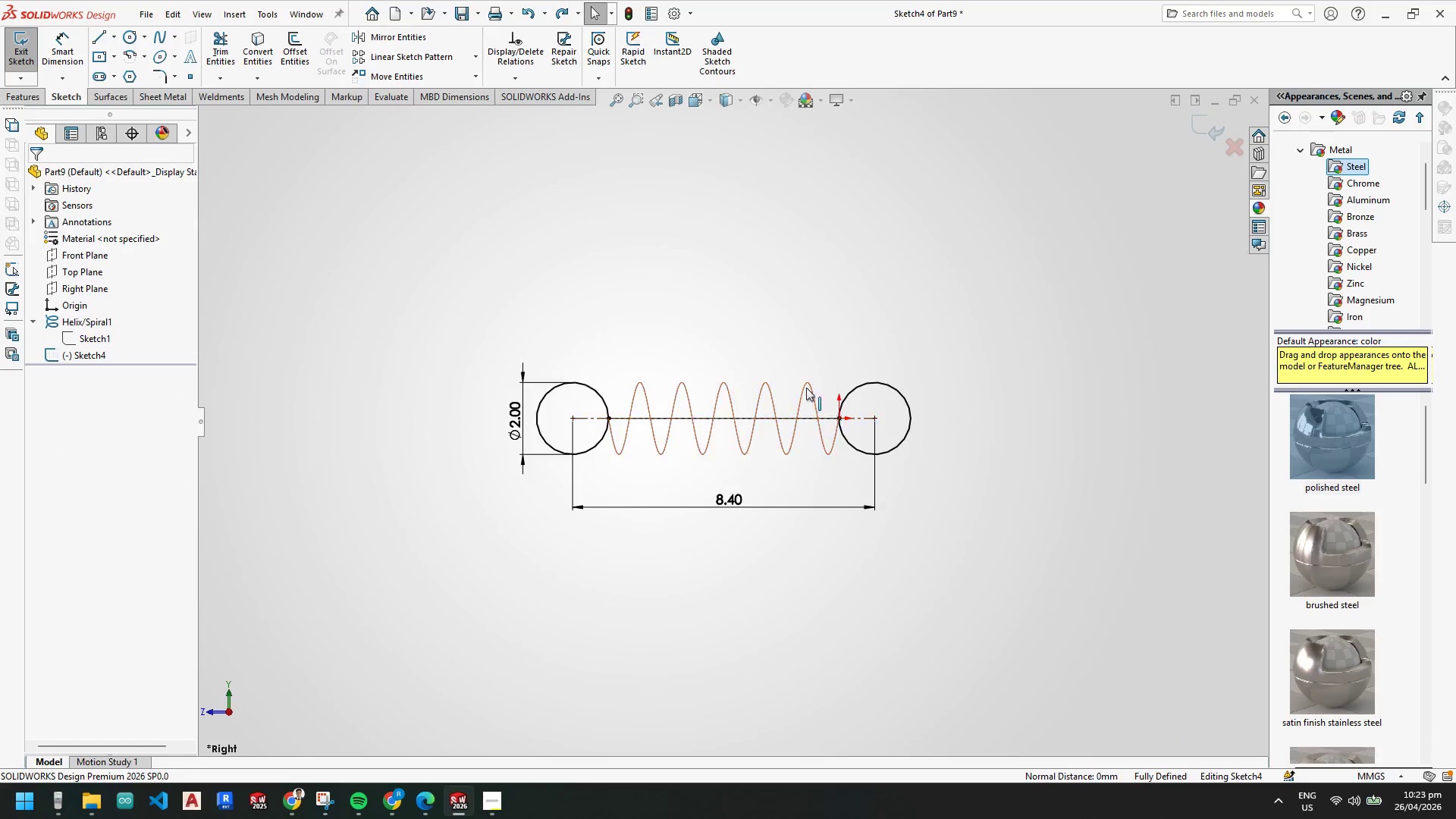 
scroll: coordinate [527, 491], scroll_direction: down, amount: 5.0
 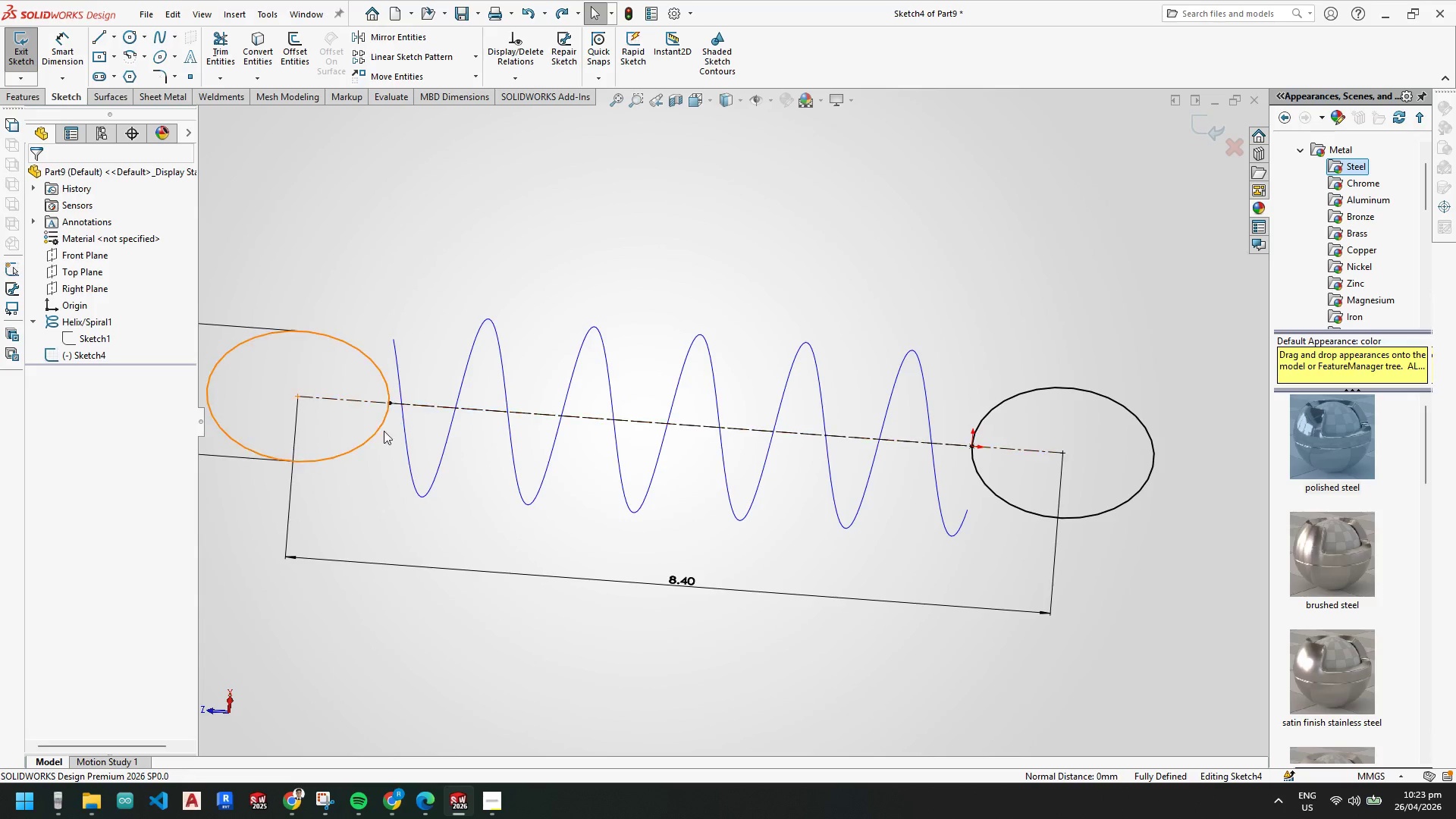 
wait(5.66)
 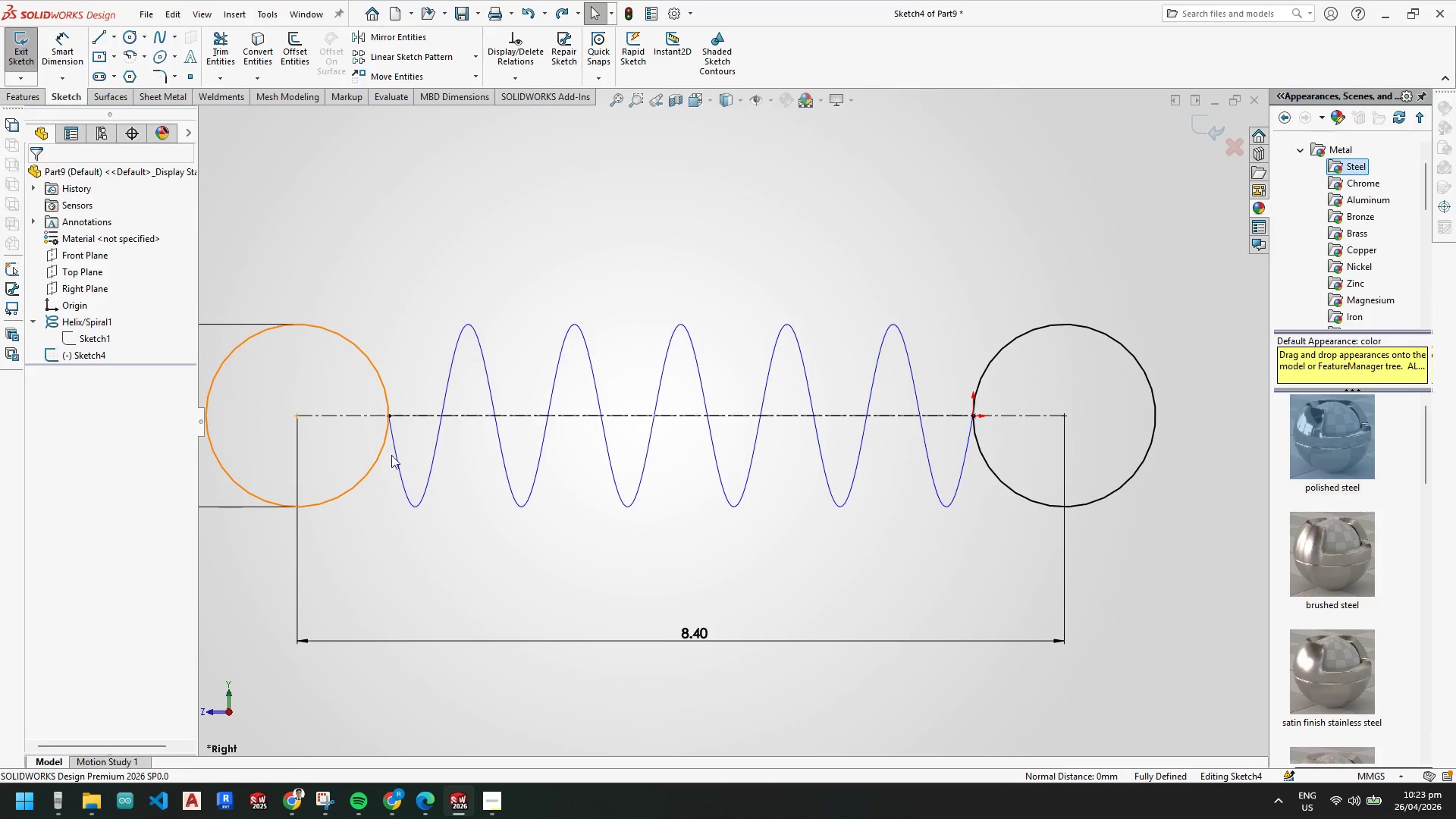 
scroll: coordinate [441, 409], scroll_direction: up, amount: 3.0
 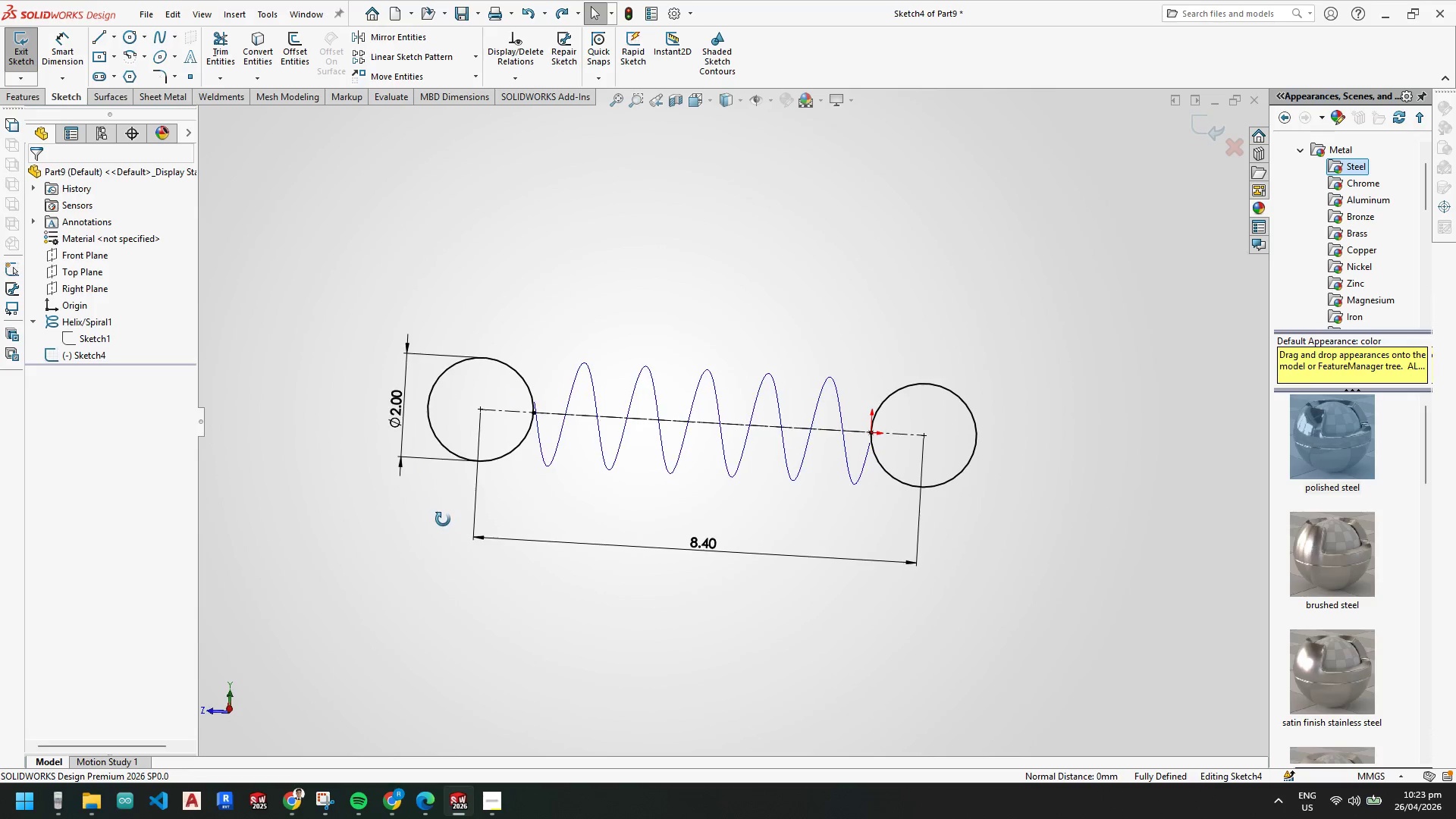 
key(Space)
 